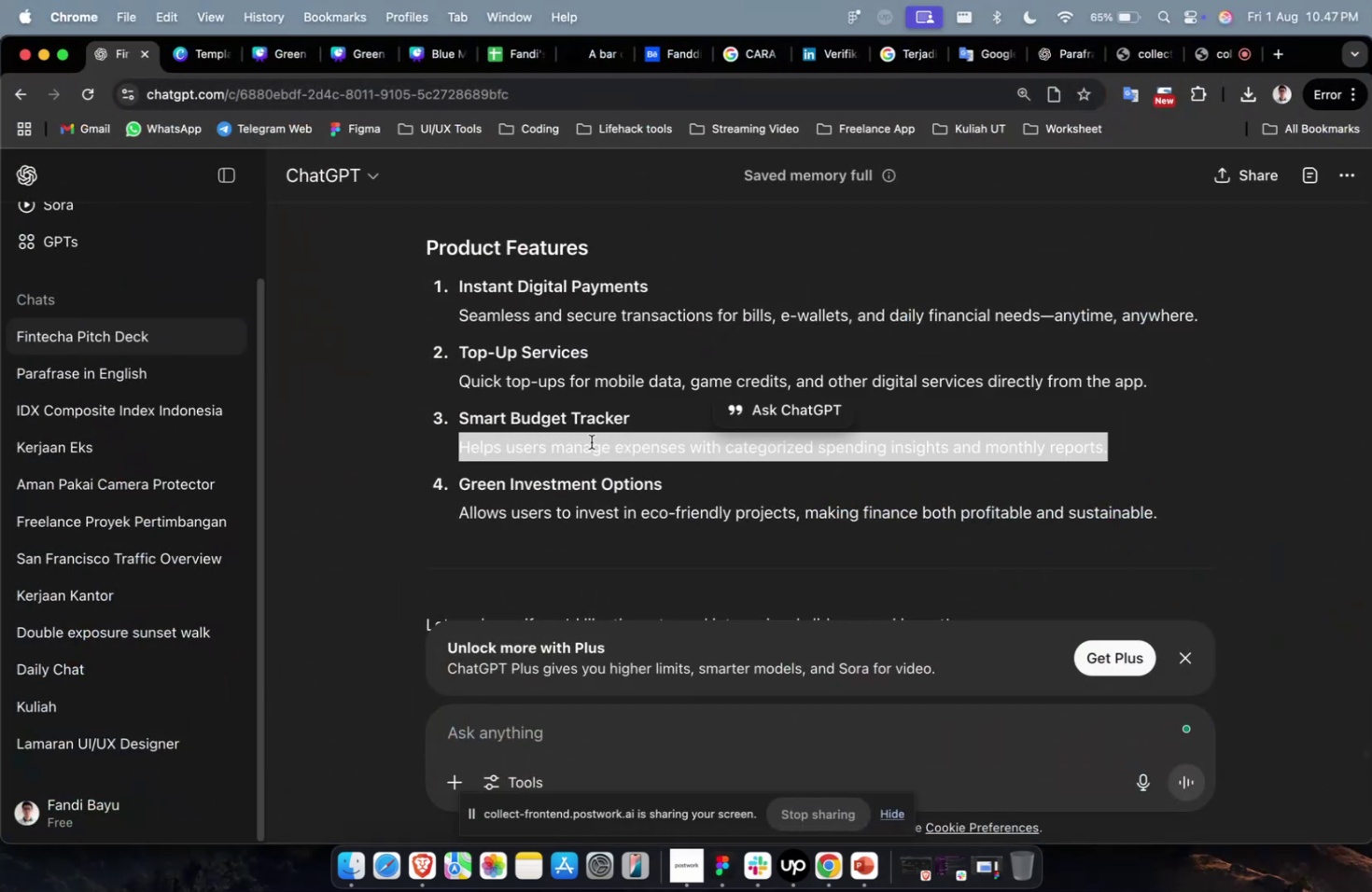 
key(Meta+C)
 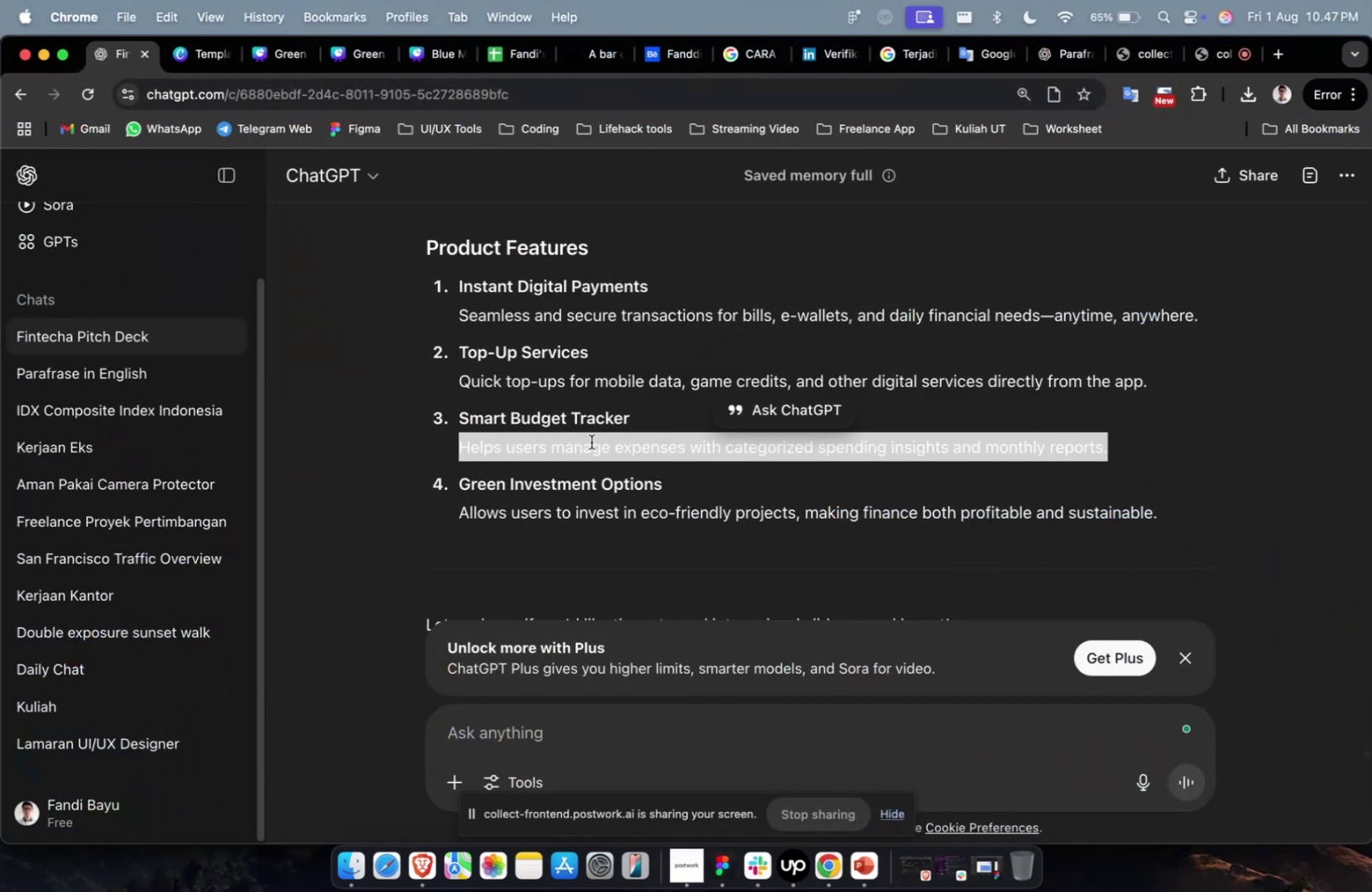 
key(Meta+1)
 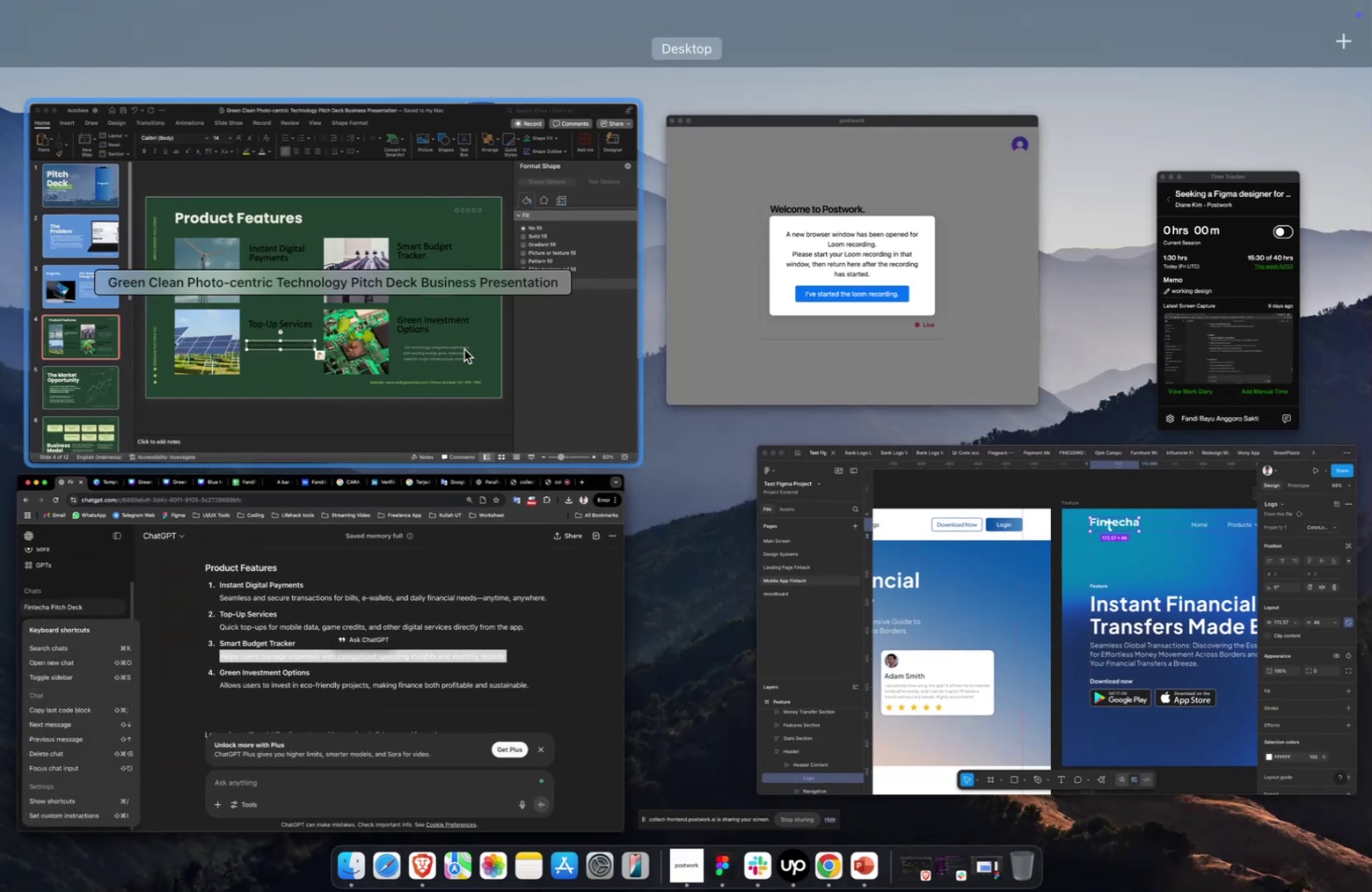 
left_click([461, 346])
 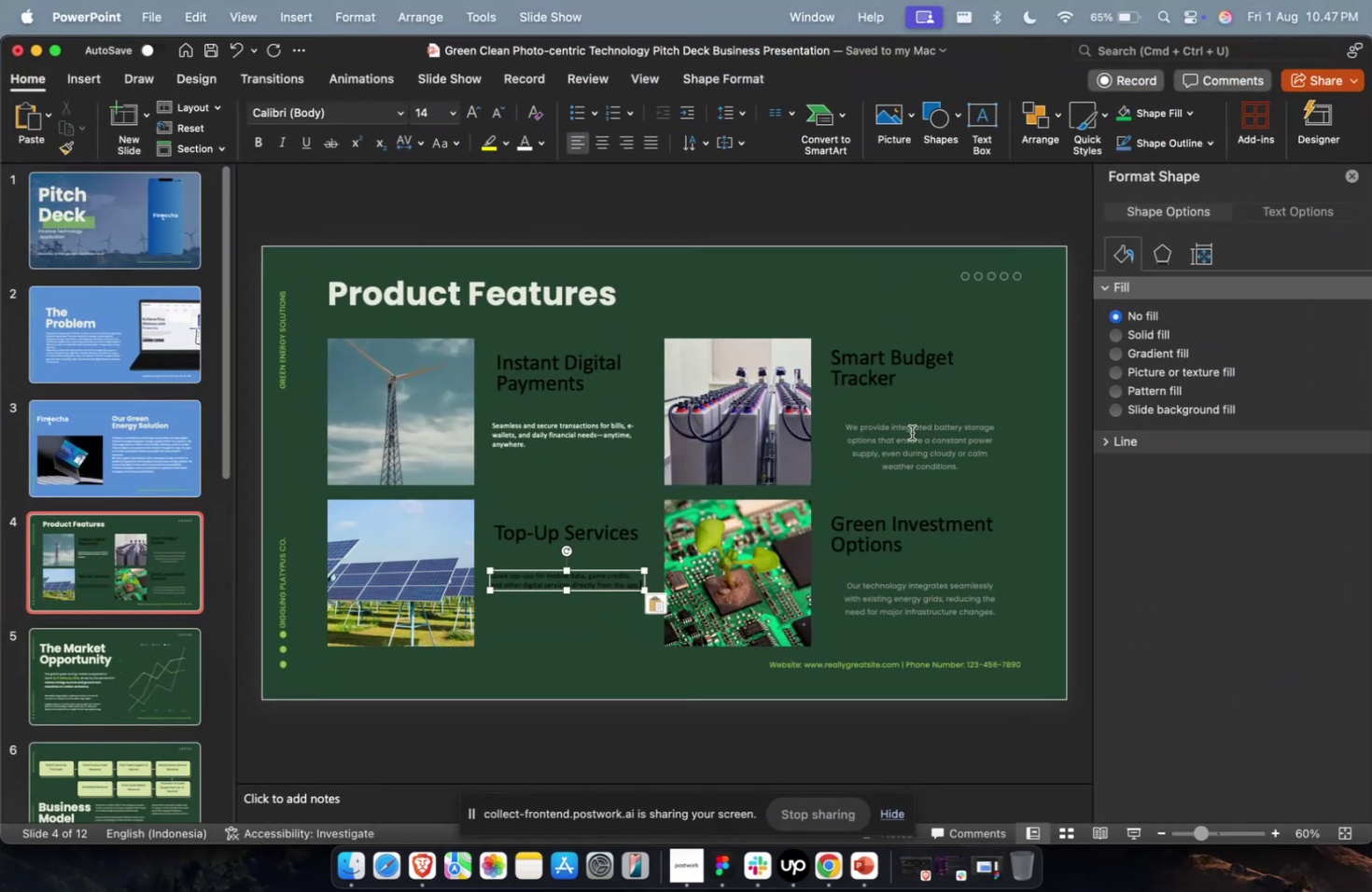 
double_click([912, 431])
 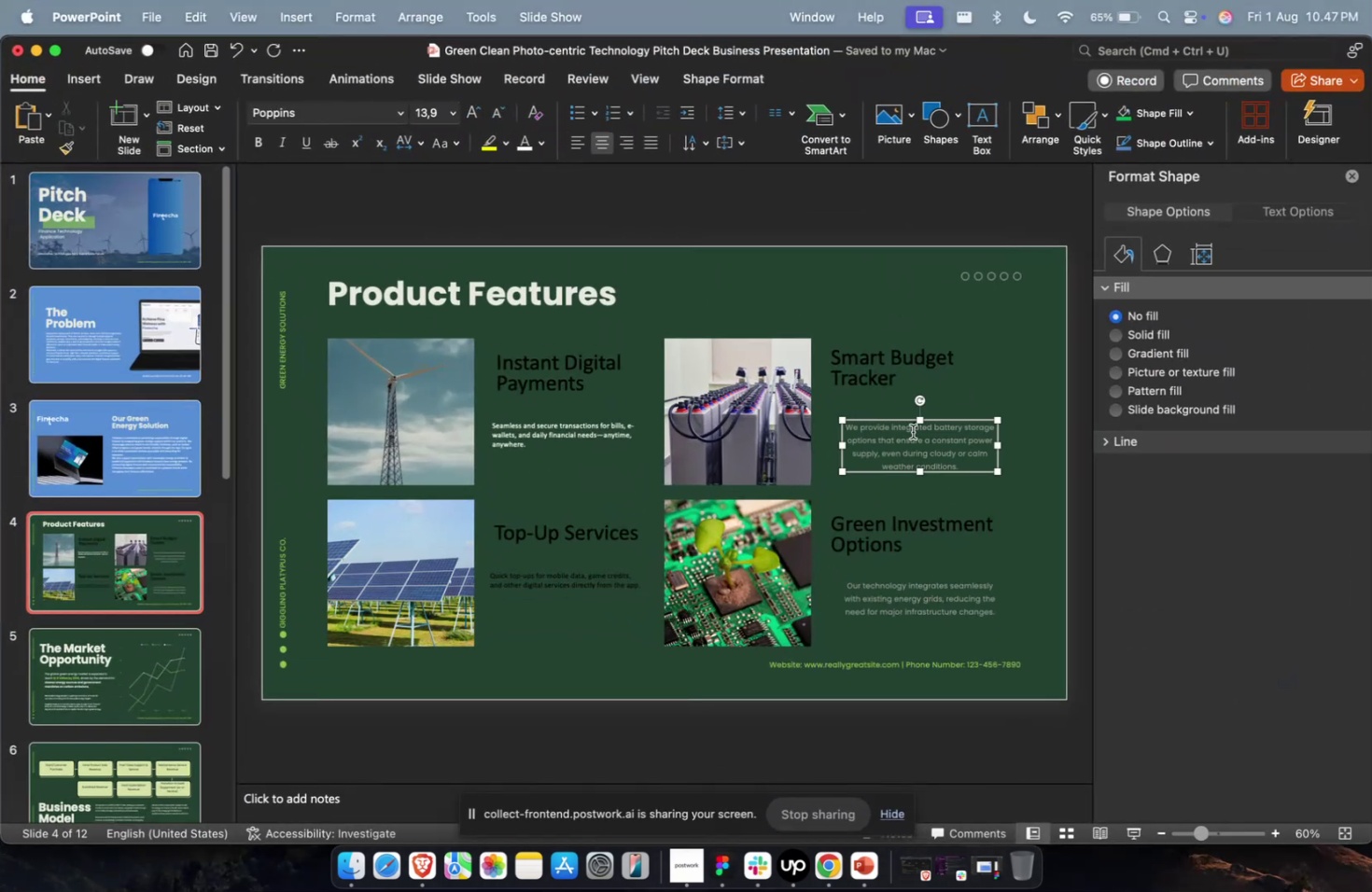 
key(Meta+A)
 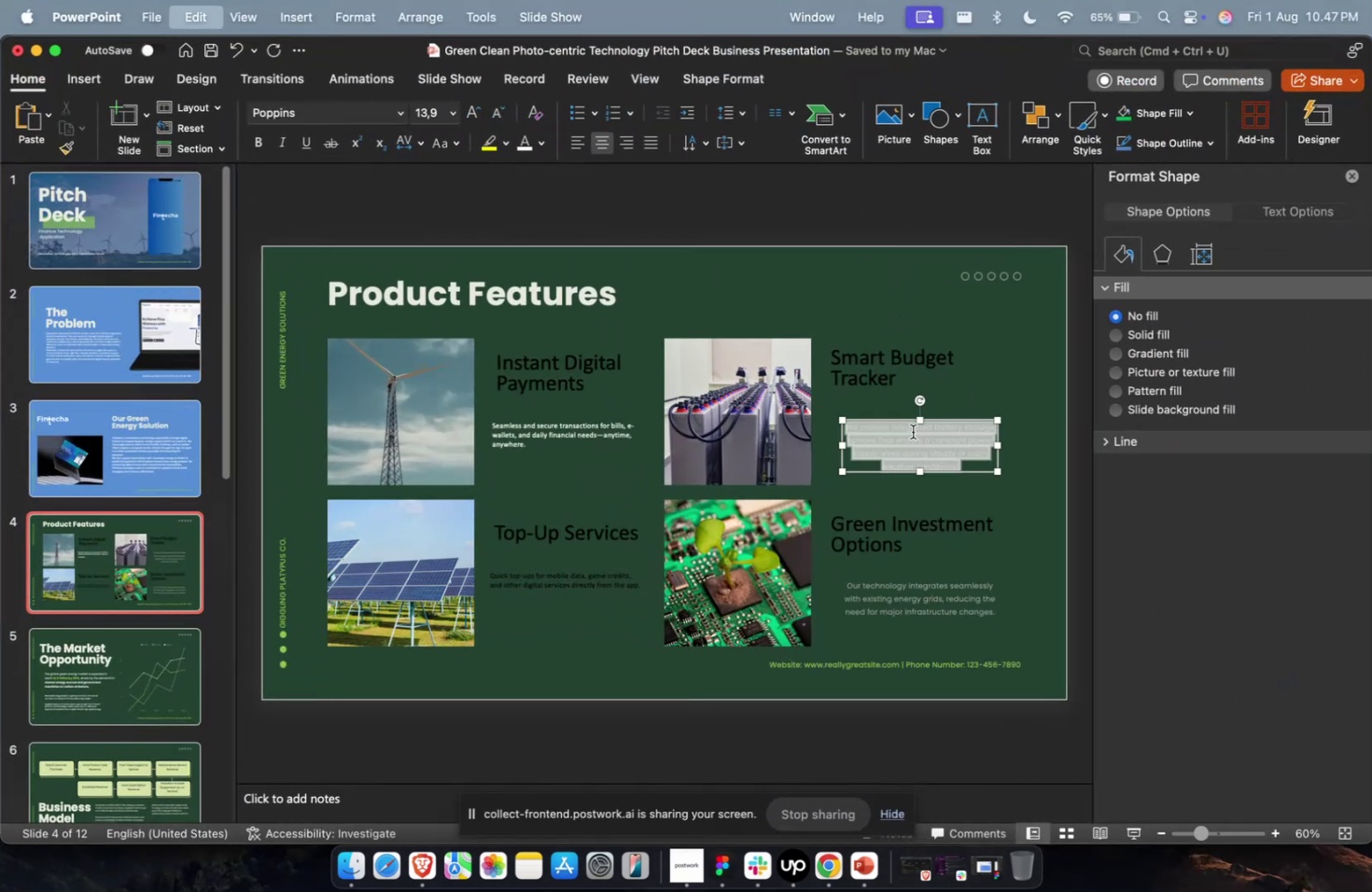 
key(Meta+V)
 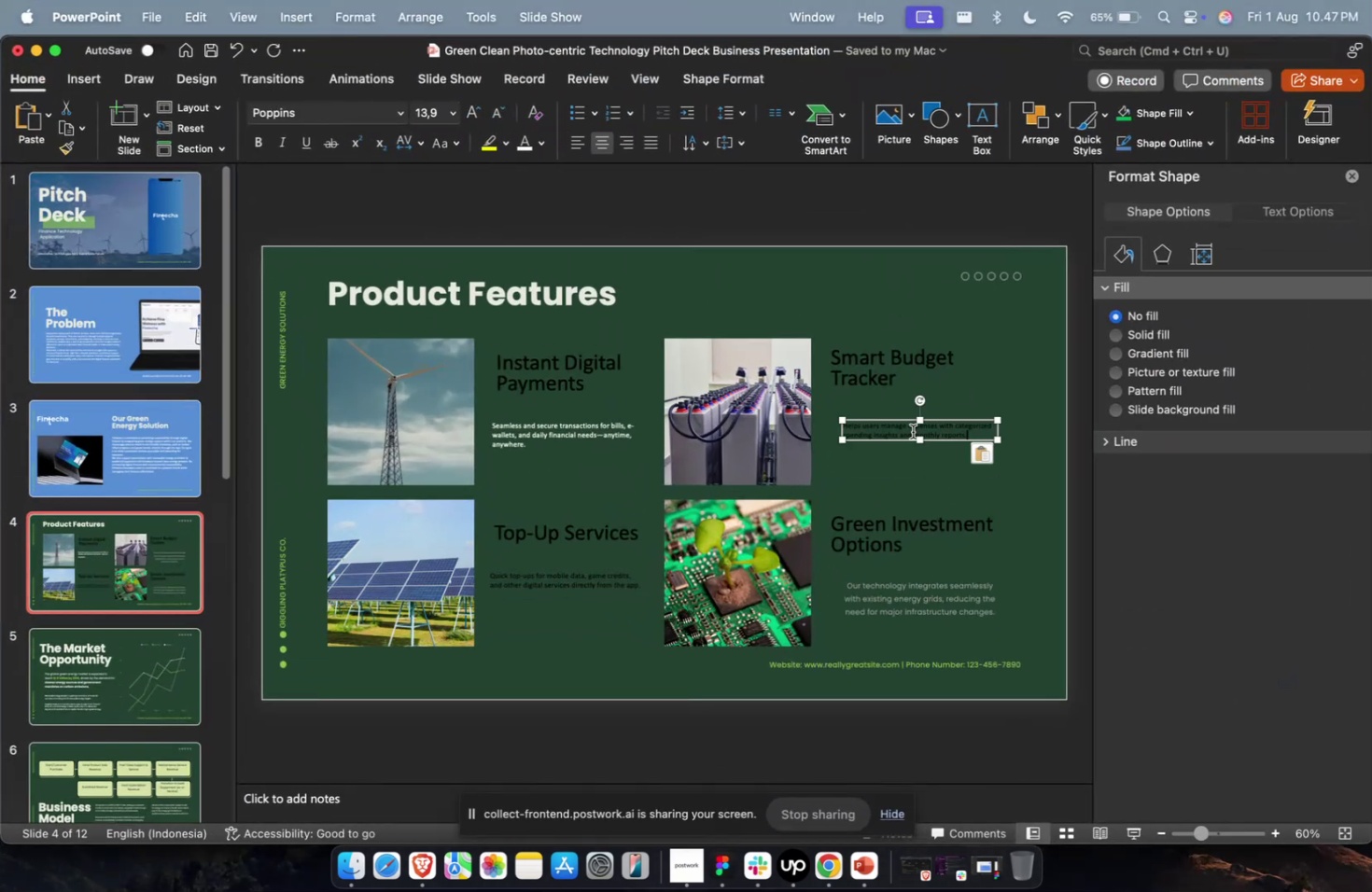 
key(Meta+CommandLeft)
 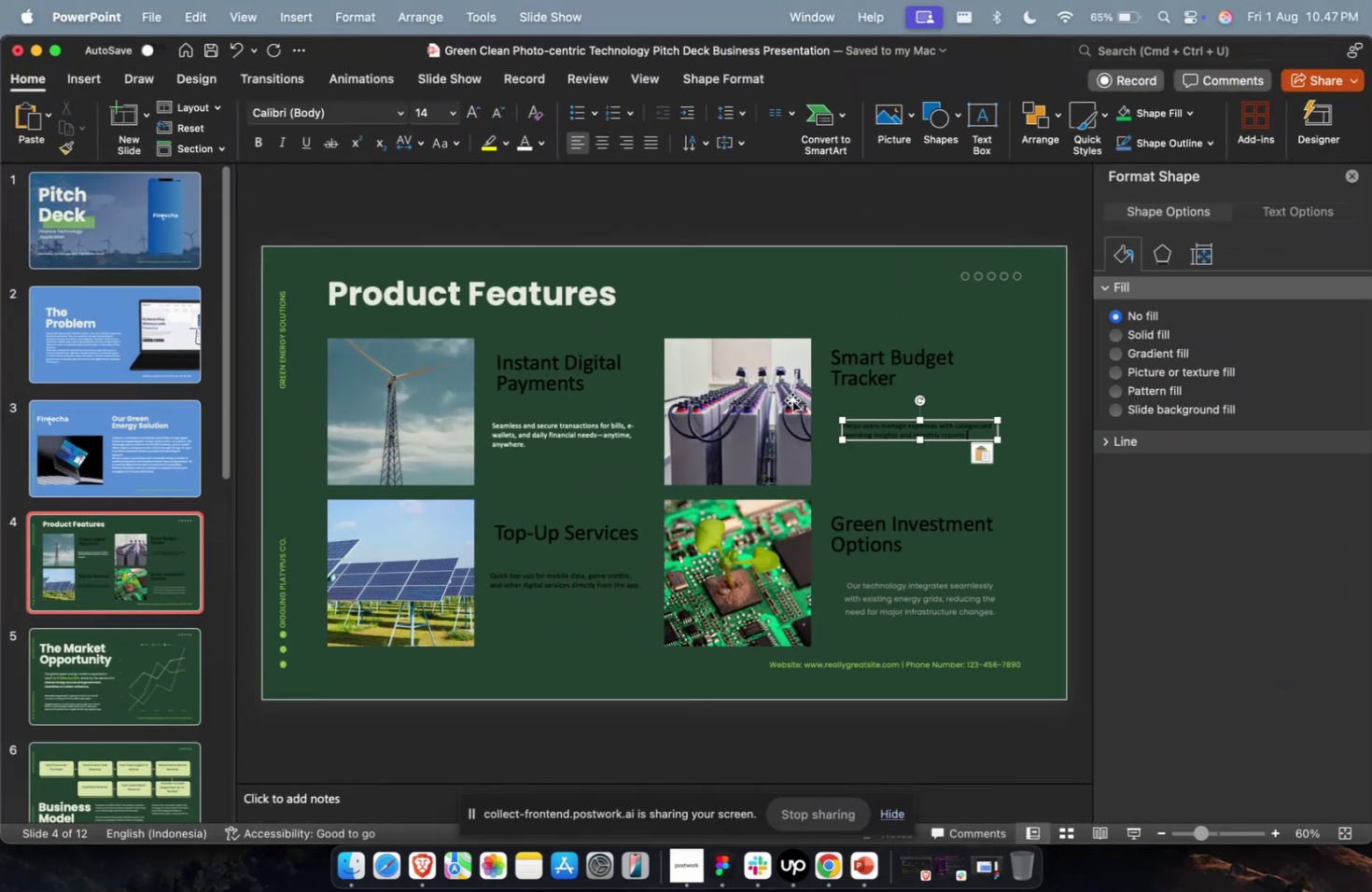 
key(Meta+1)
 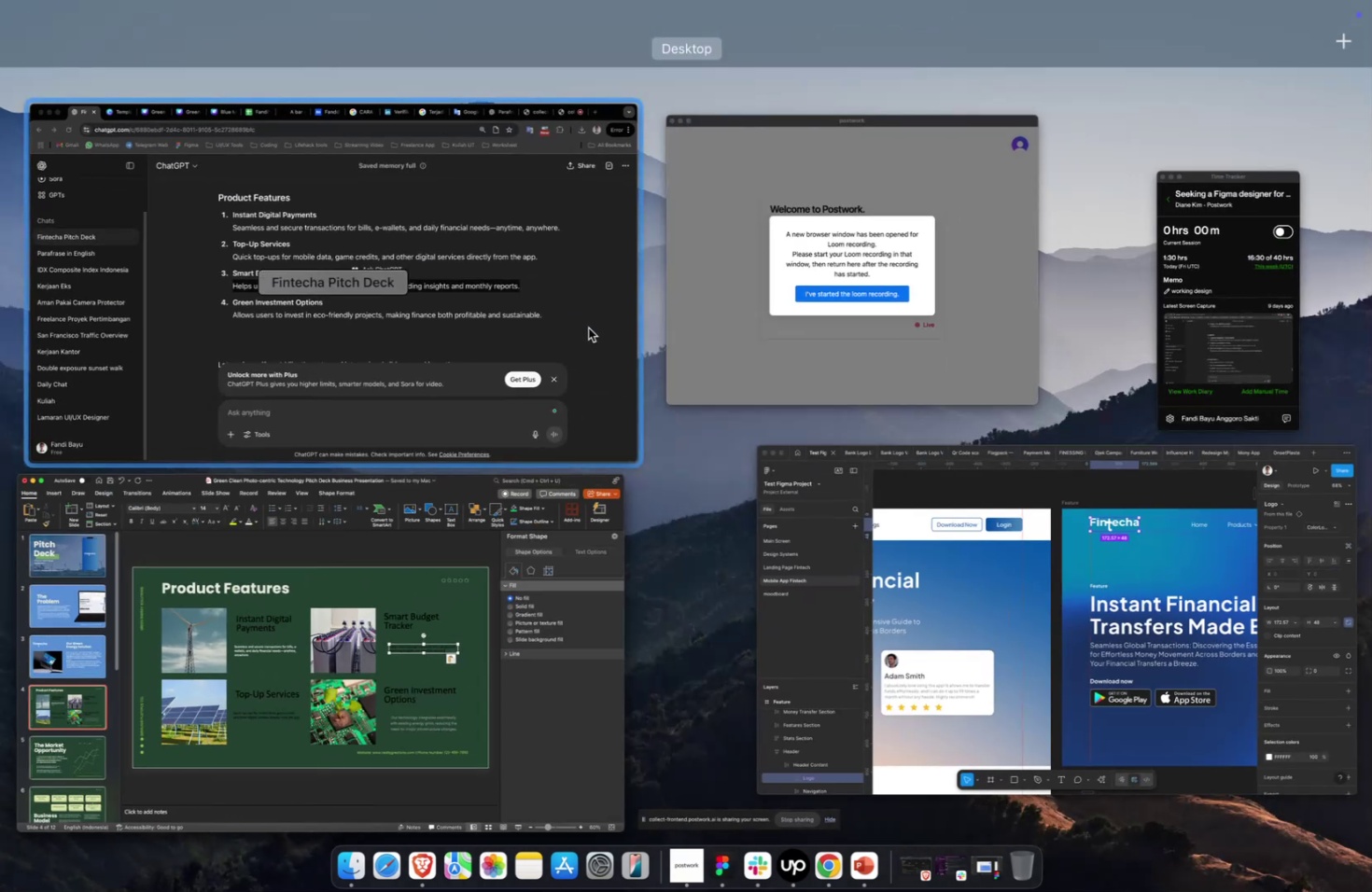 
left_click([588, 328])
 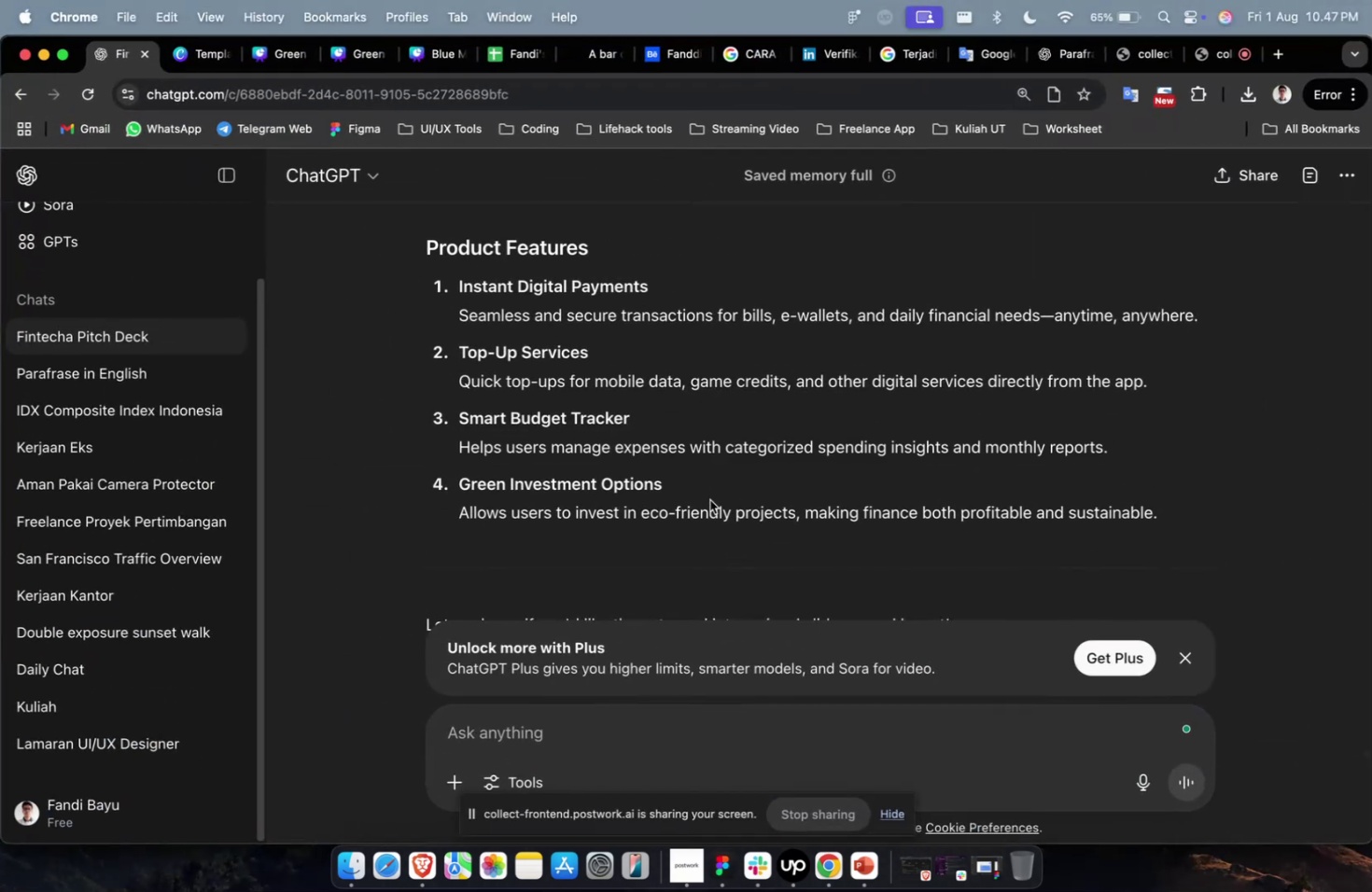 
double_click([706, 508])
 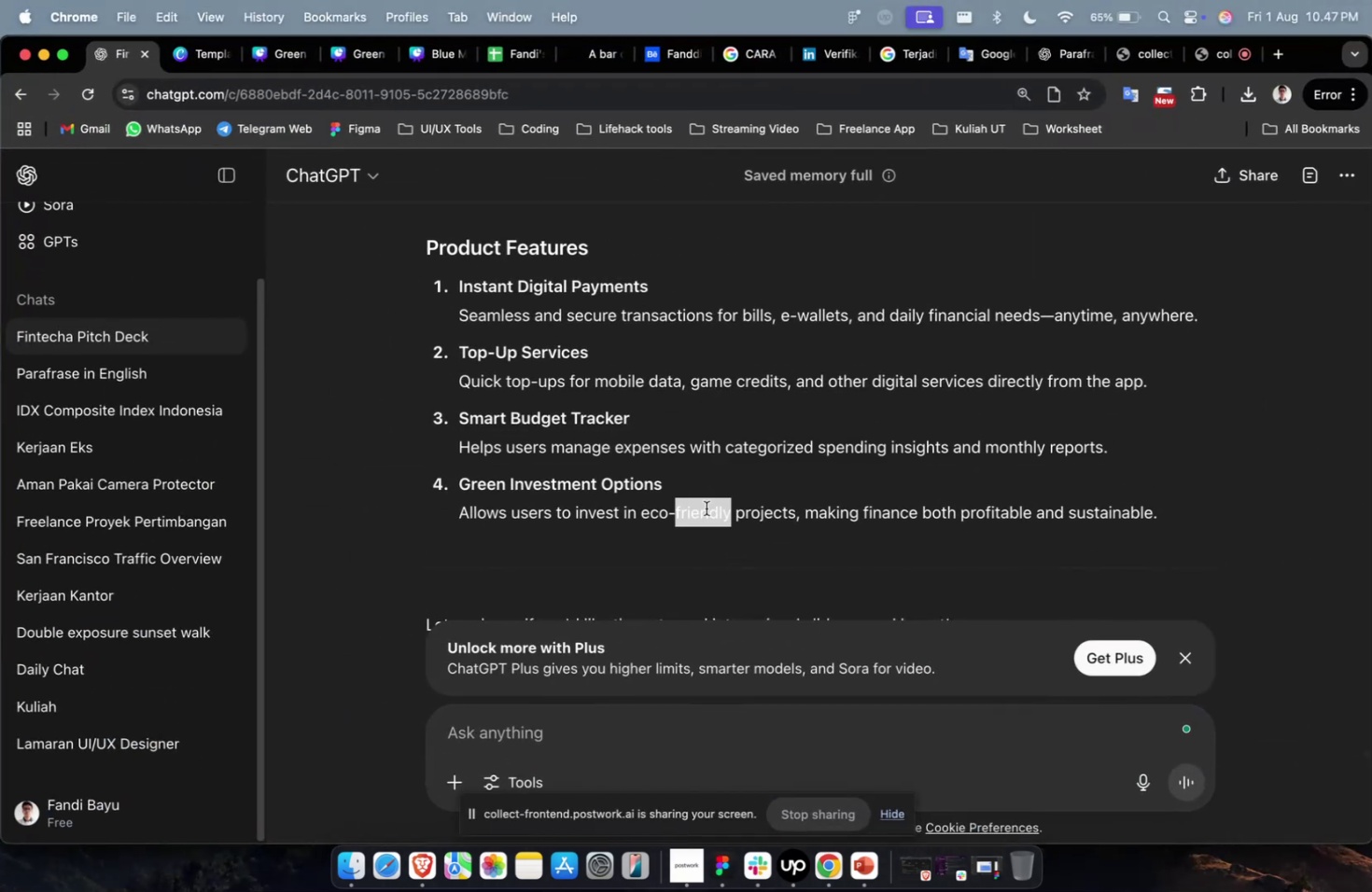 
triple_click([706, 508])
 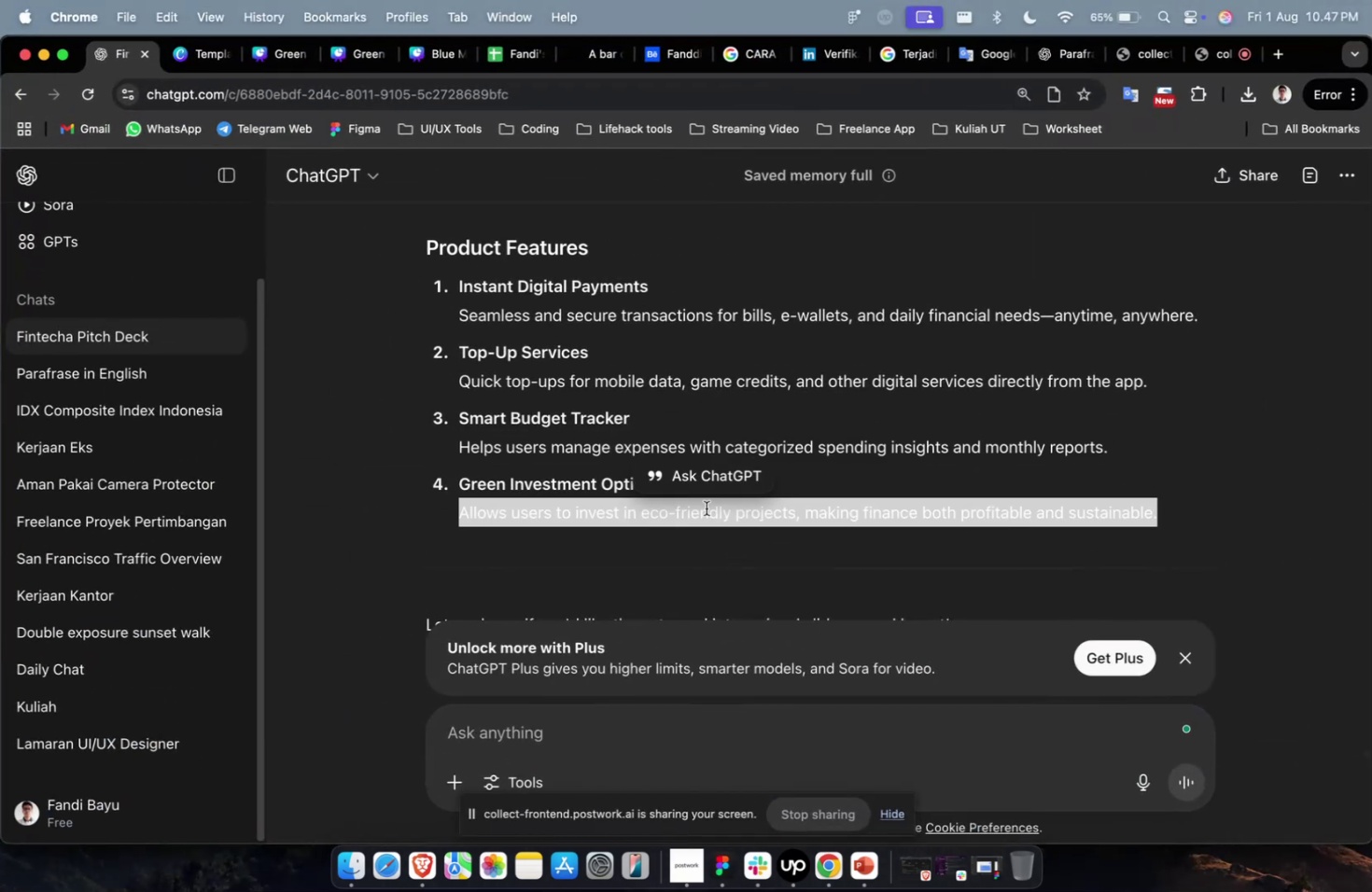 
triple_click([706, 508])
 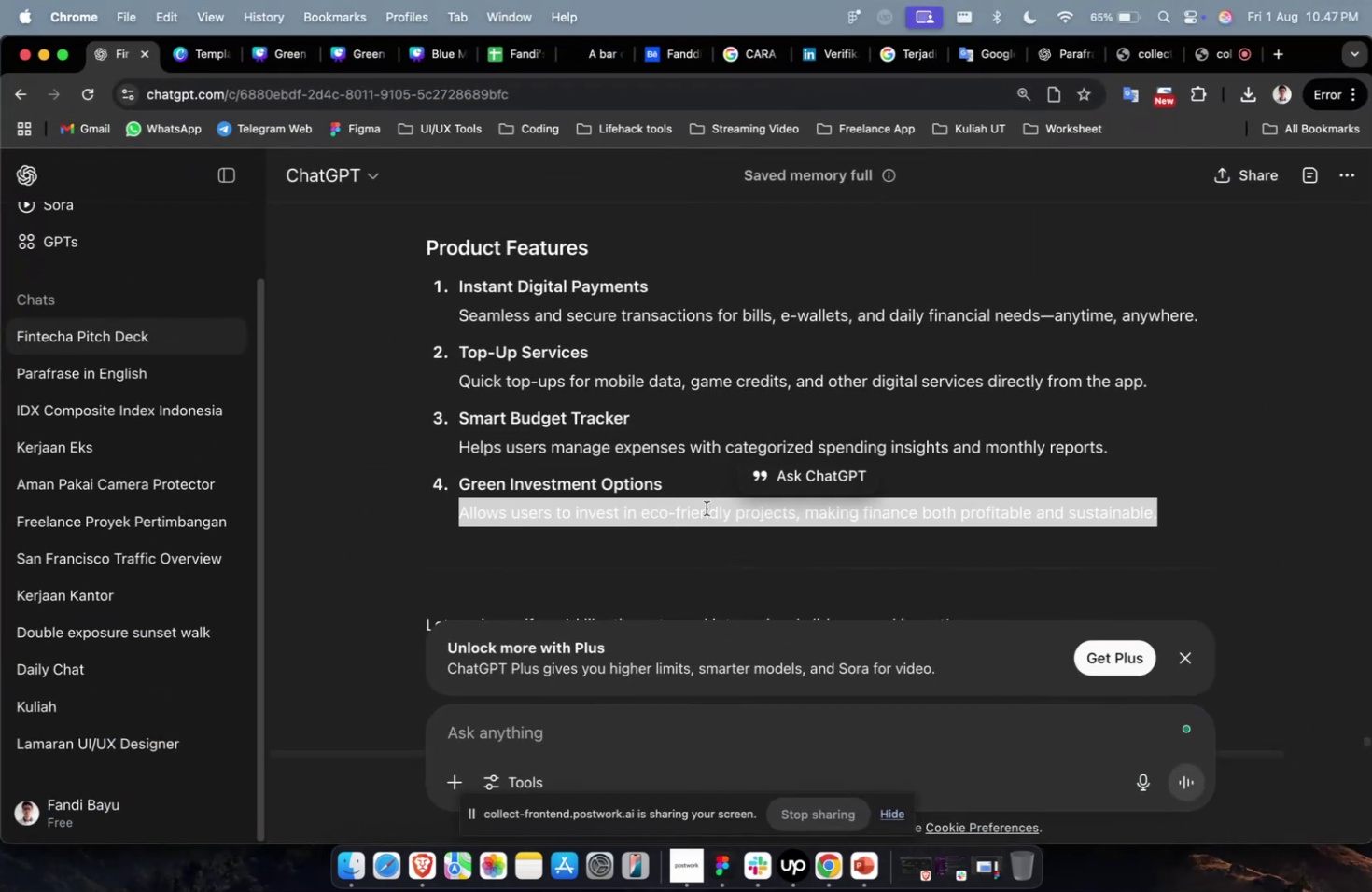 
key(Meta+C)
 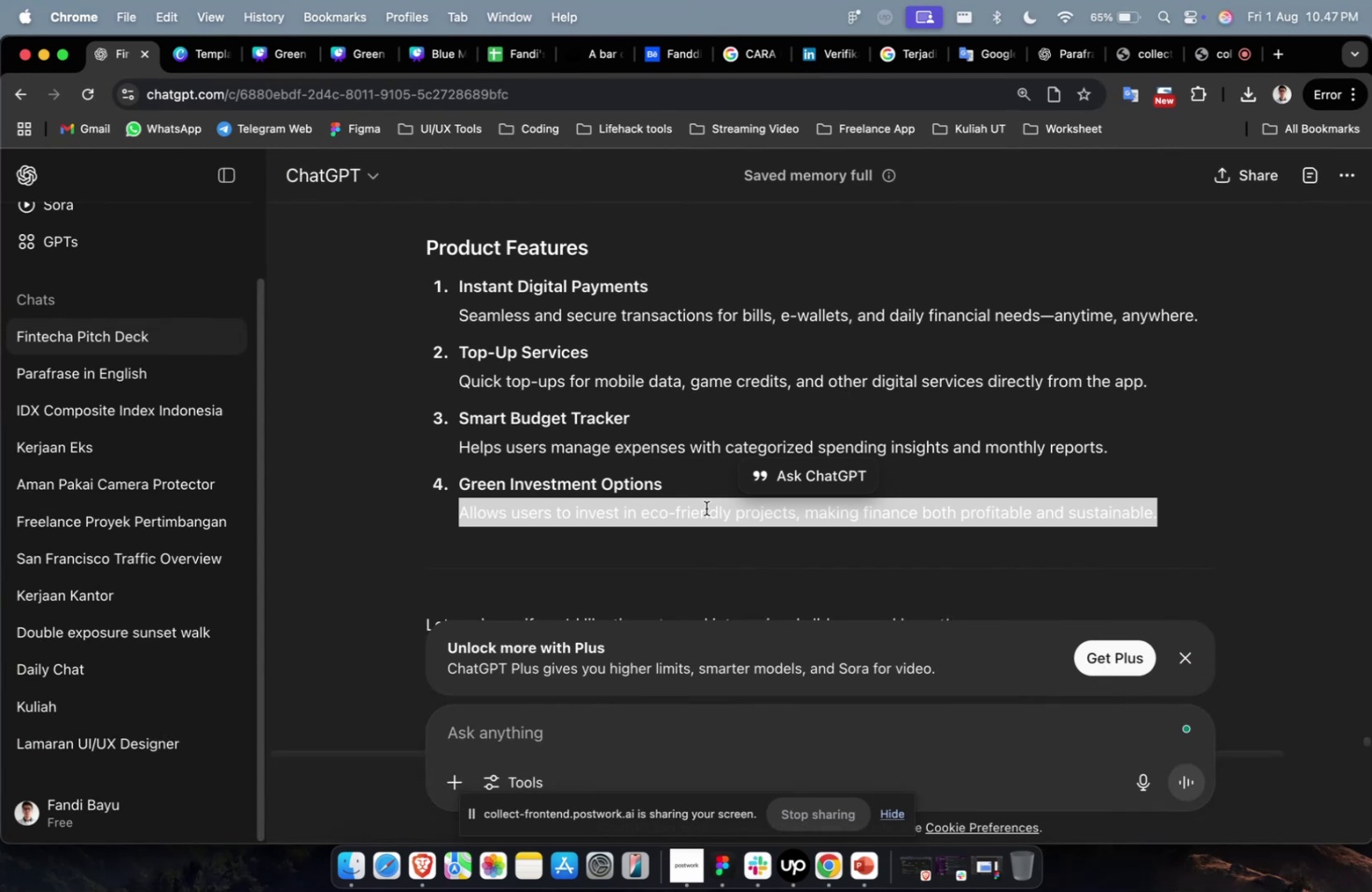 
key(Meta+1)
 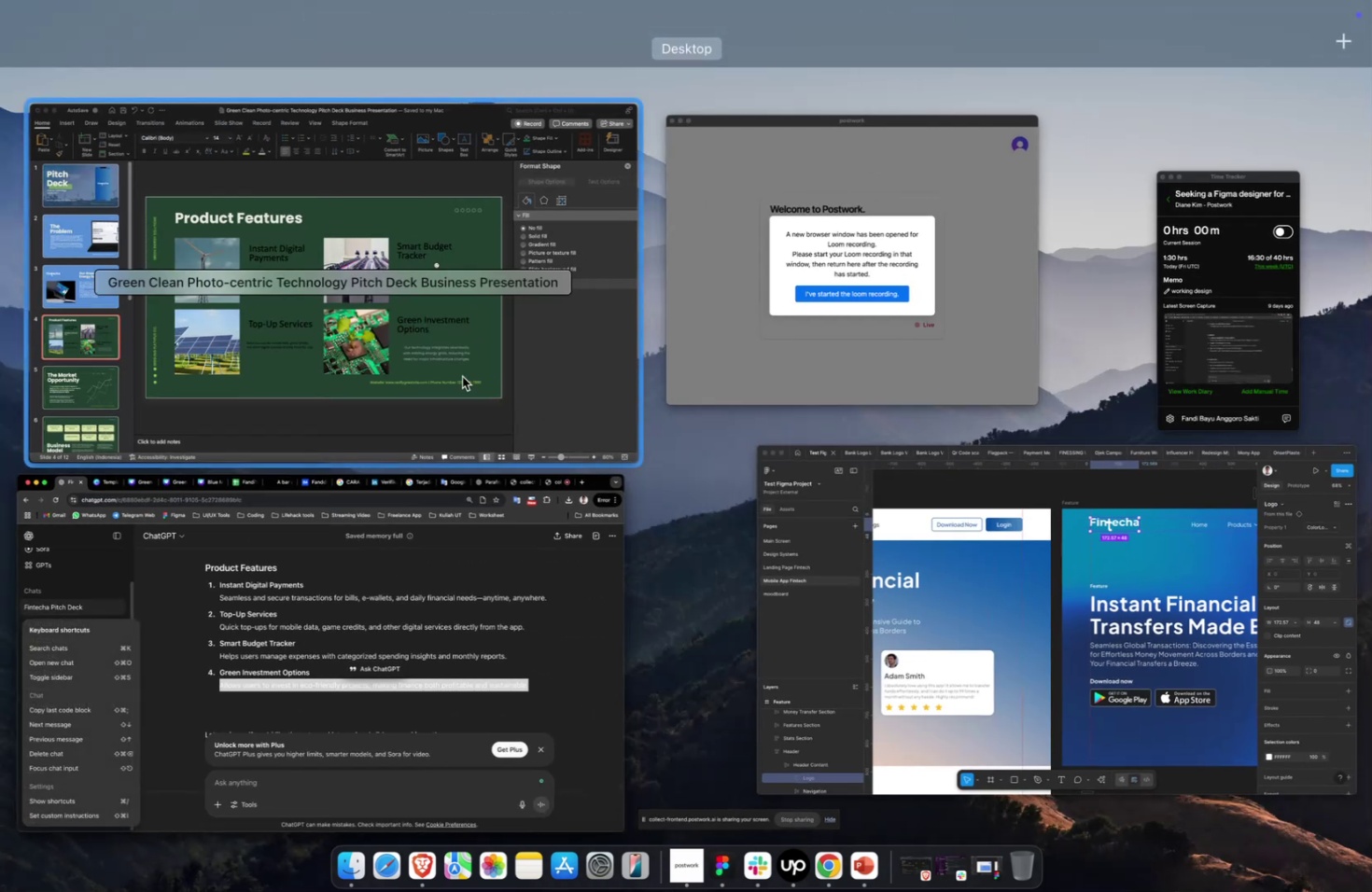 
left_click([451, 372])
 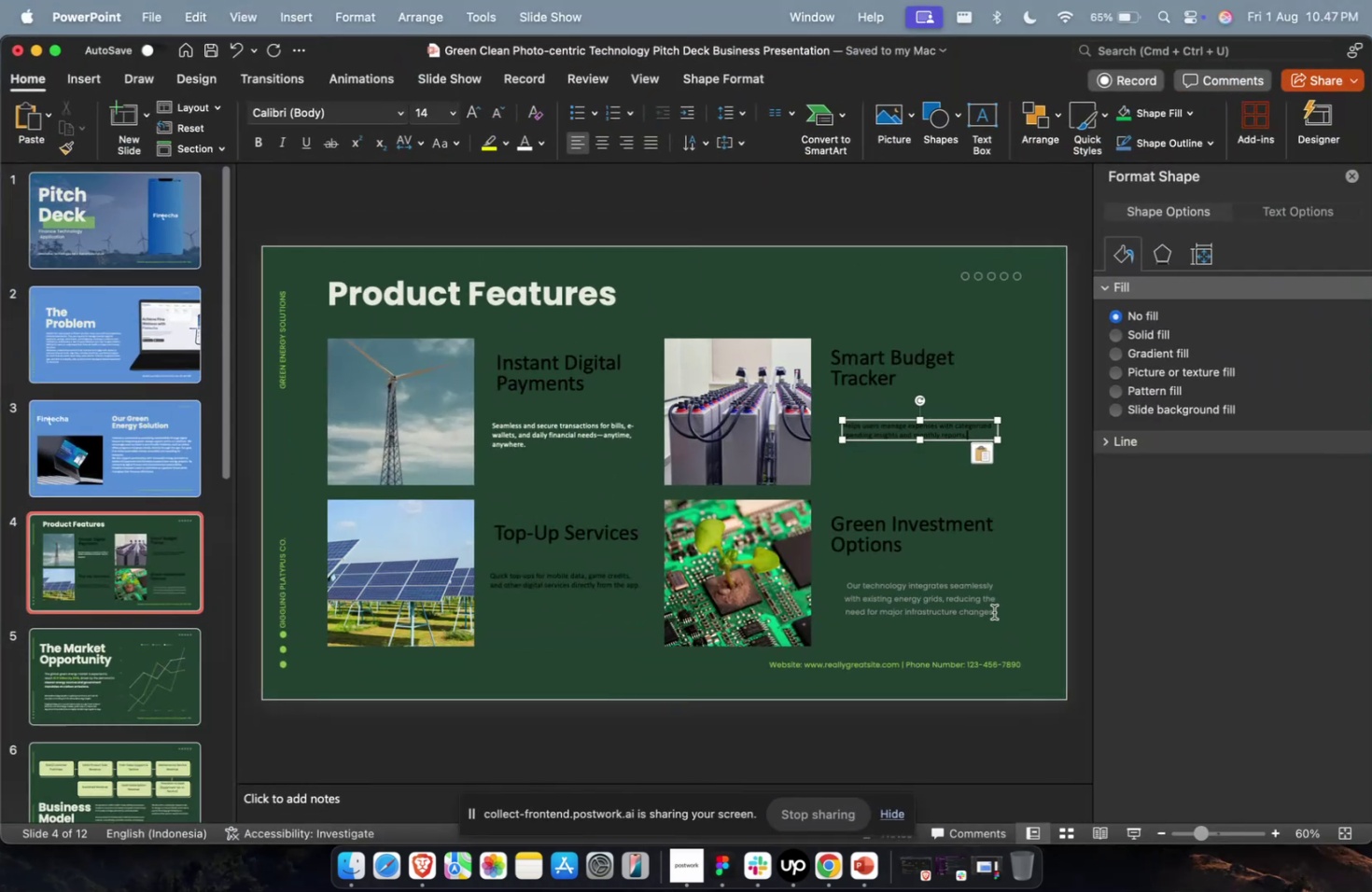 
left_click([974, 604])
 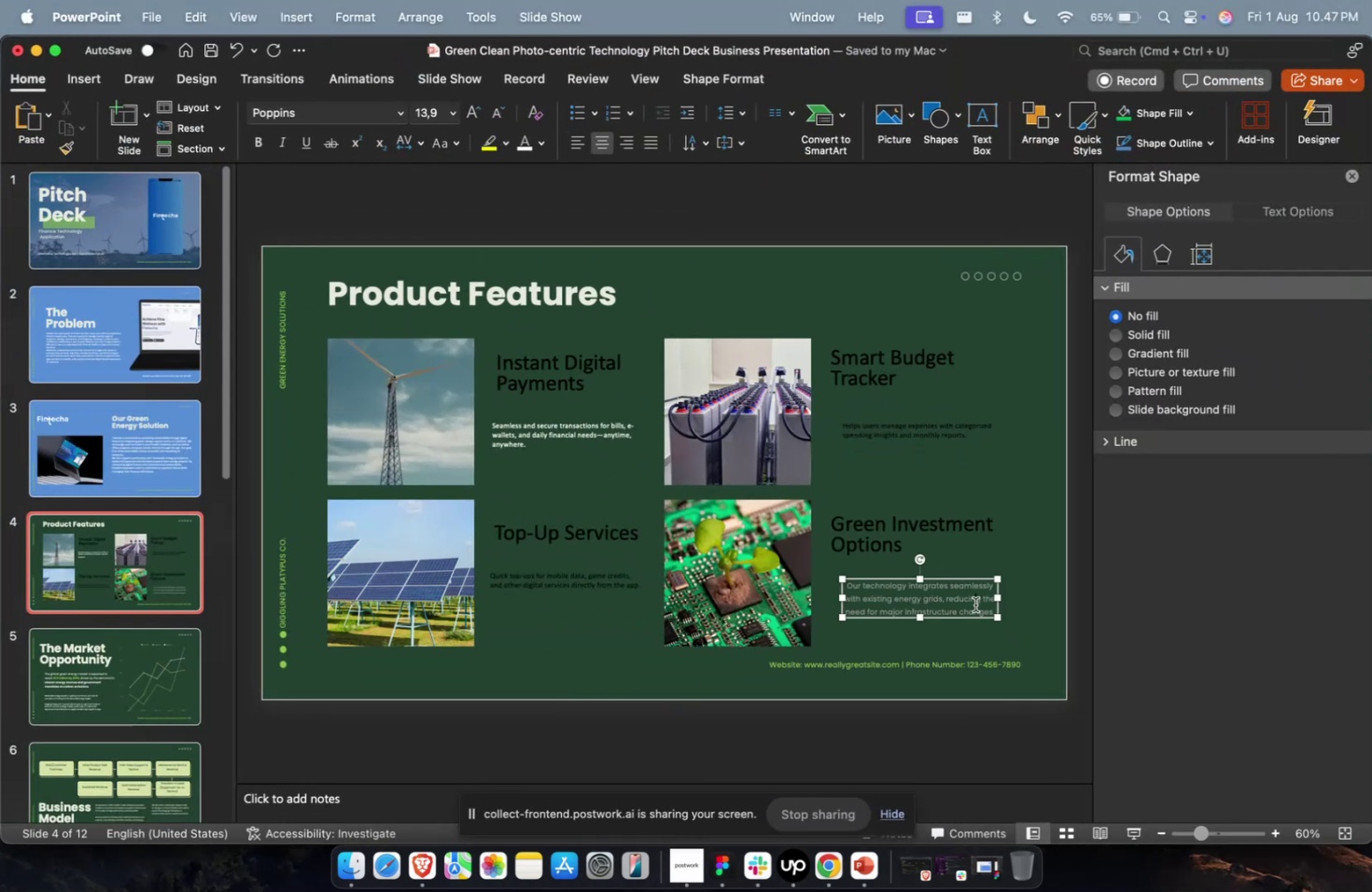 
key(Meta+A)
 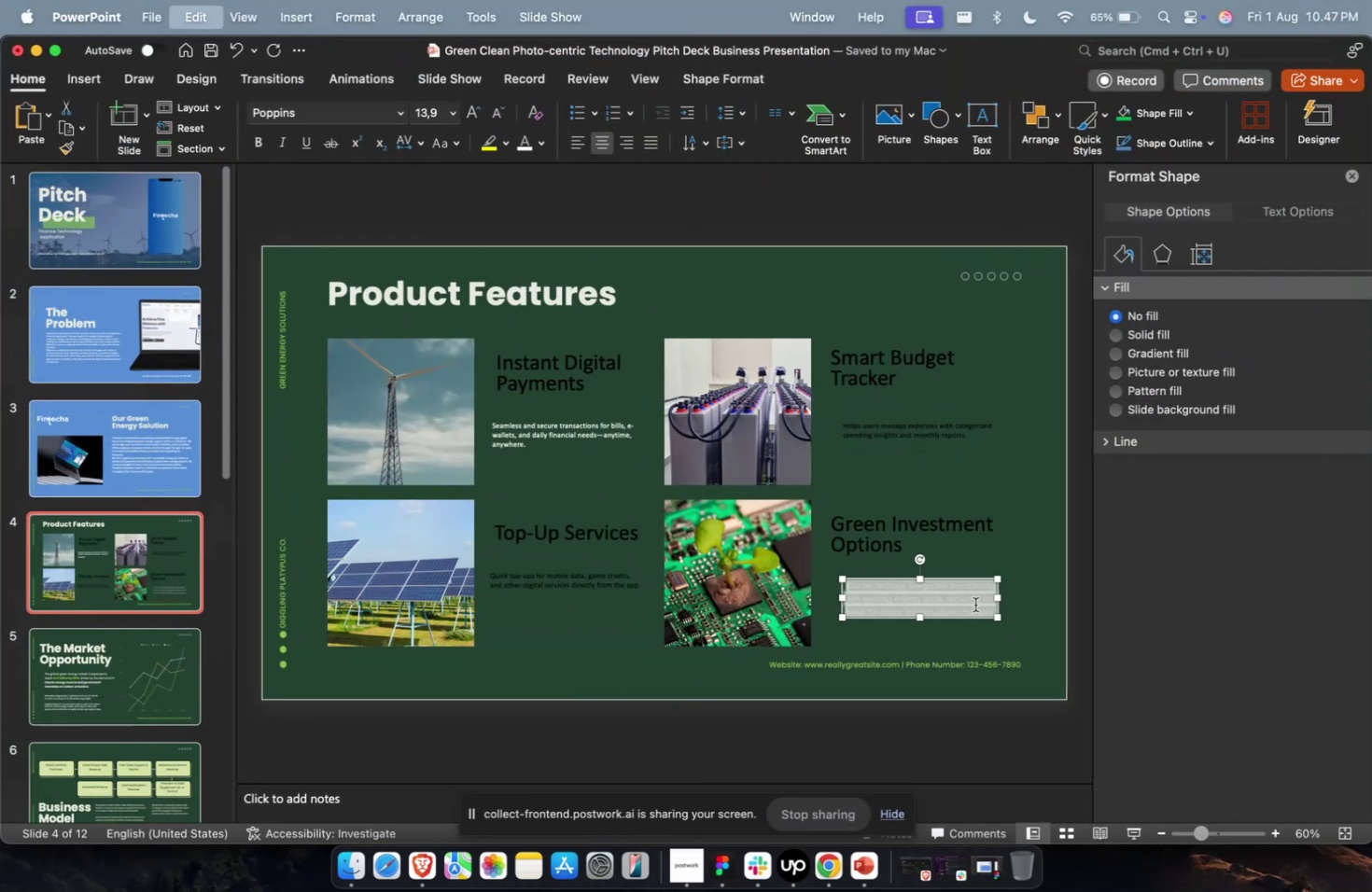 
key(Meta+V)
 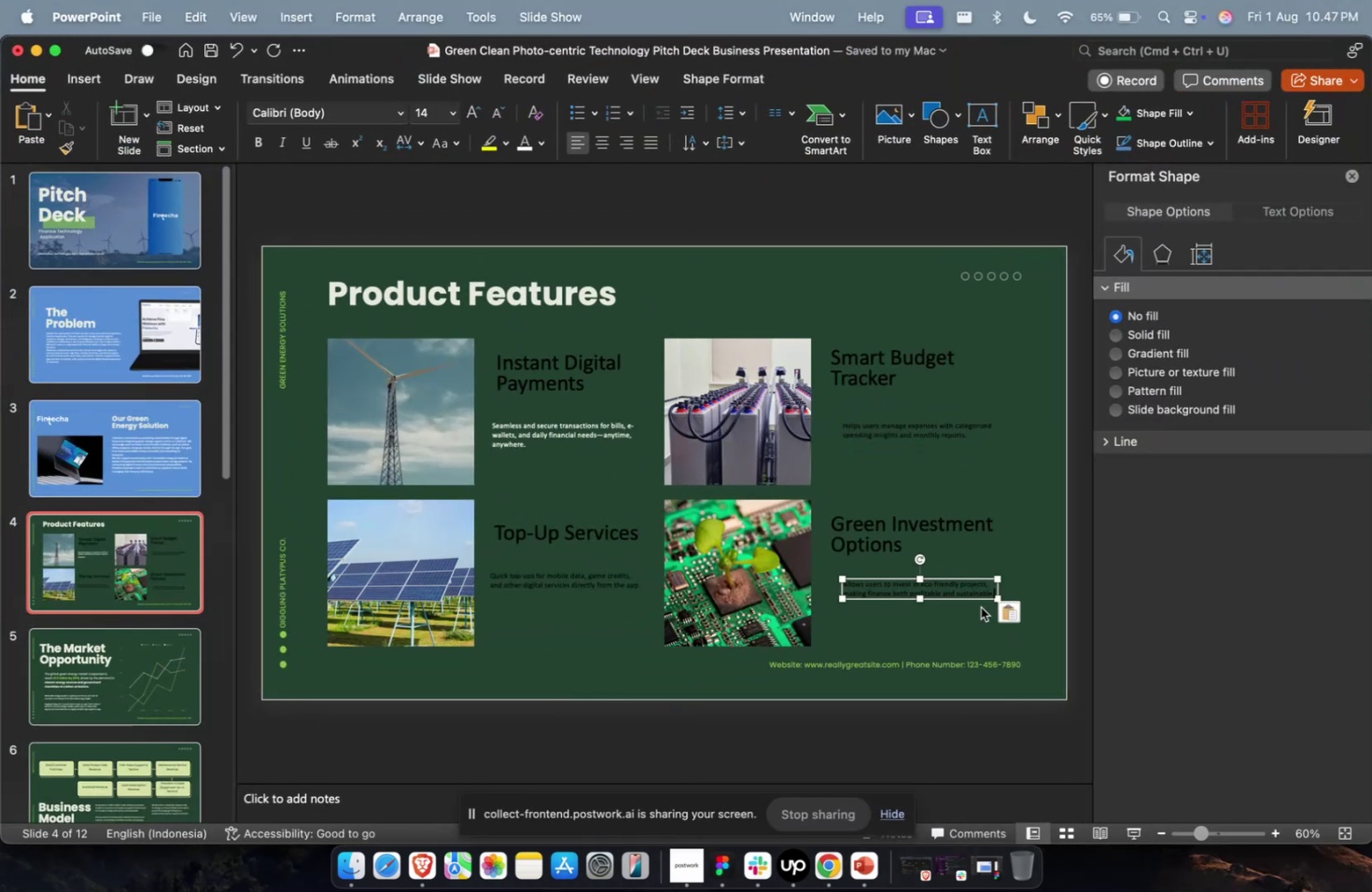 
key(Escape)
 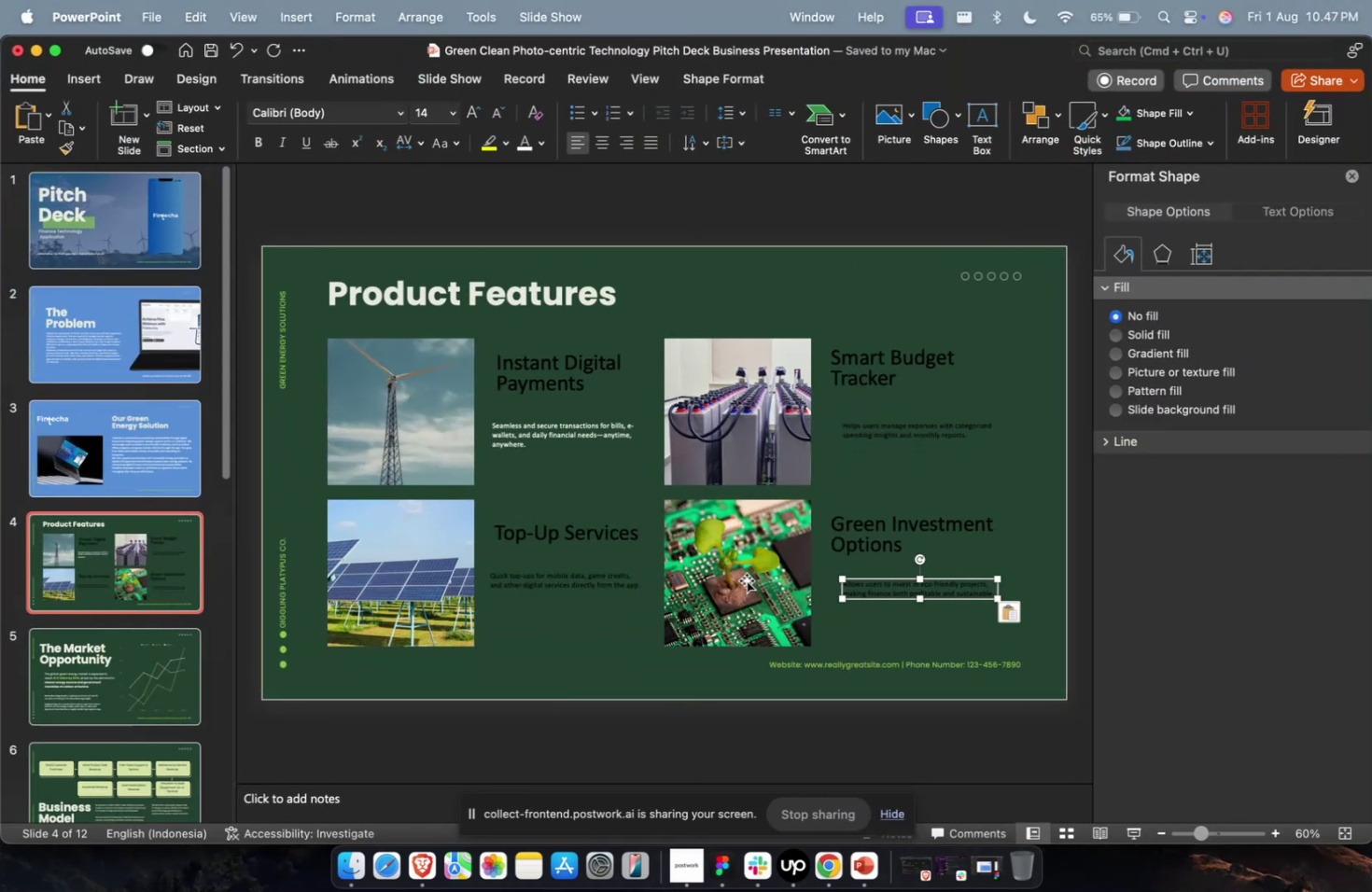 
hold_key(key=CommandLeft, duration=0.47)
 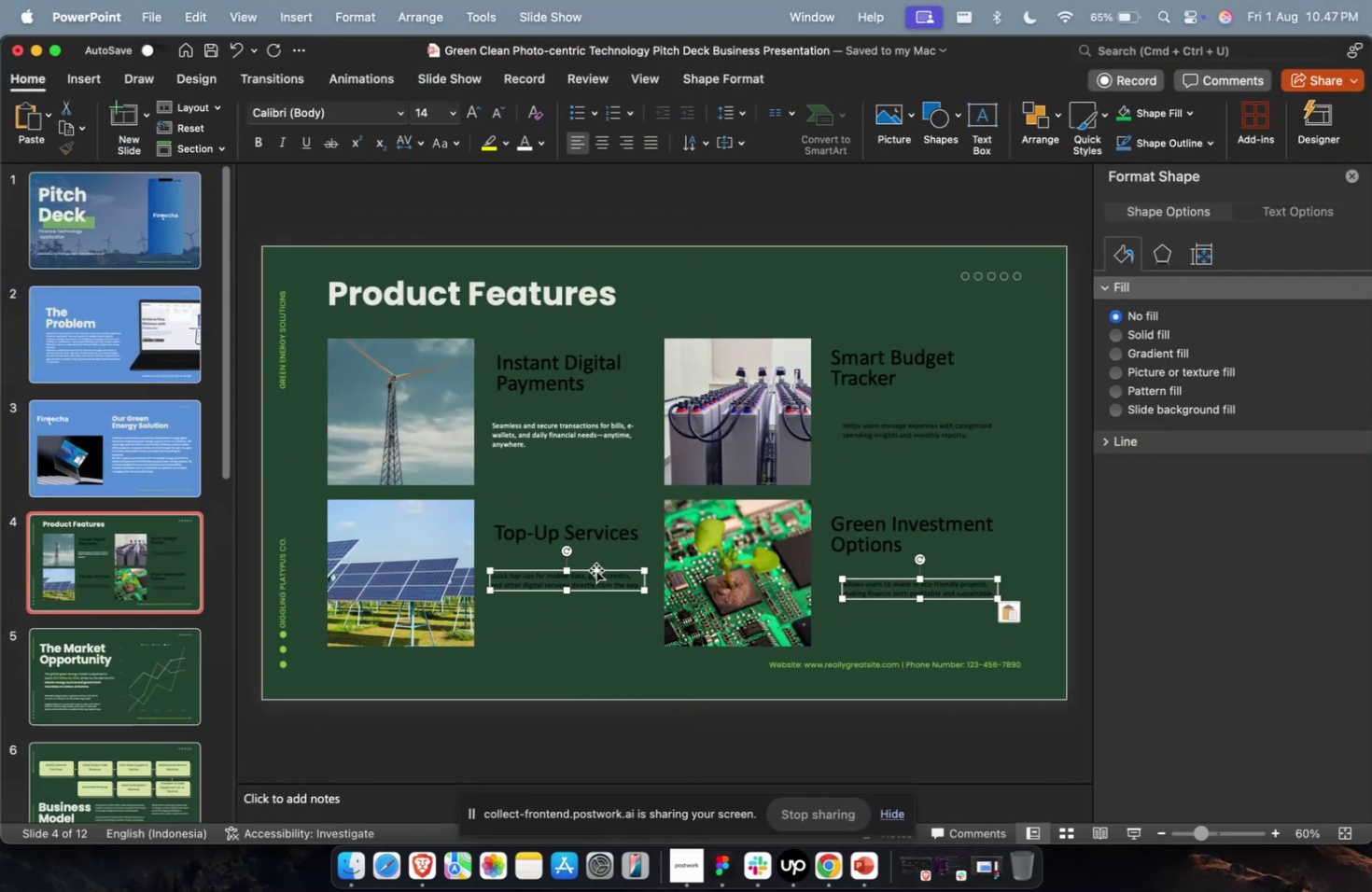 
hold_key(key=ShiftLeft, duration=3.25)
left_click([596, 439])
 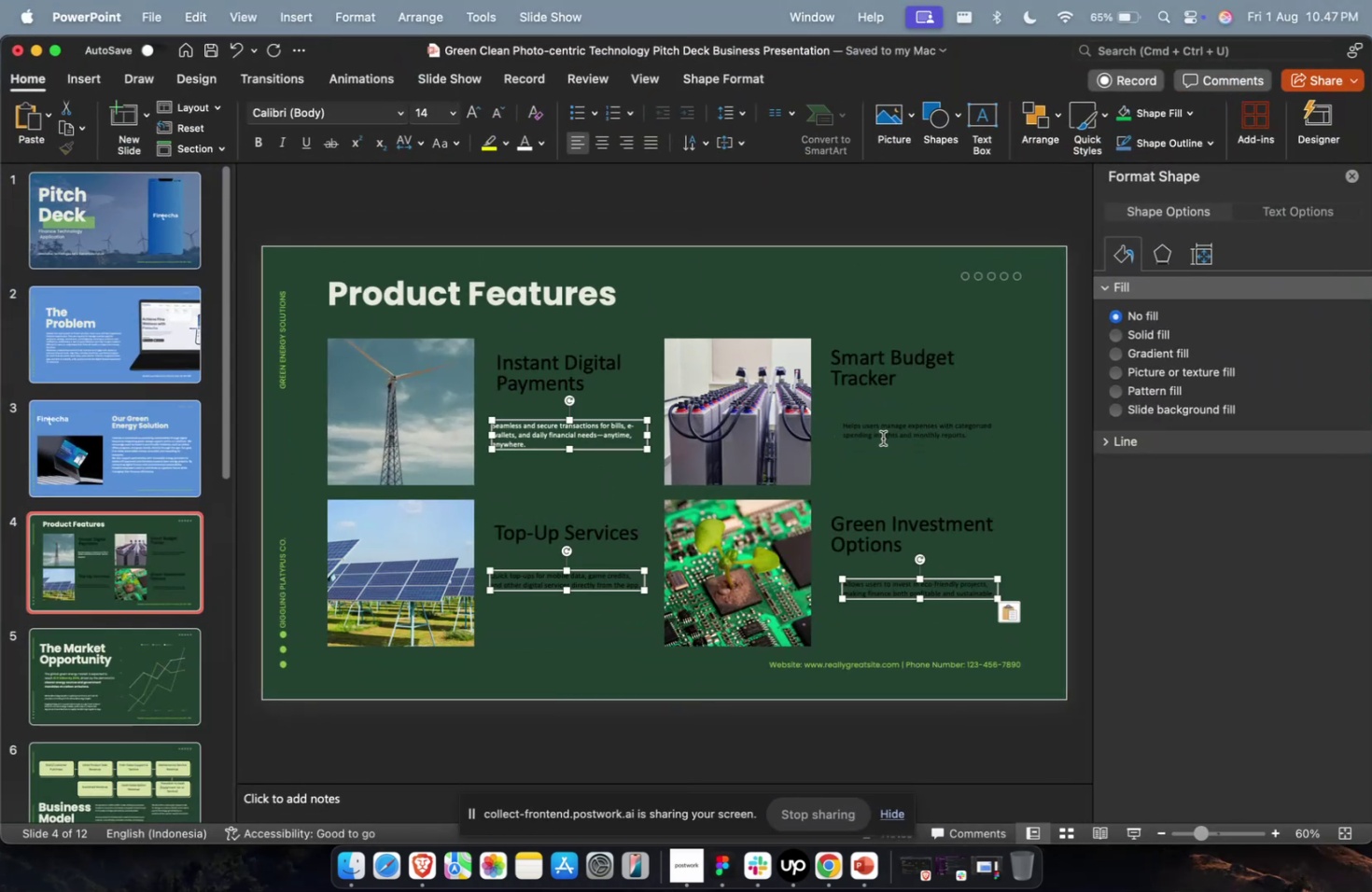 
left_click([883, 435])
 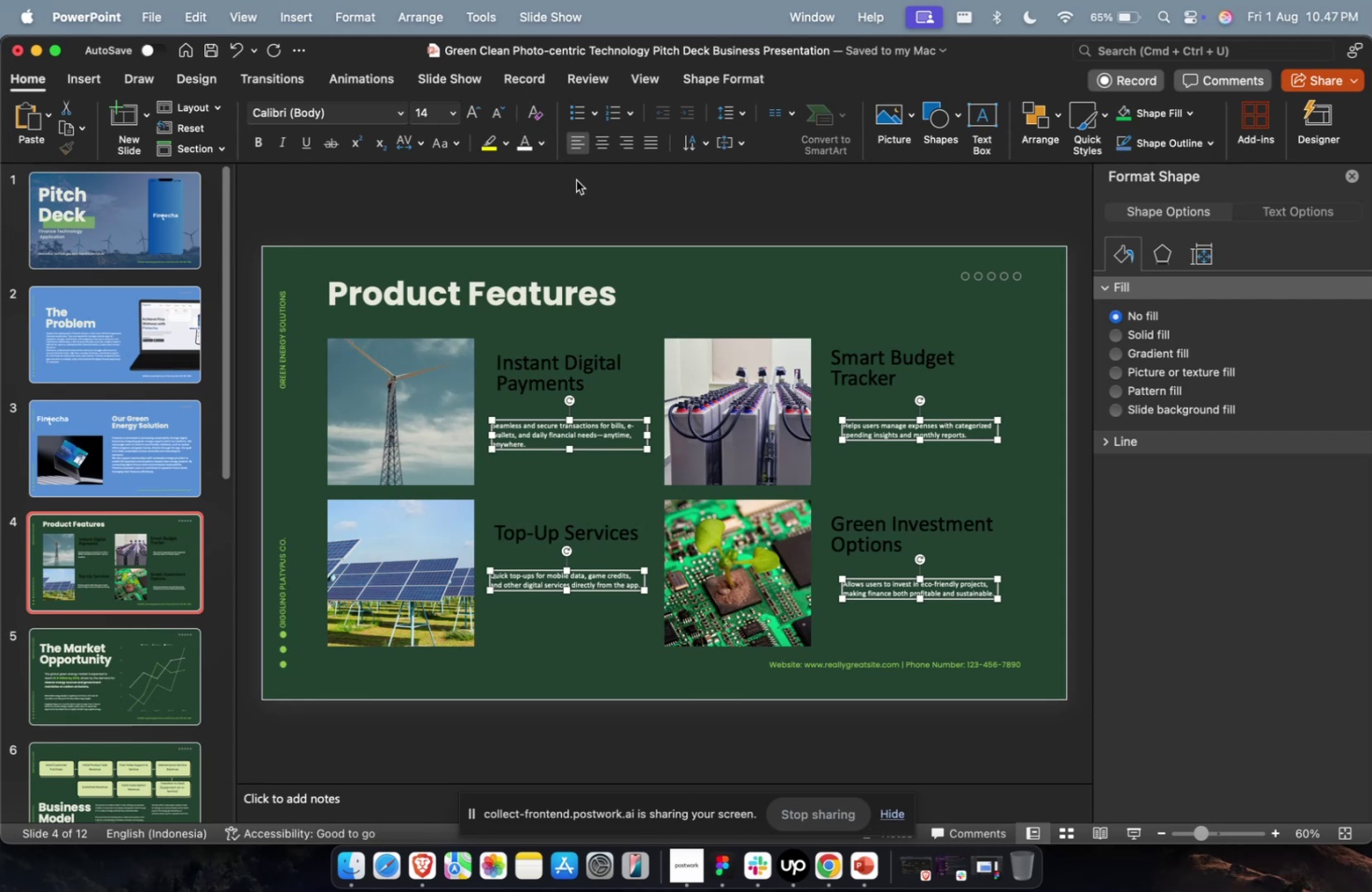 
wait(7.38)
 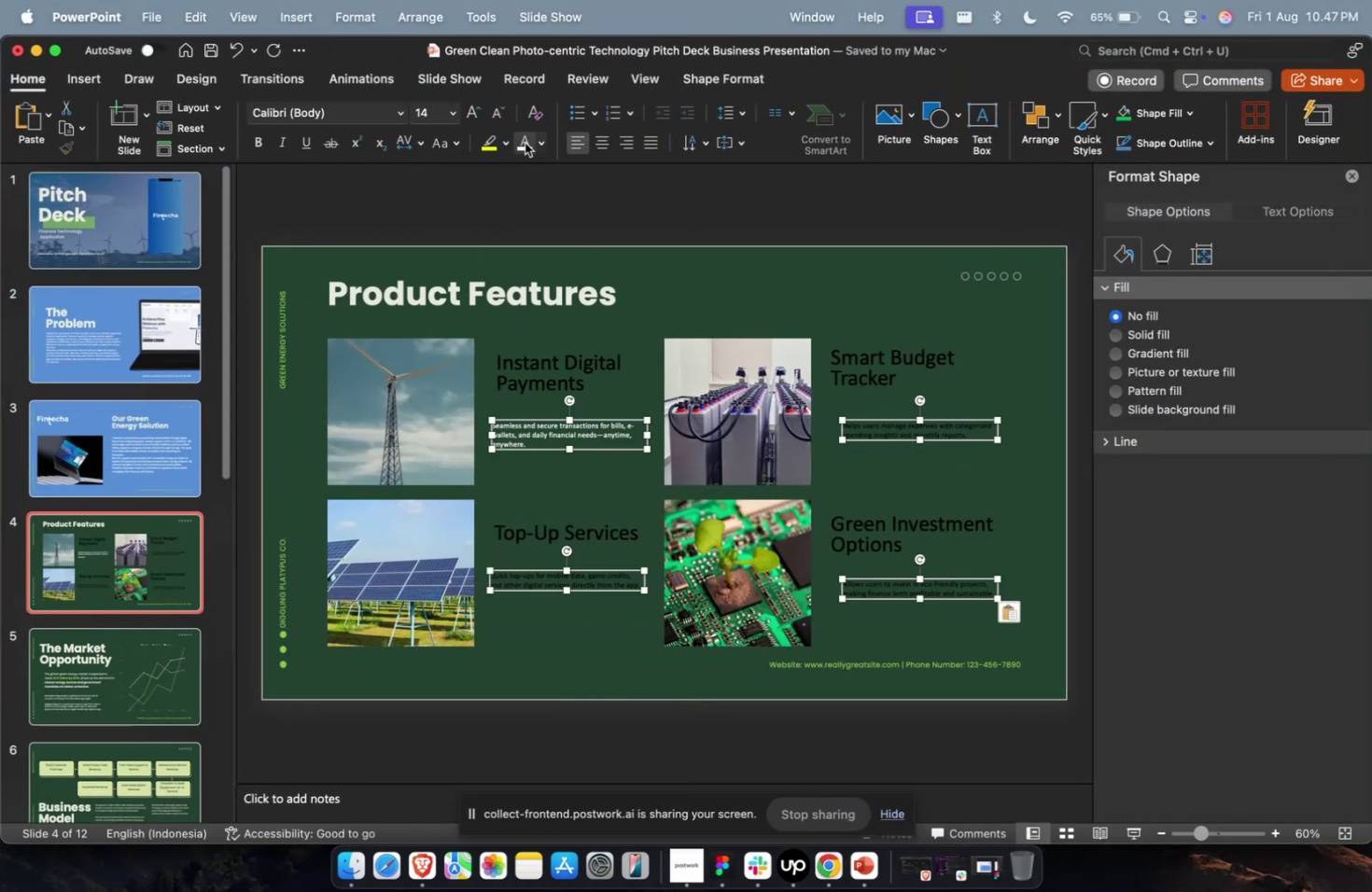 
left_click([428, 113])
 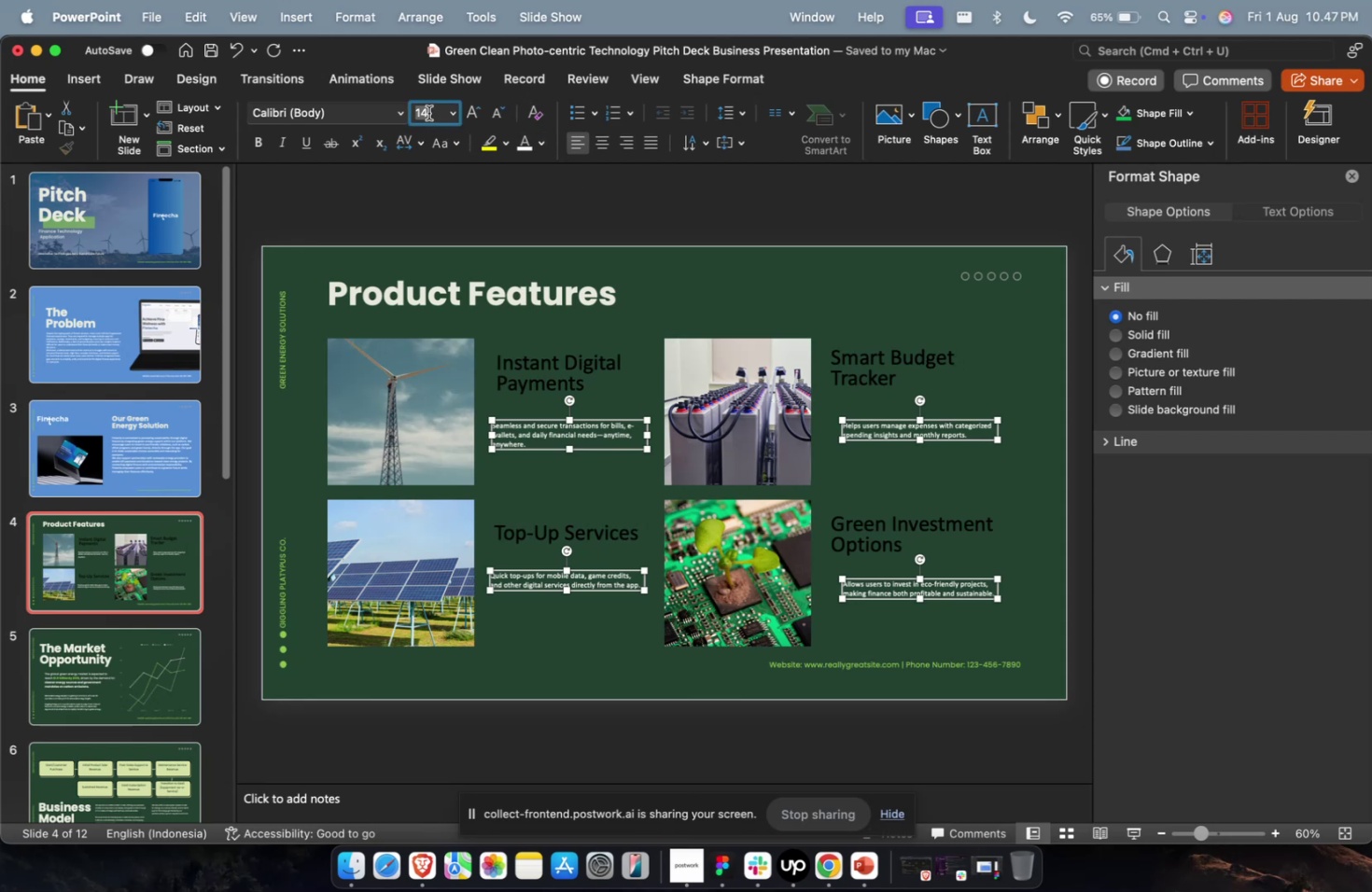 
type(20)
 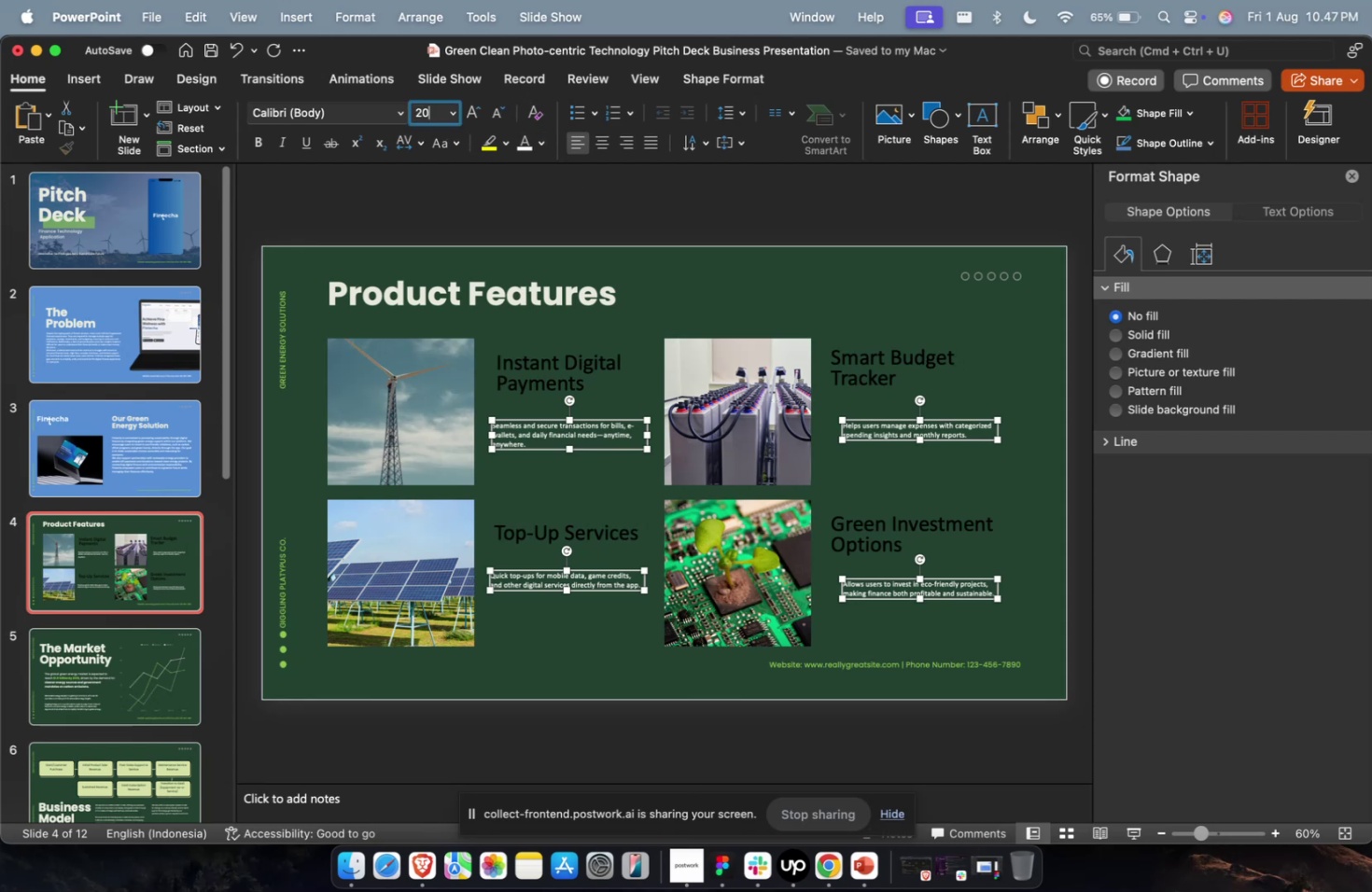 
key(Enter)
 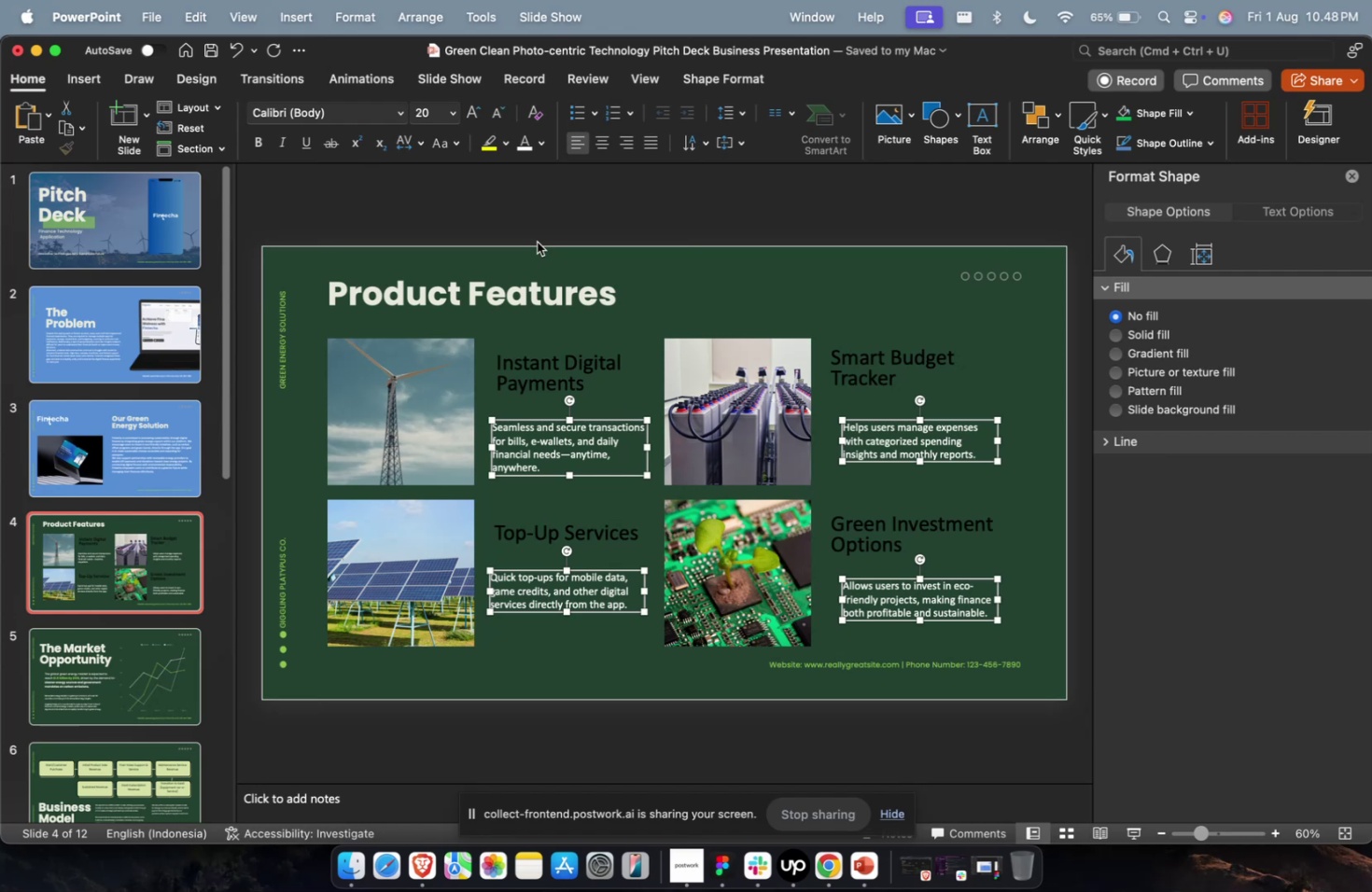 
wait(44.83)
 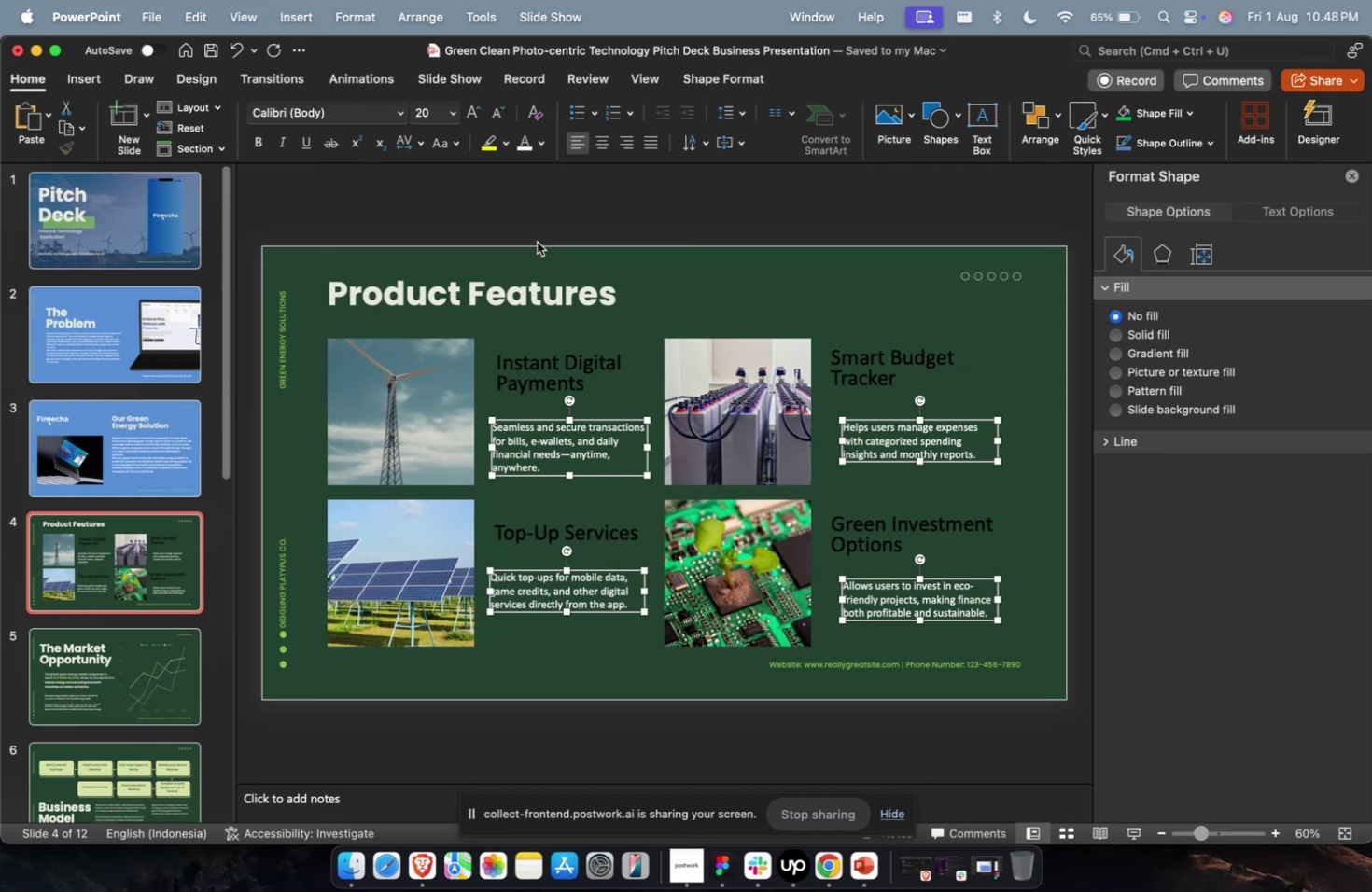 
left_click([510, 388])
 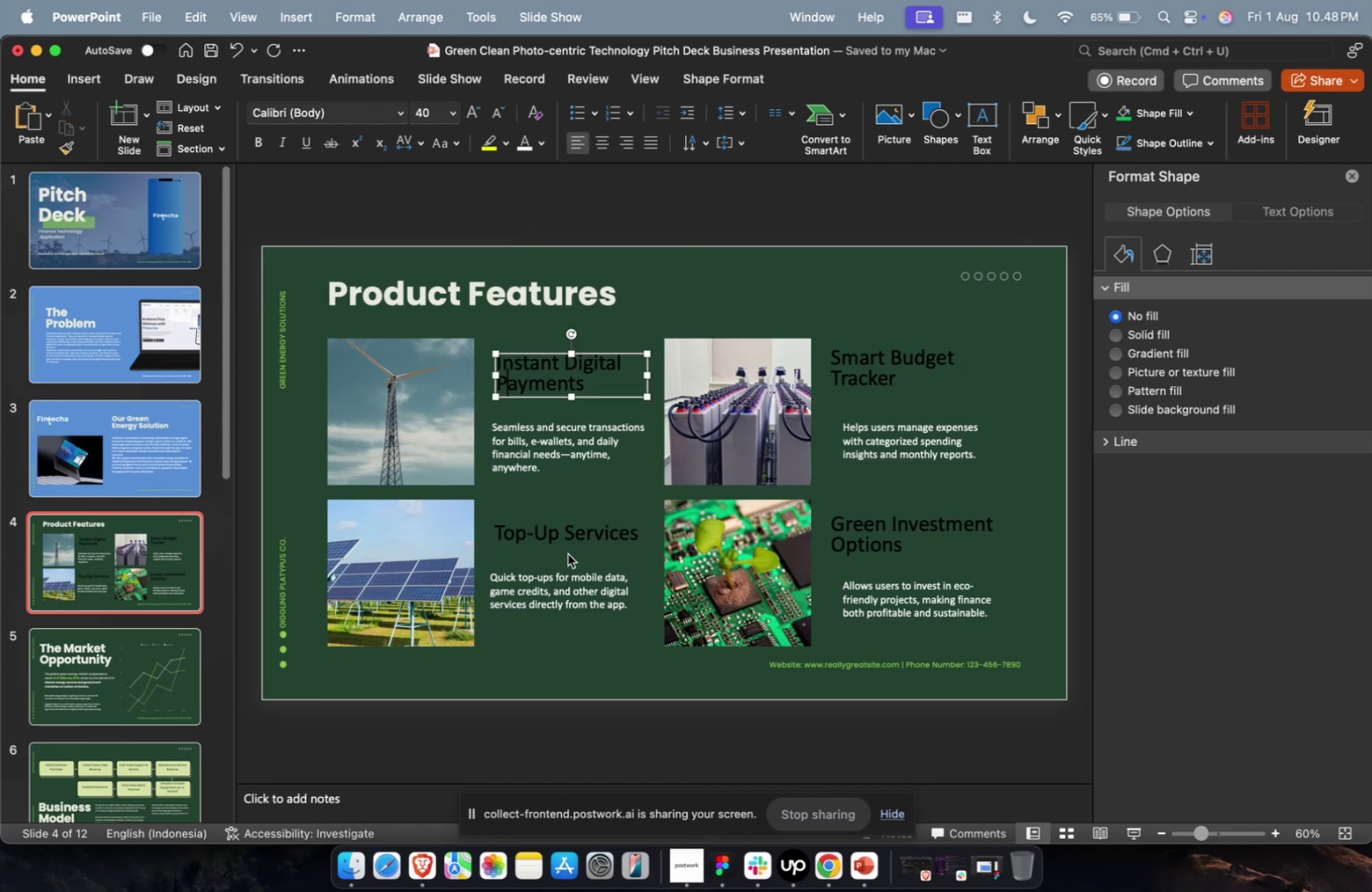 
hold_key(key=ShiftLeft, duration=4.52)
left_click([563, 540])
 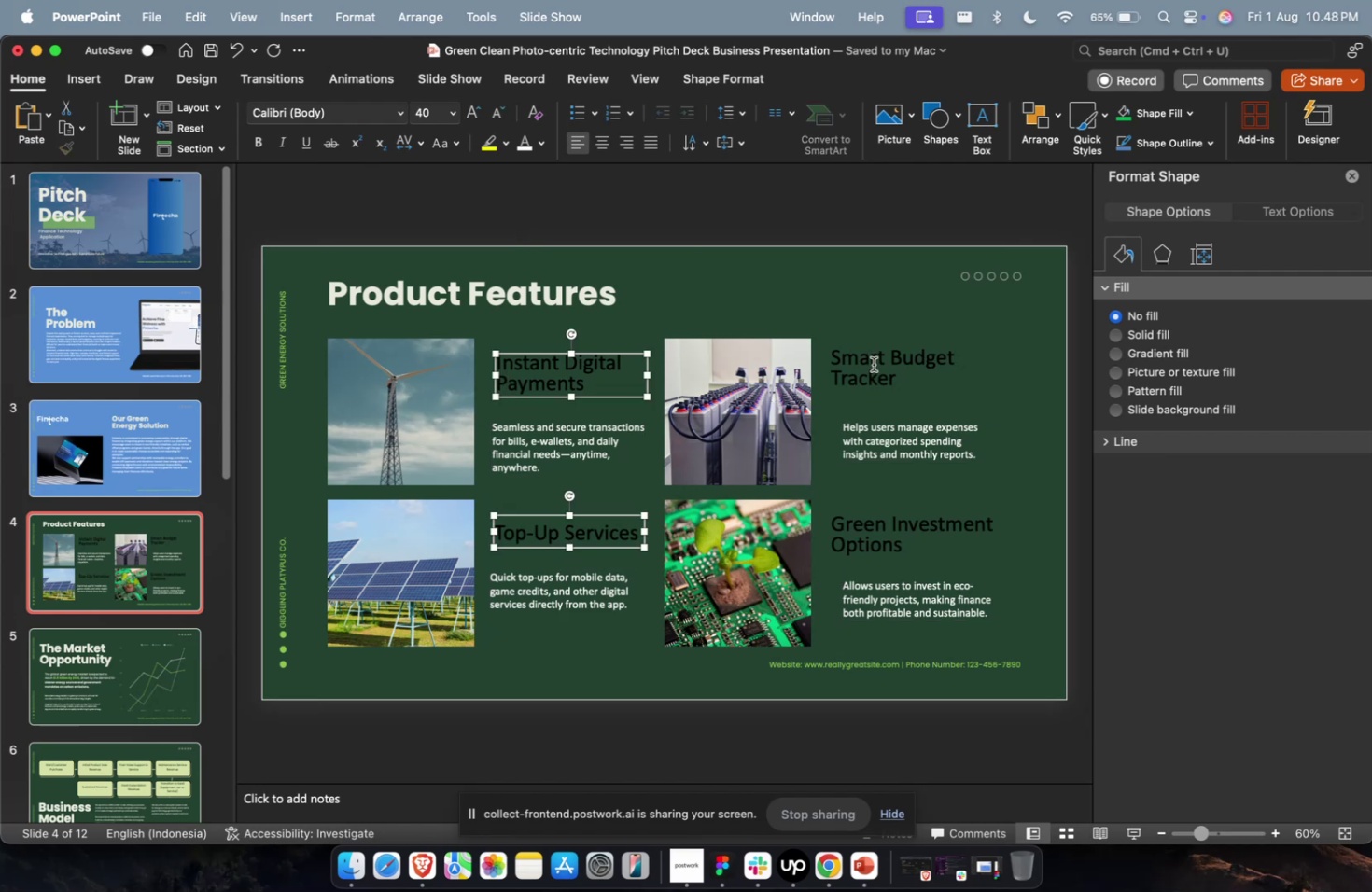 
left_click([873, 362])
 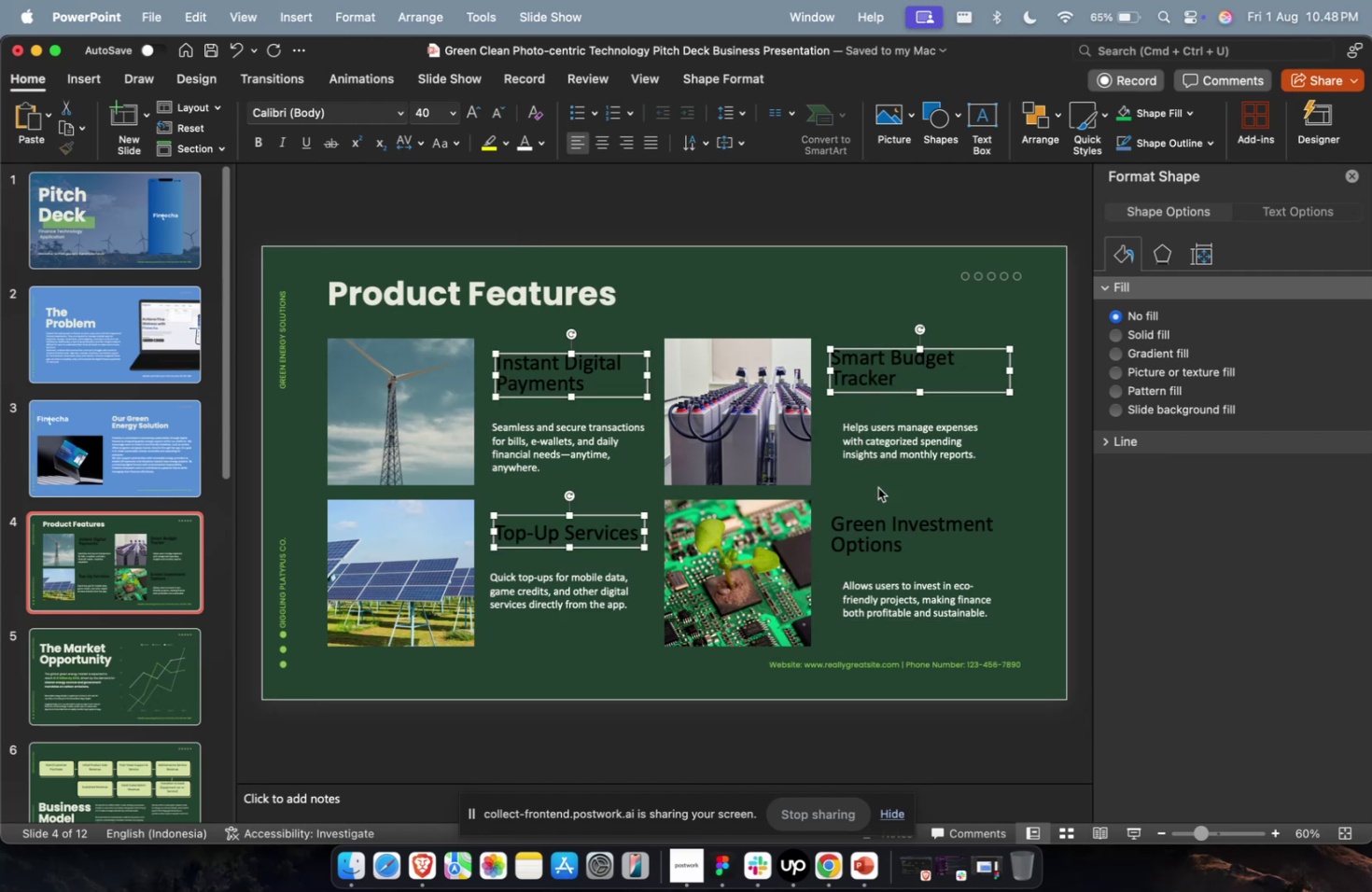 
left_click([873, 530])
 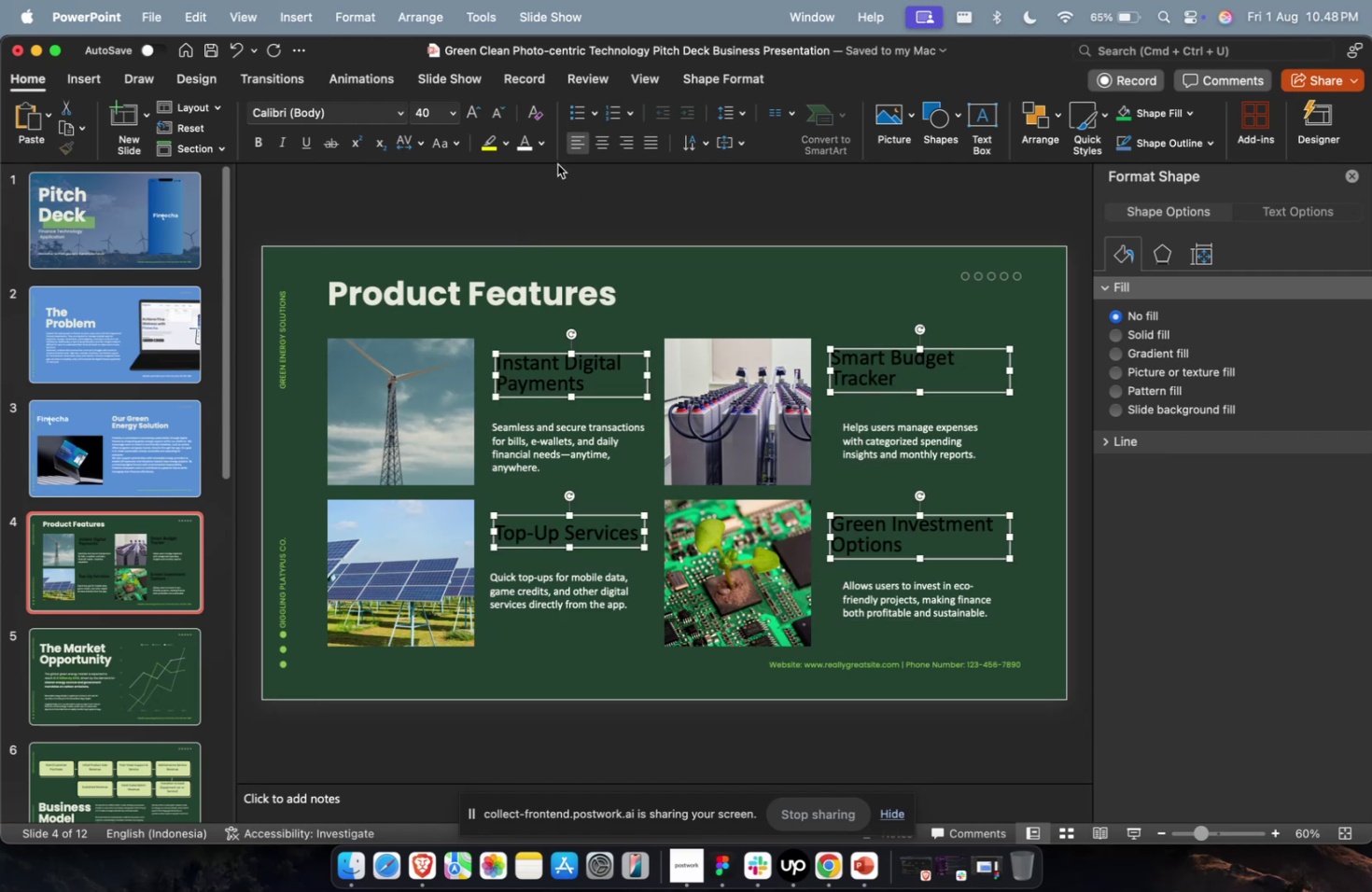 
left_click([523, 140])
 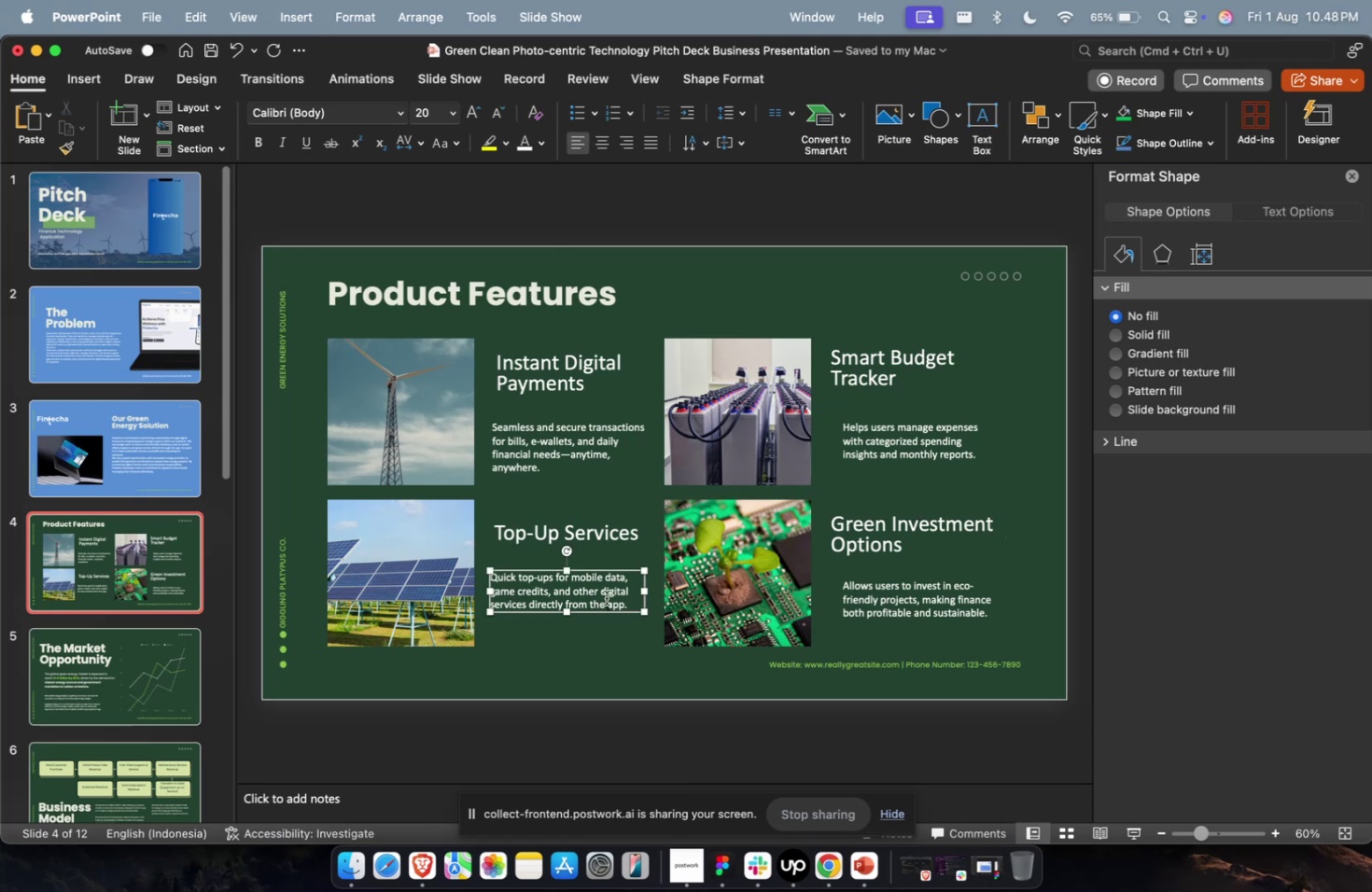 
double_click([545, 438])
 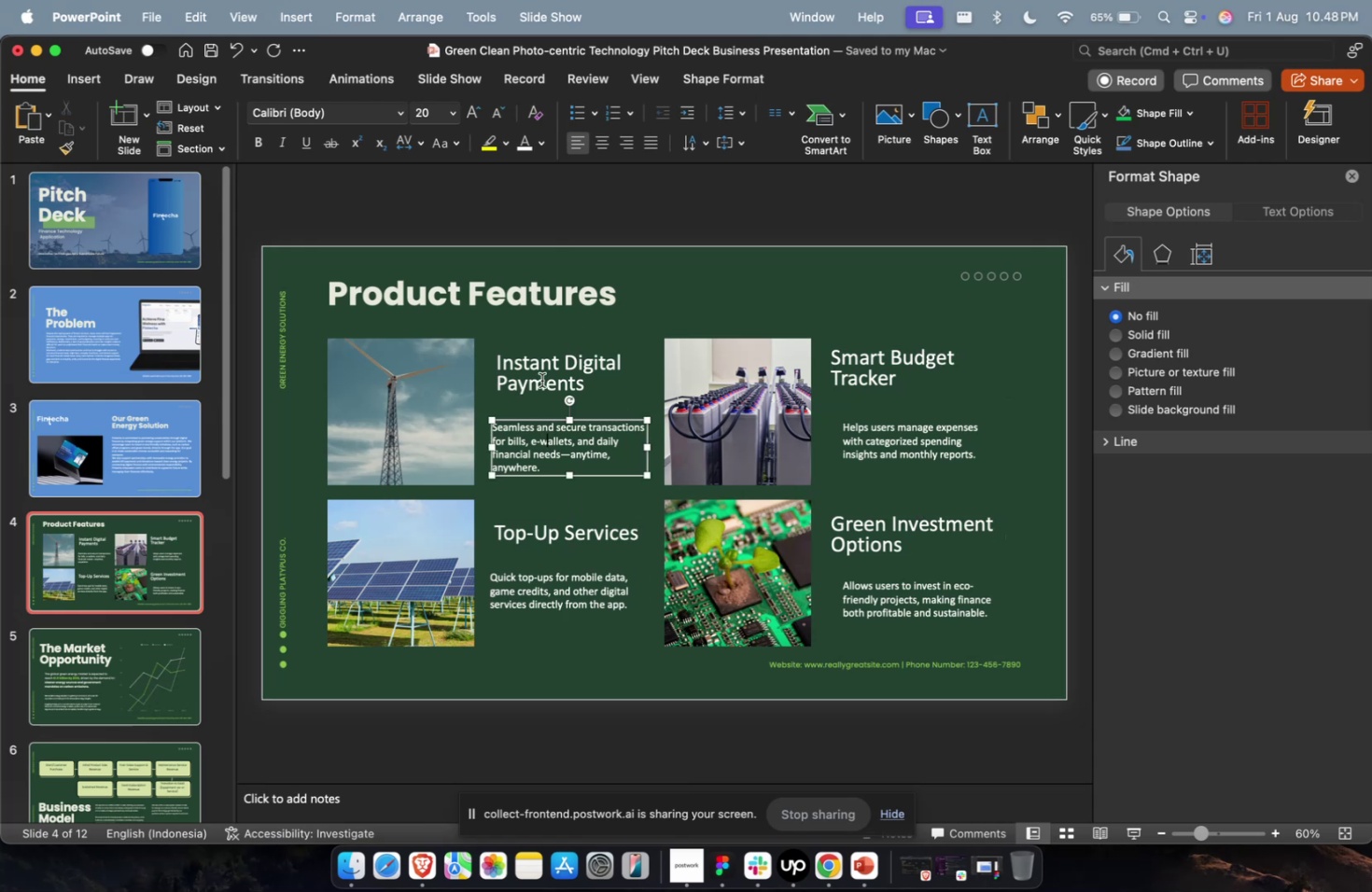 
triple_click([541, 380])
 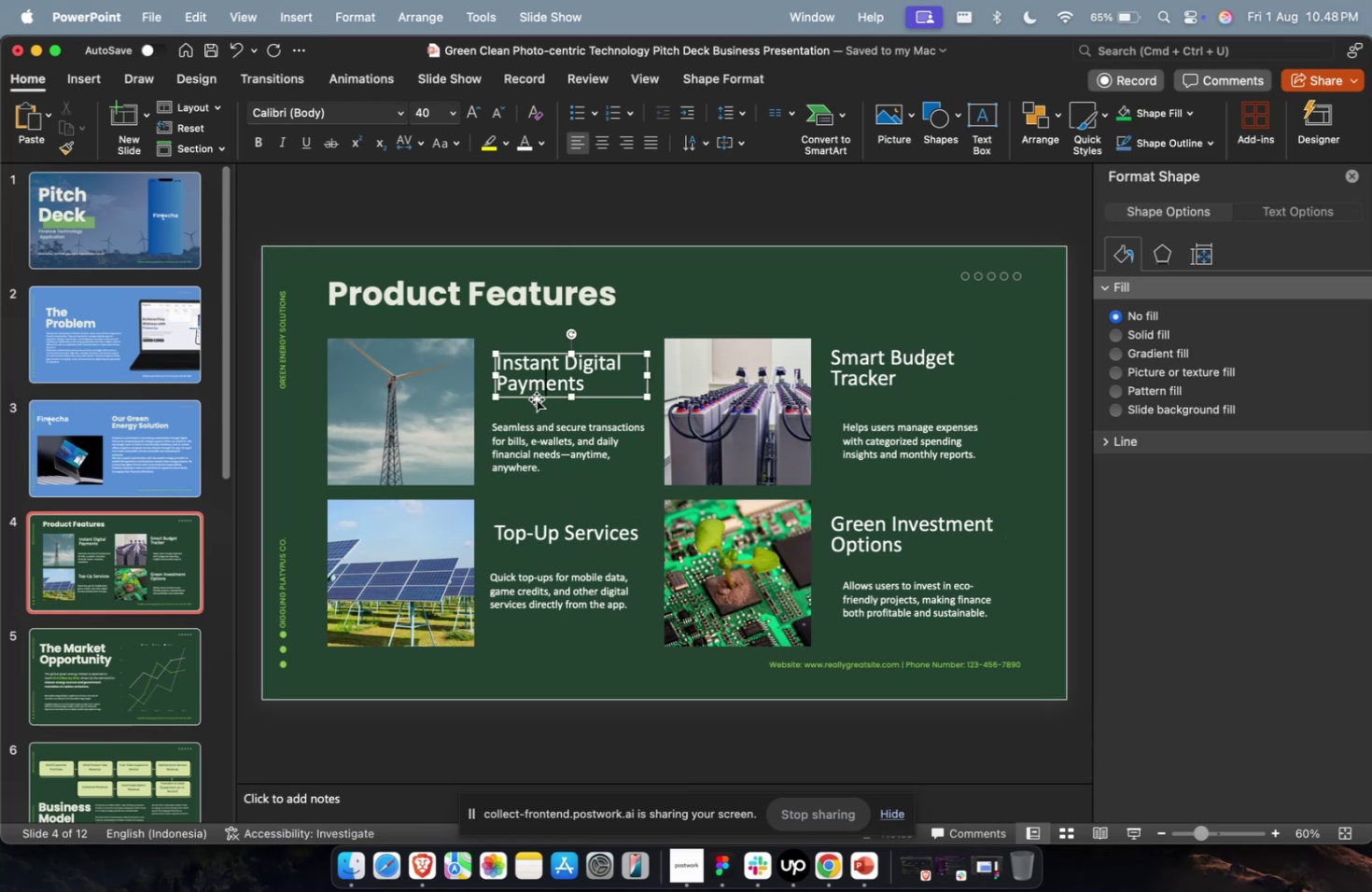 
left_click_drag(start_coordinate=[536, 398], to_coordinate=[529, 395])
 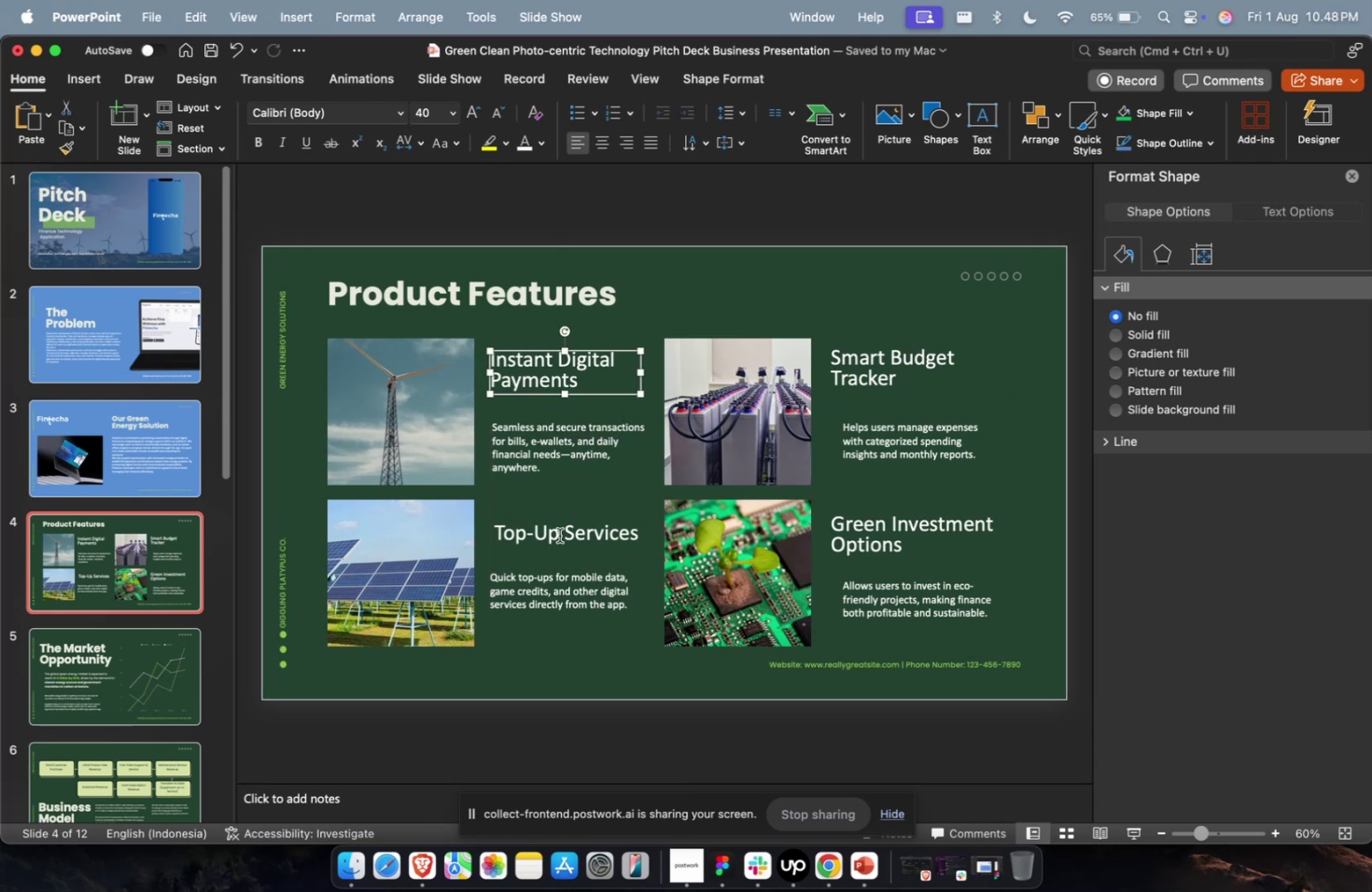 
left_click([559, 535])
 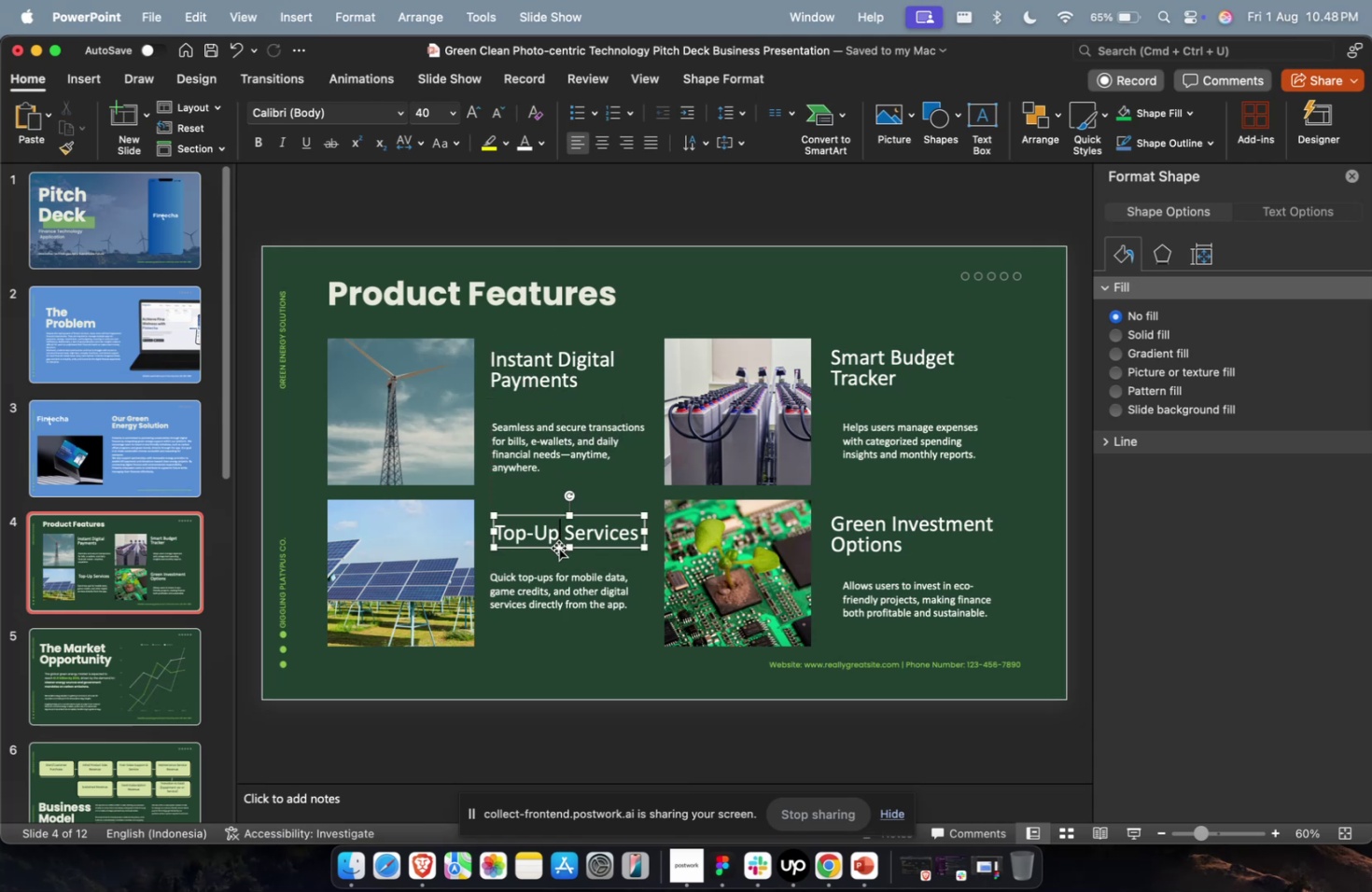 
left_click_drag(start_coordinate=[558, 547], to_coordinate=[553, 548])
 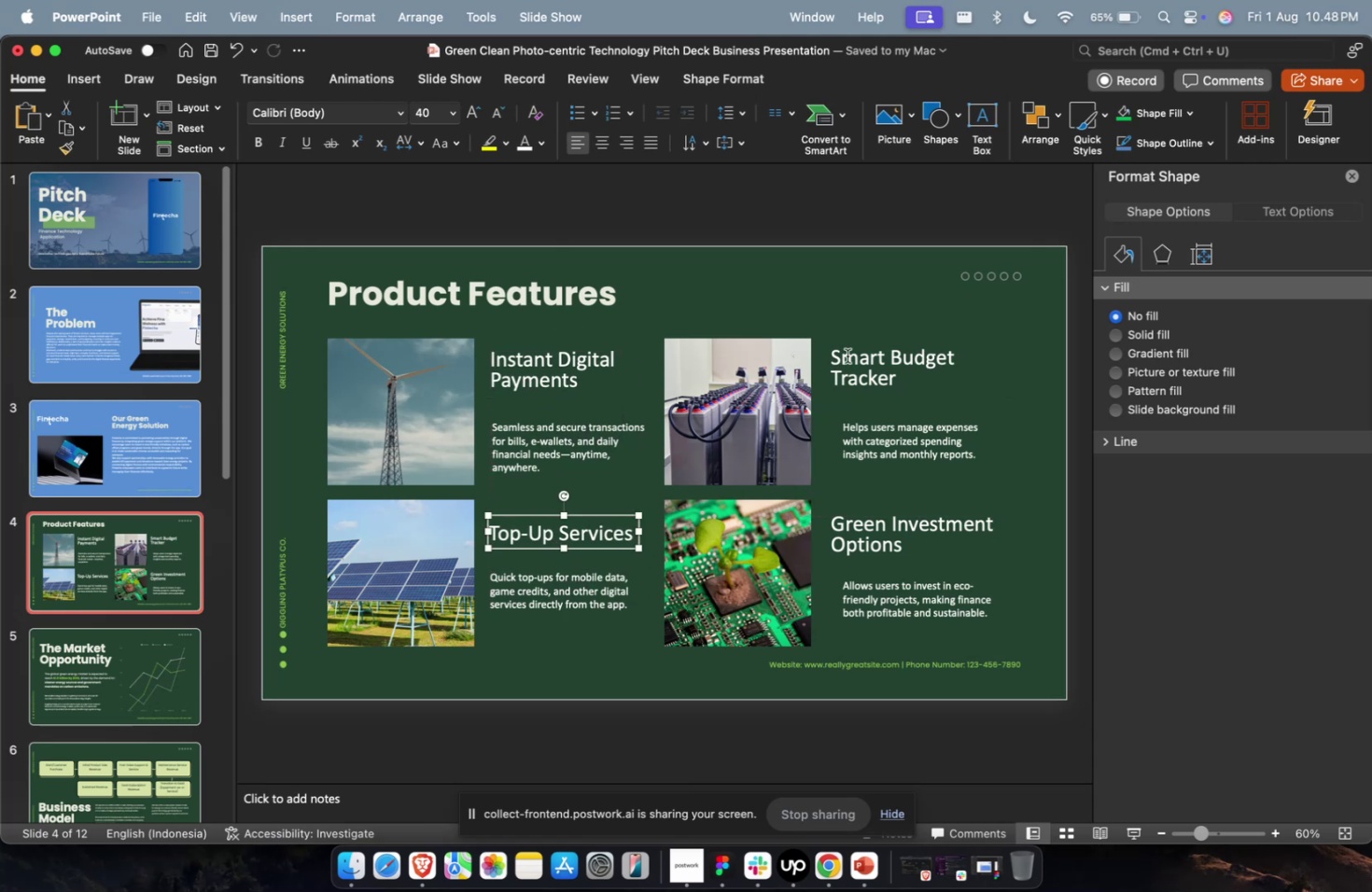 
left_click([866, 435])
 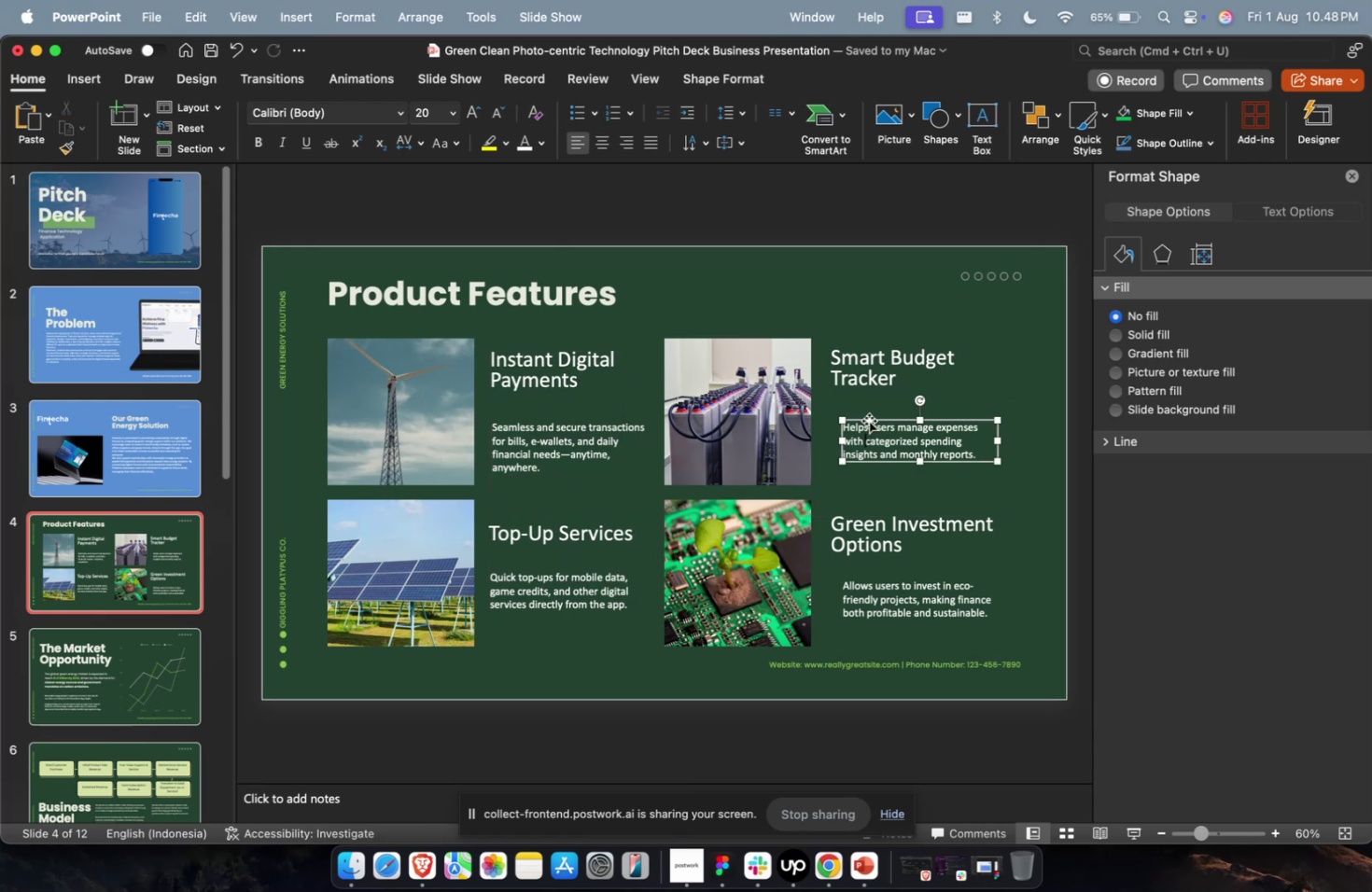 
left_click_drag(start_coordinate=[868, 420], to_coordinate=[861, 409])
 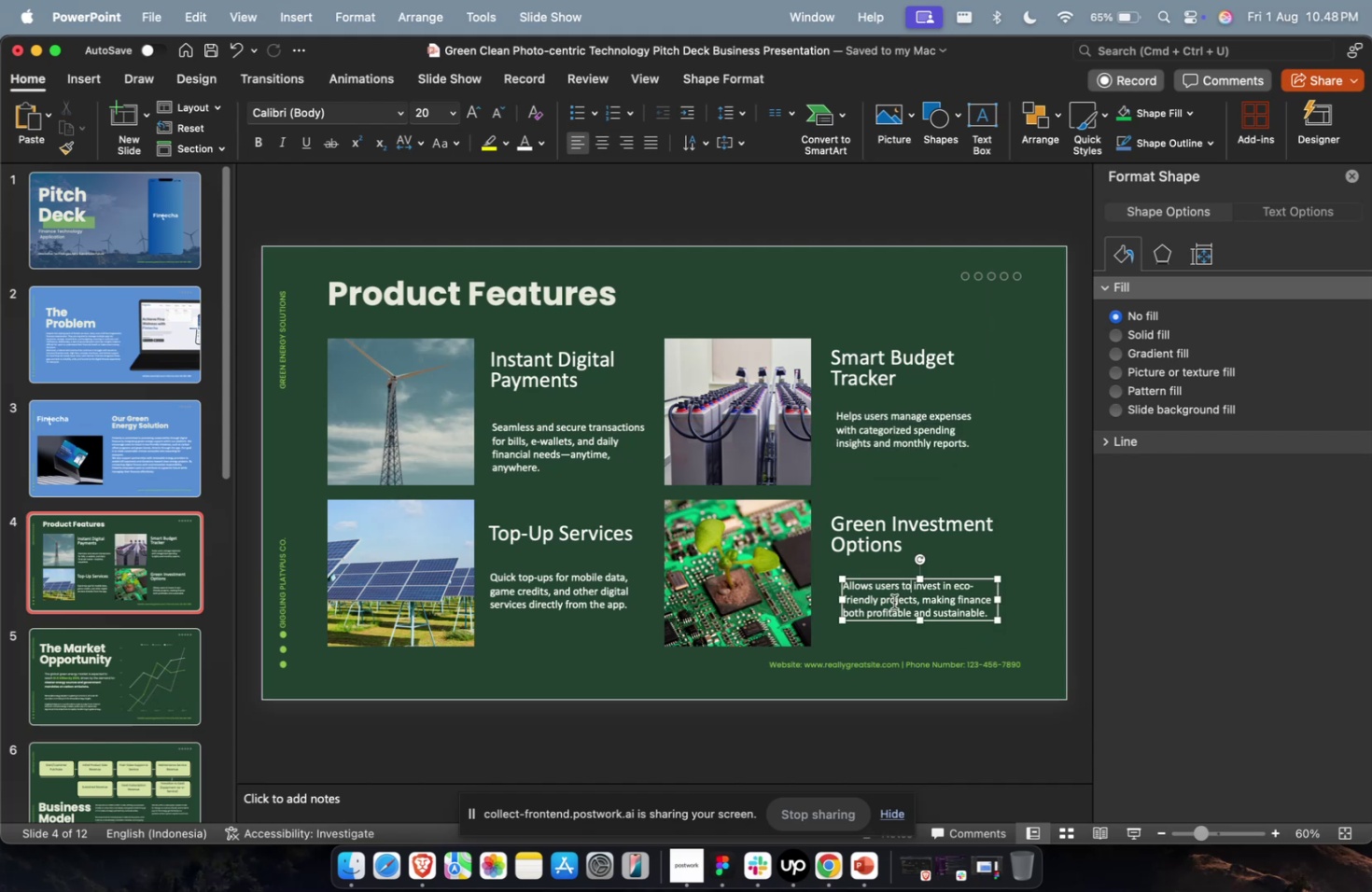 
wait(6.49)
 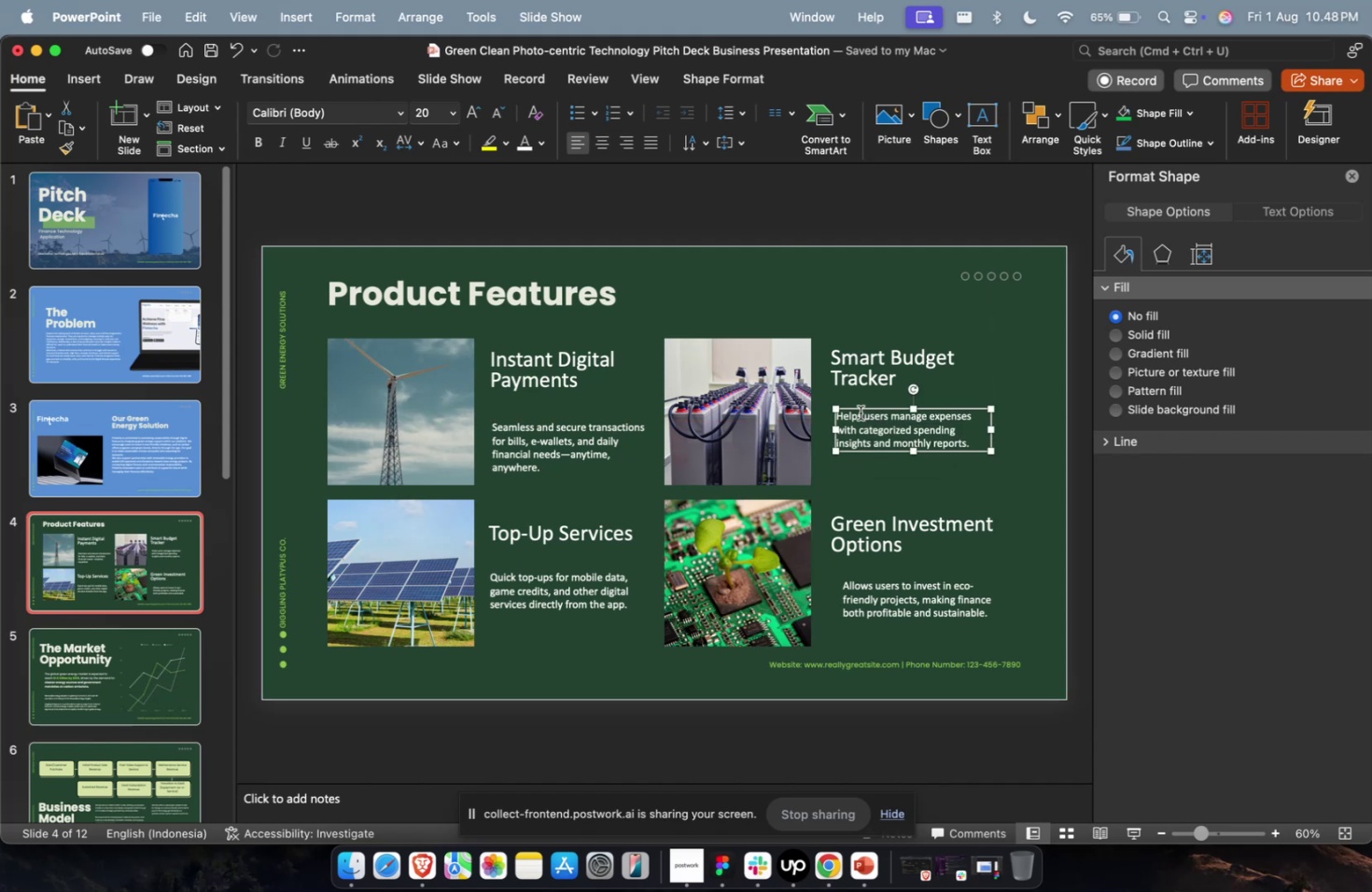 
left_click_drag(start_coordinate=[875, 619], to_coordinate=[866, 619])
 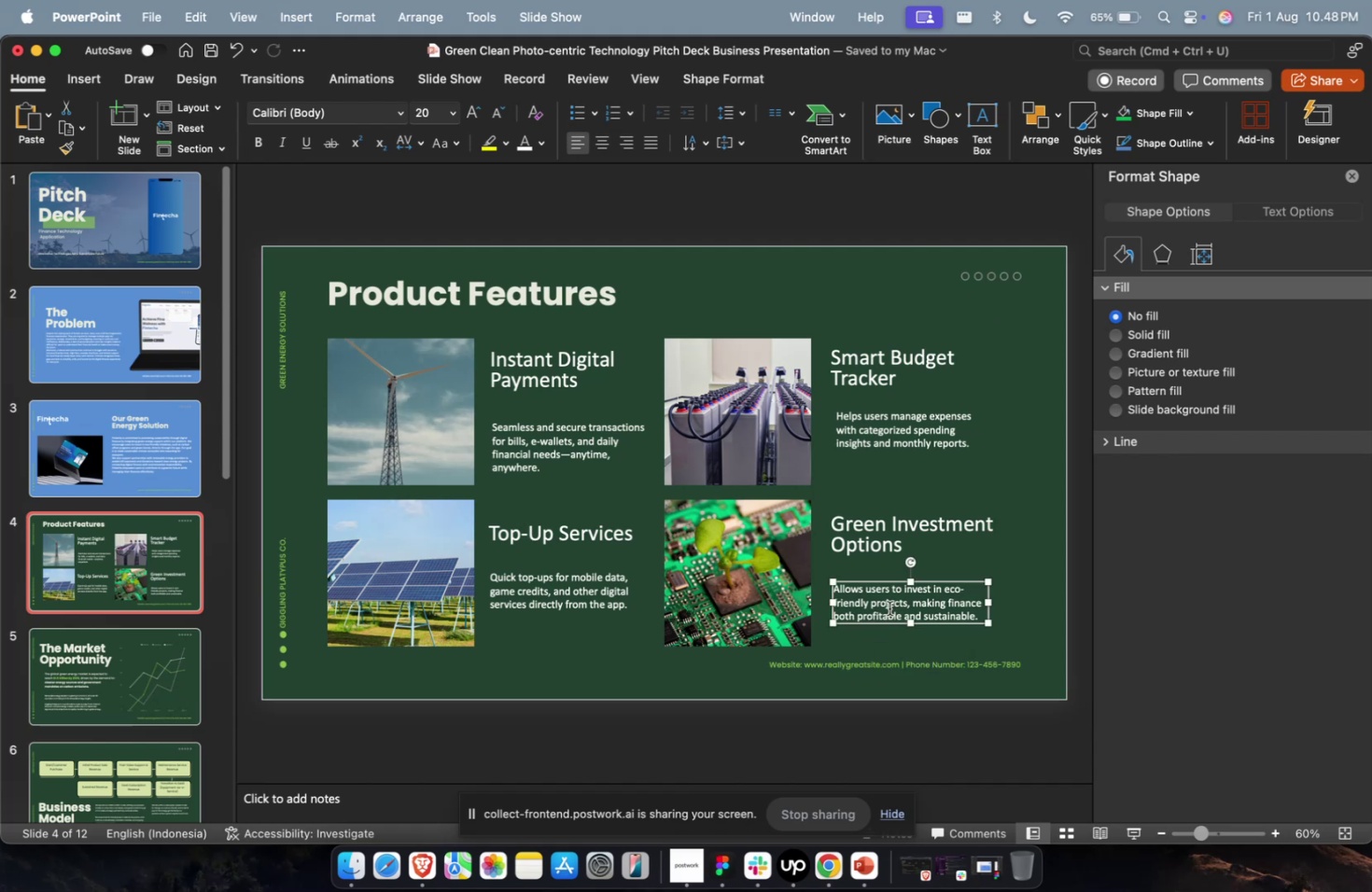 
wait(8.07)
 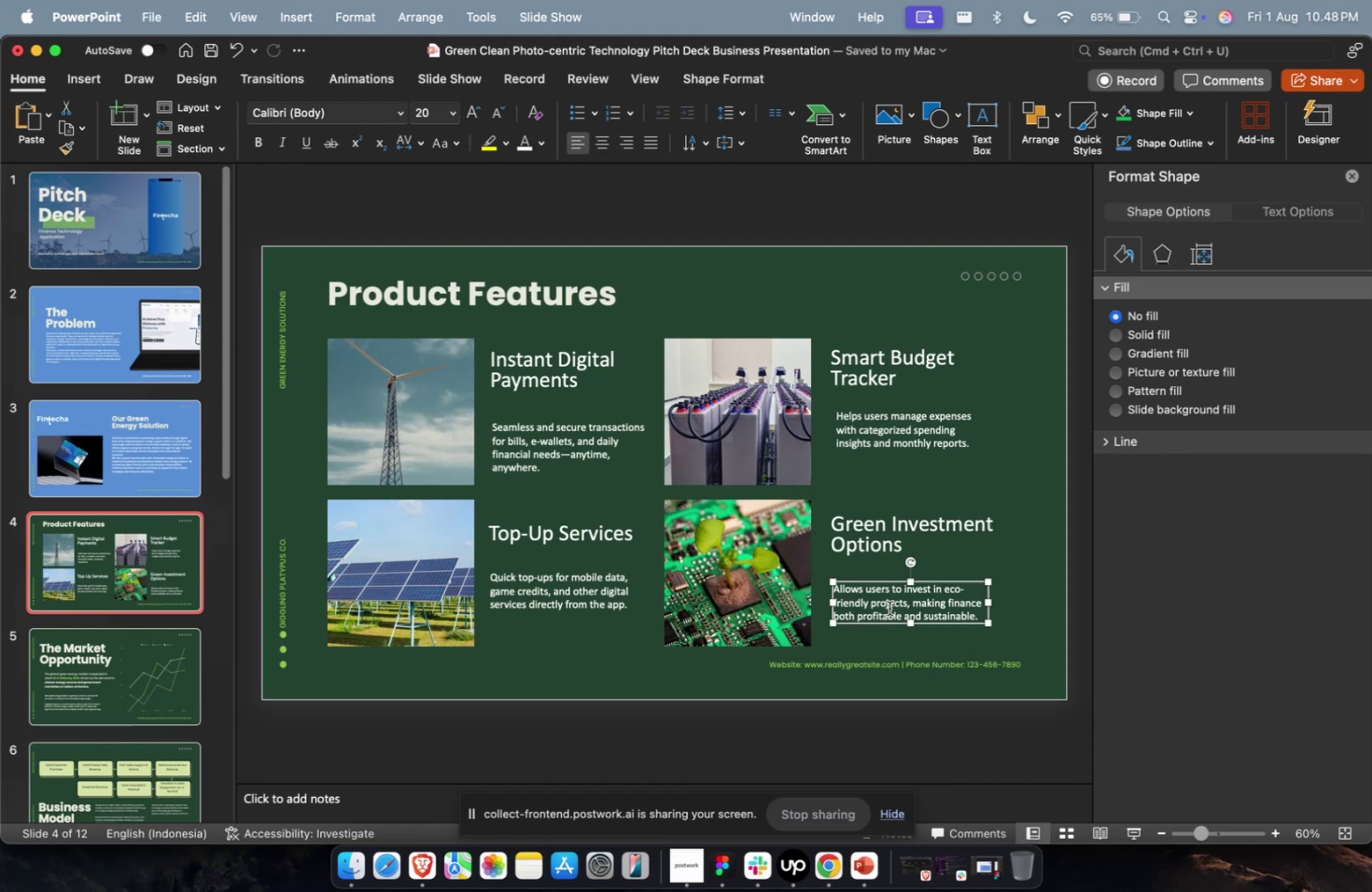 
left_click([132, 417])
 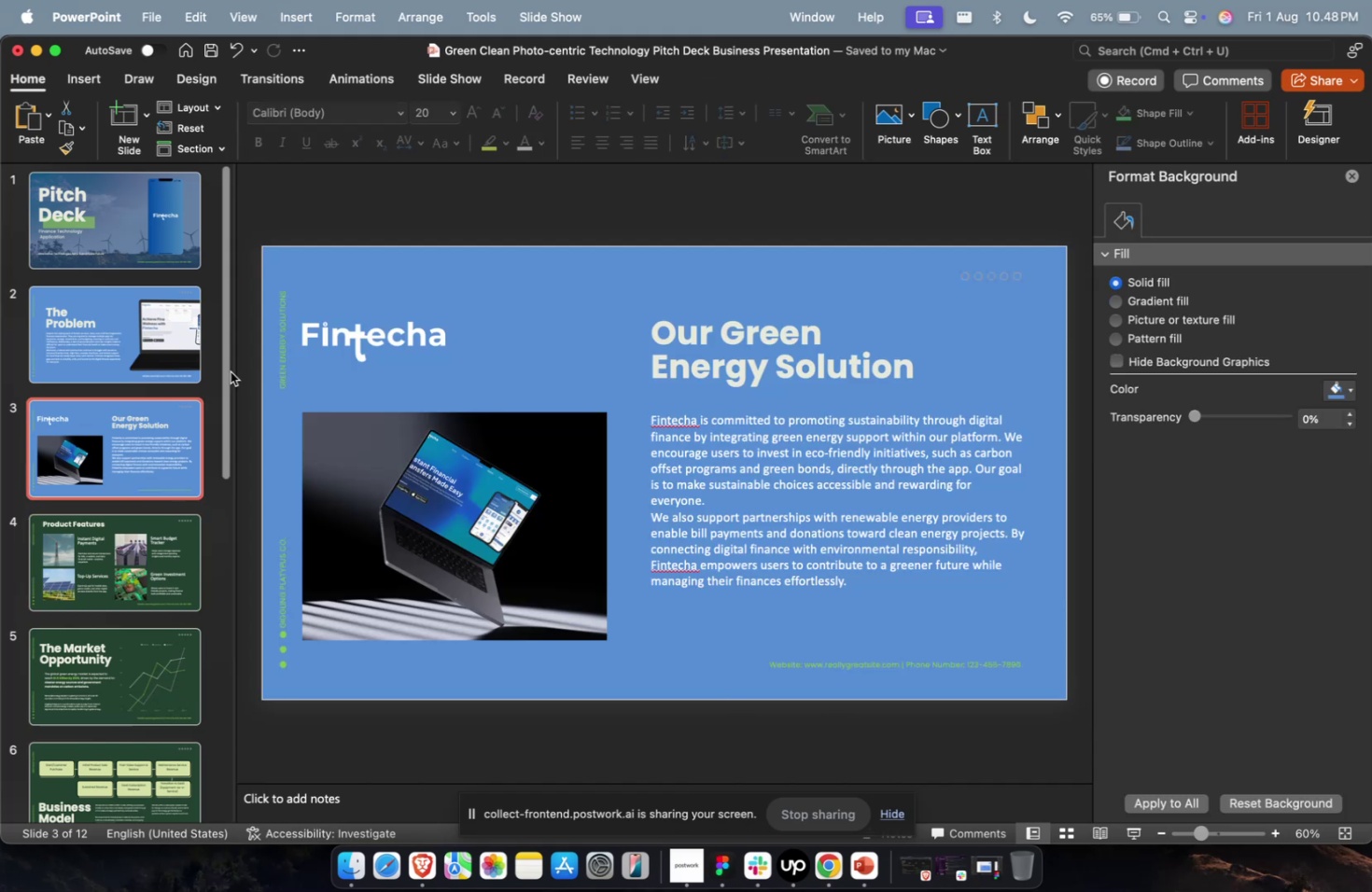 
left_click([117, 208])
 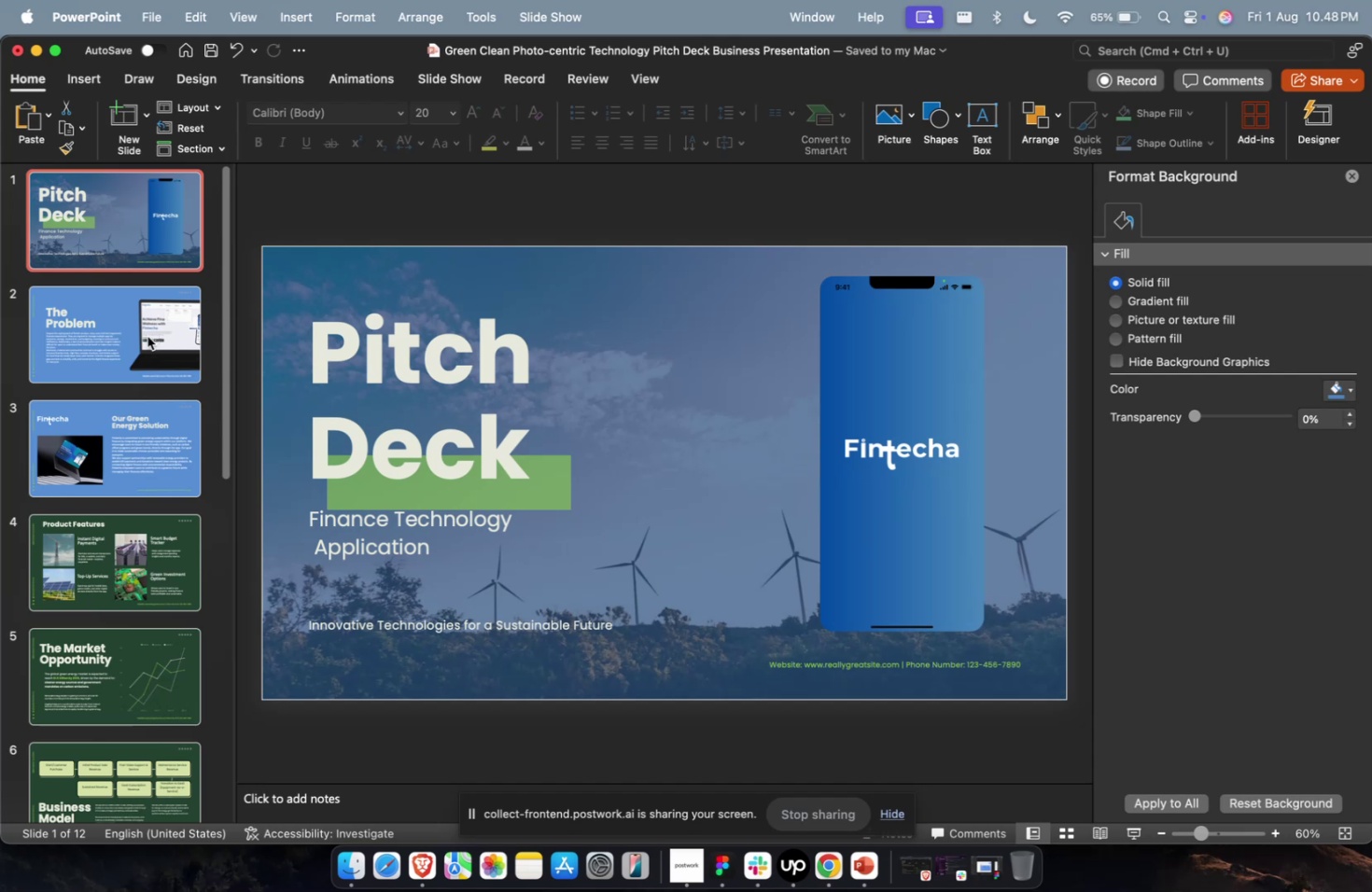 
double_click([147, 340])
 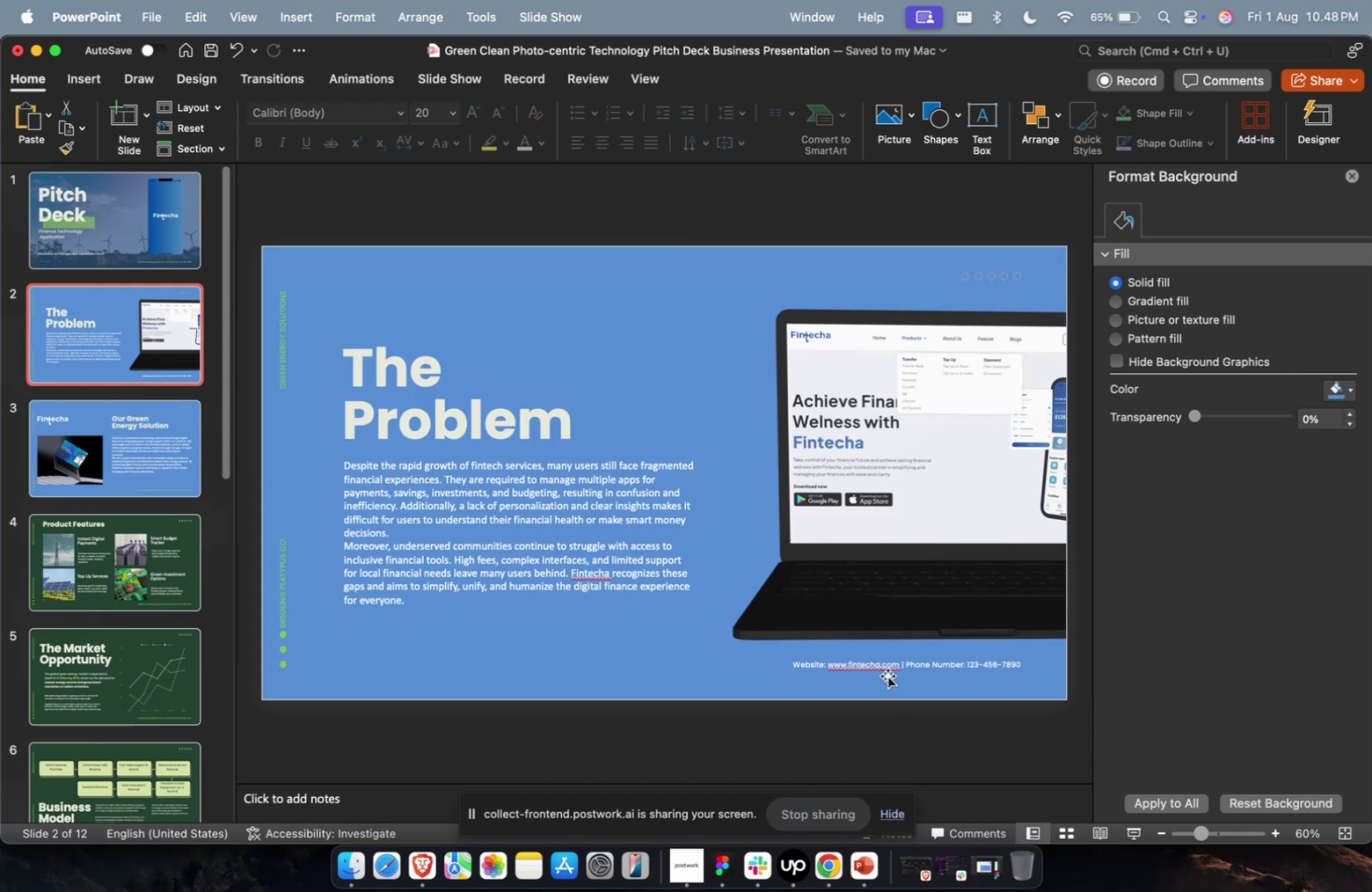 
left_click([889, 671])
 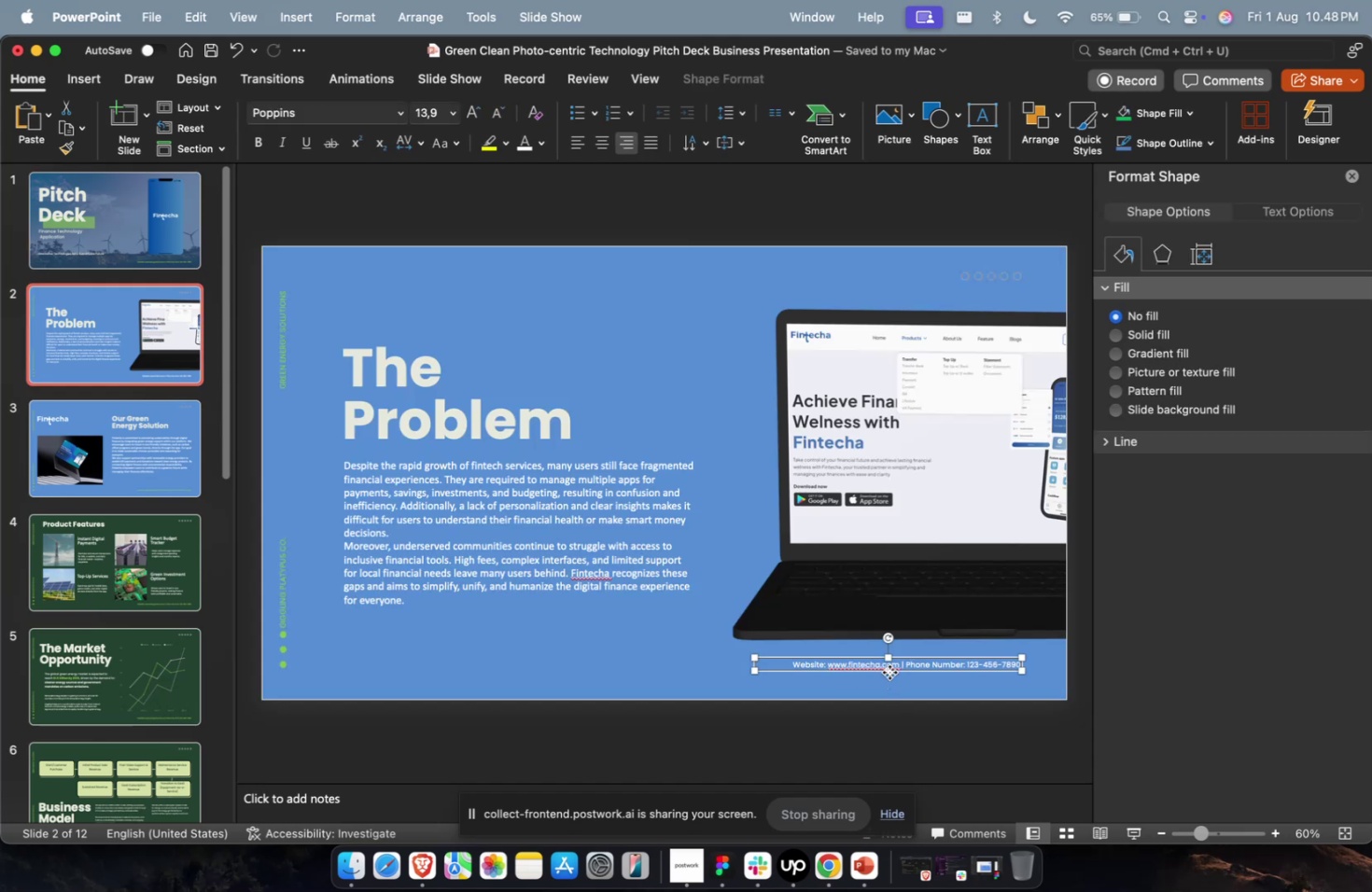 
key(Meta+C)
 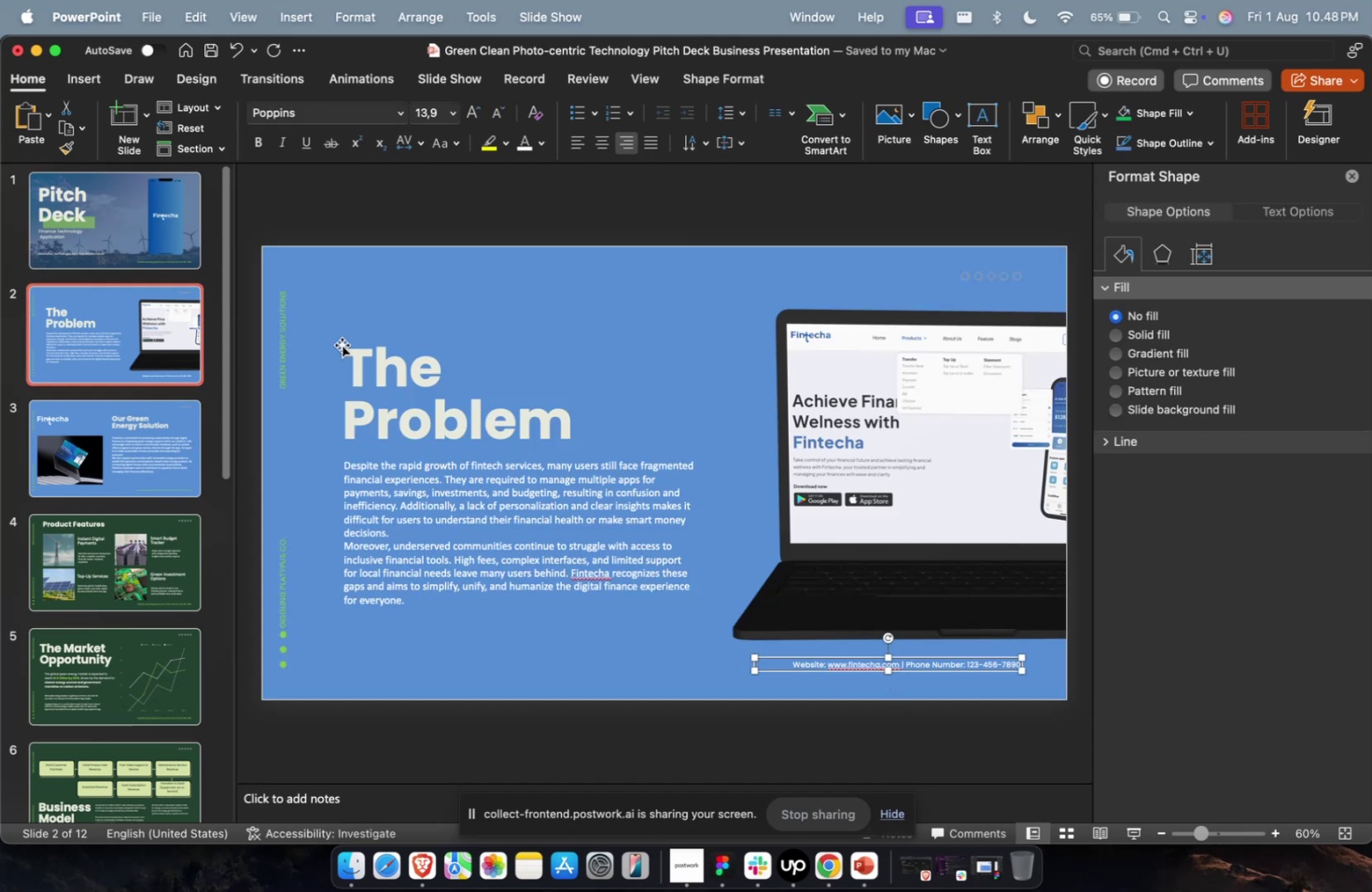 
key(Meta+C)
 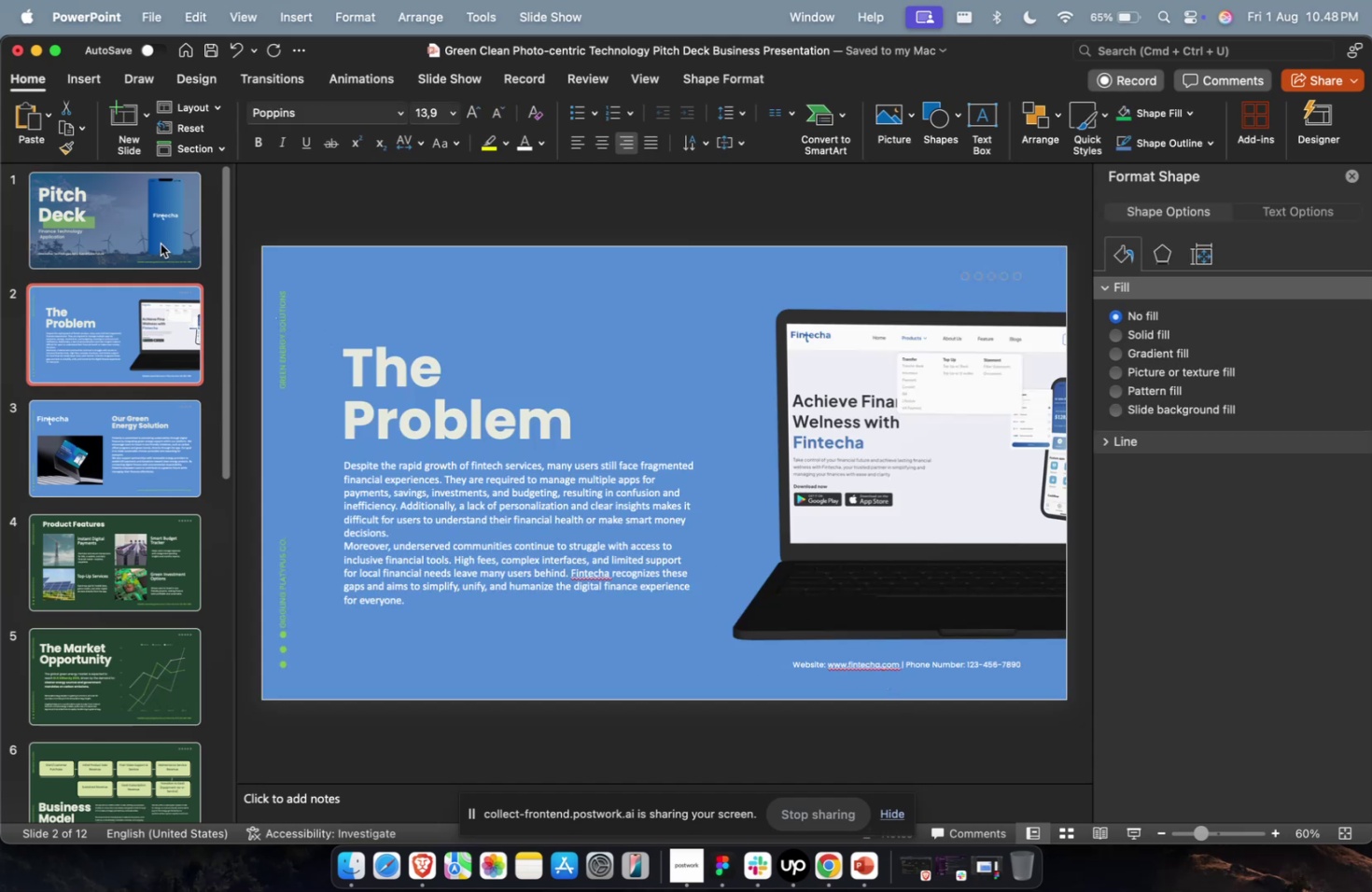 
left_click([161, 244])
 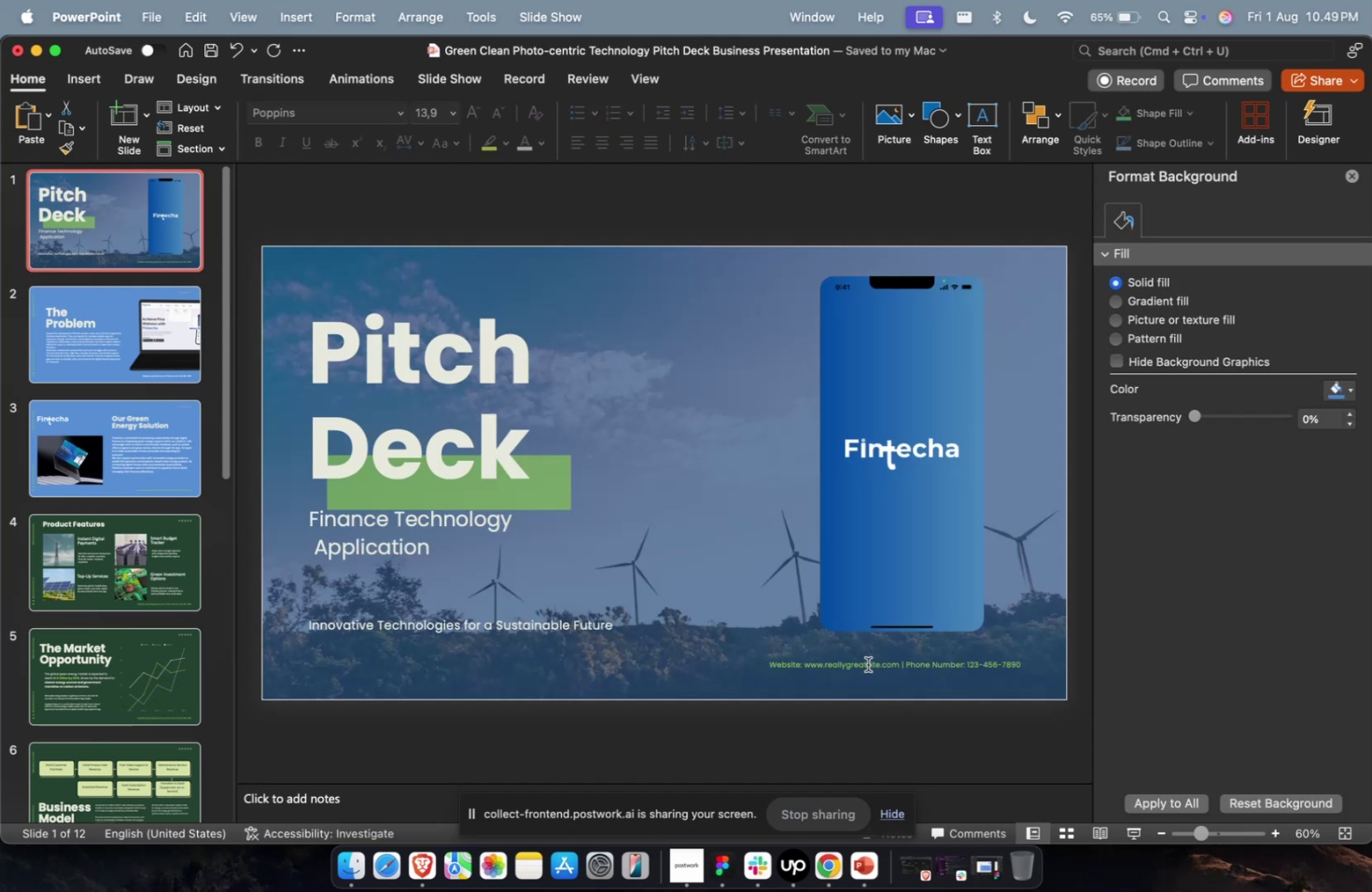 
left_click([867, 663])
 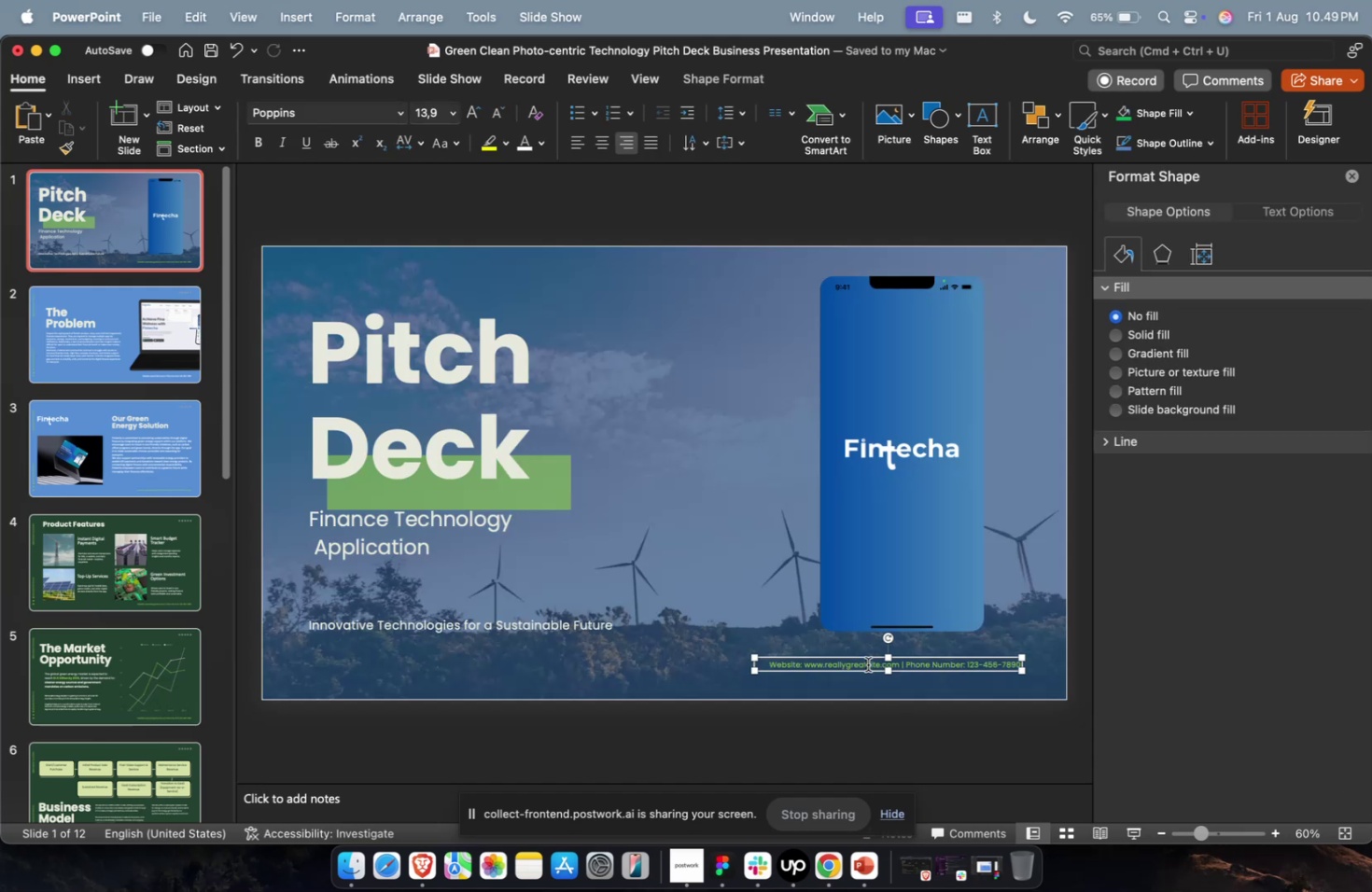 
key(Escape)
 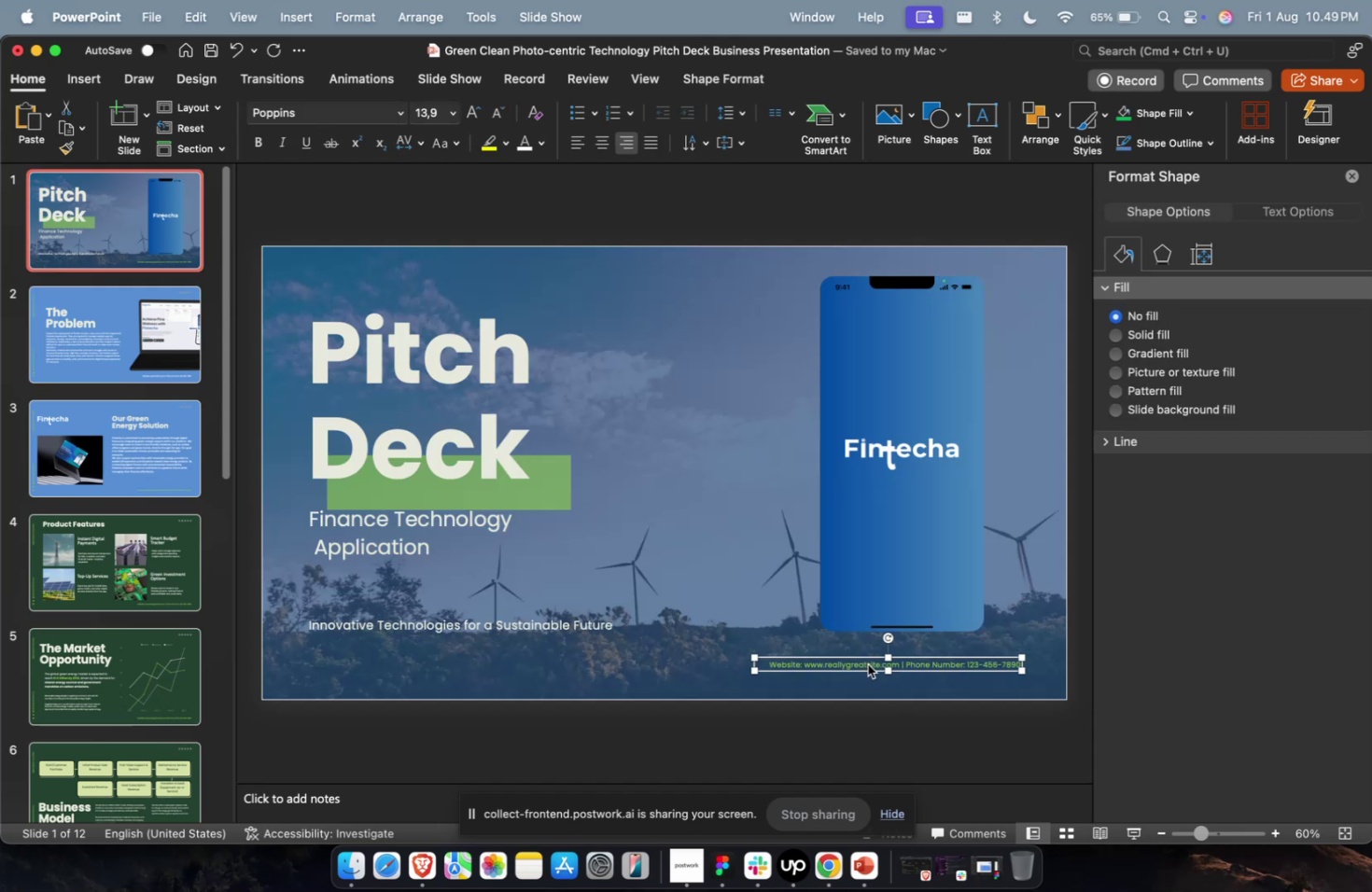 
key(Backspace)
 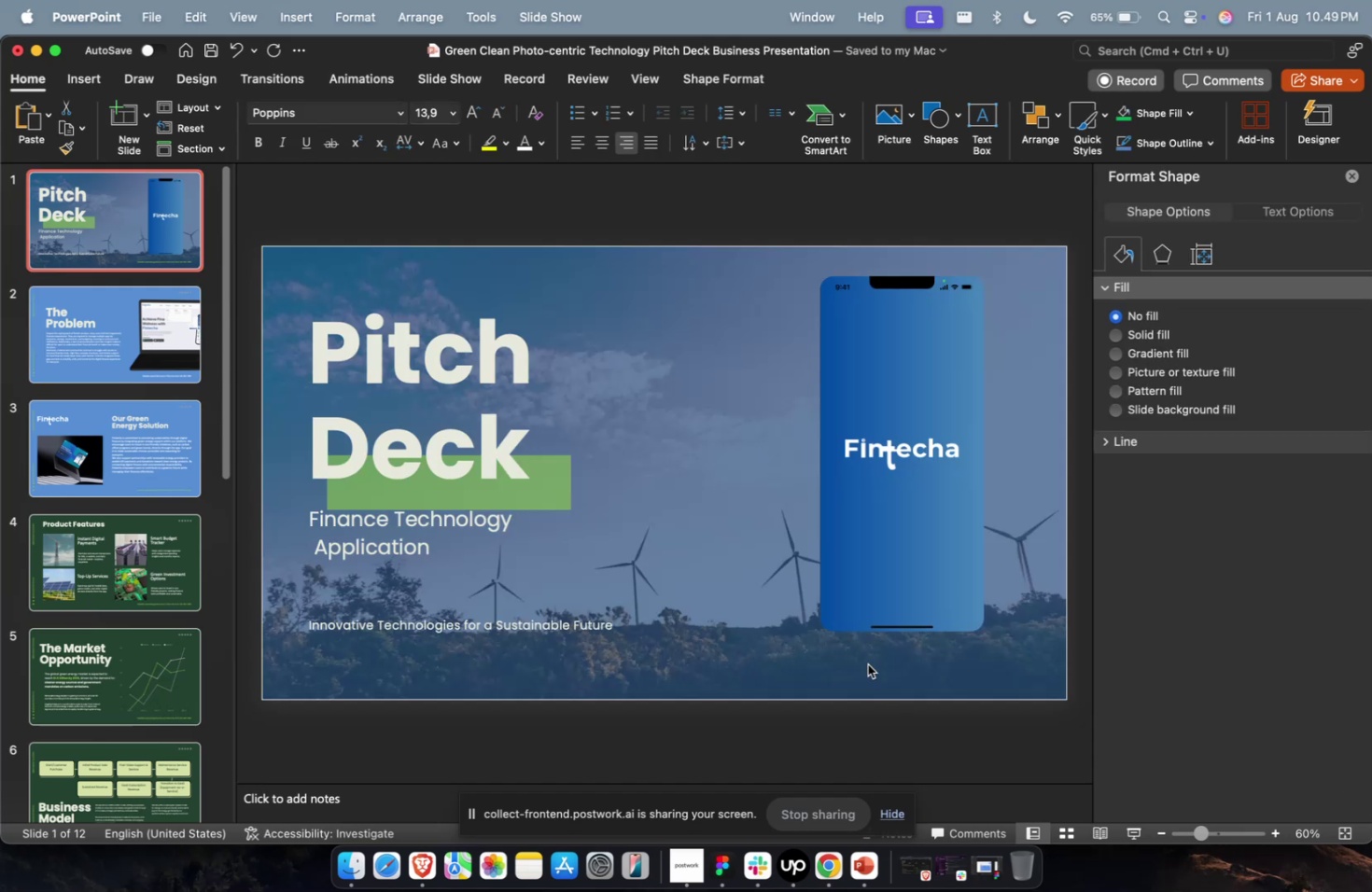 
key(Meta+V)
 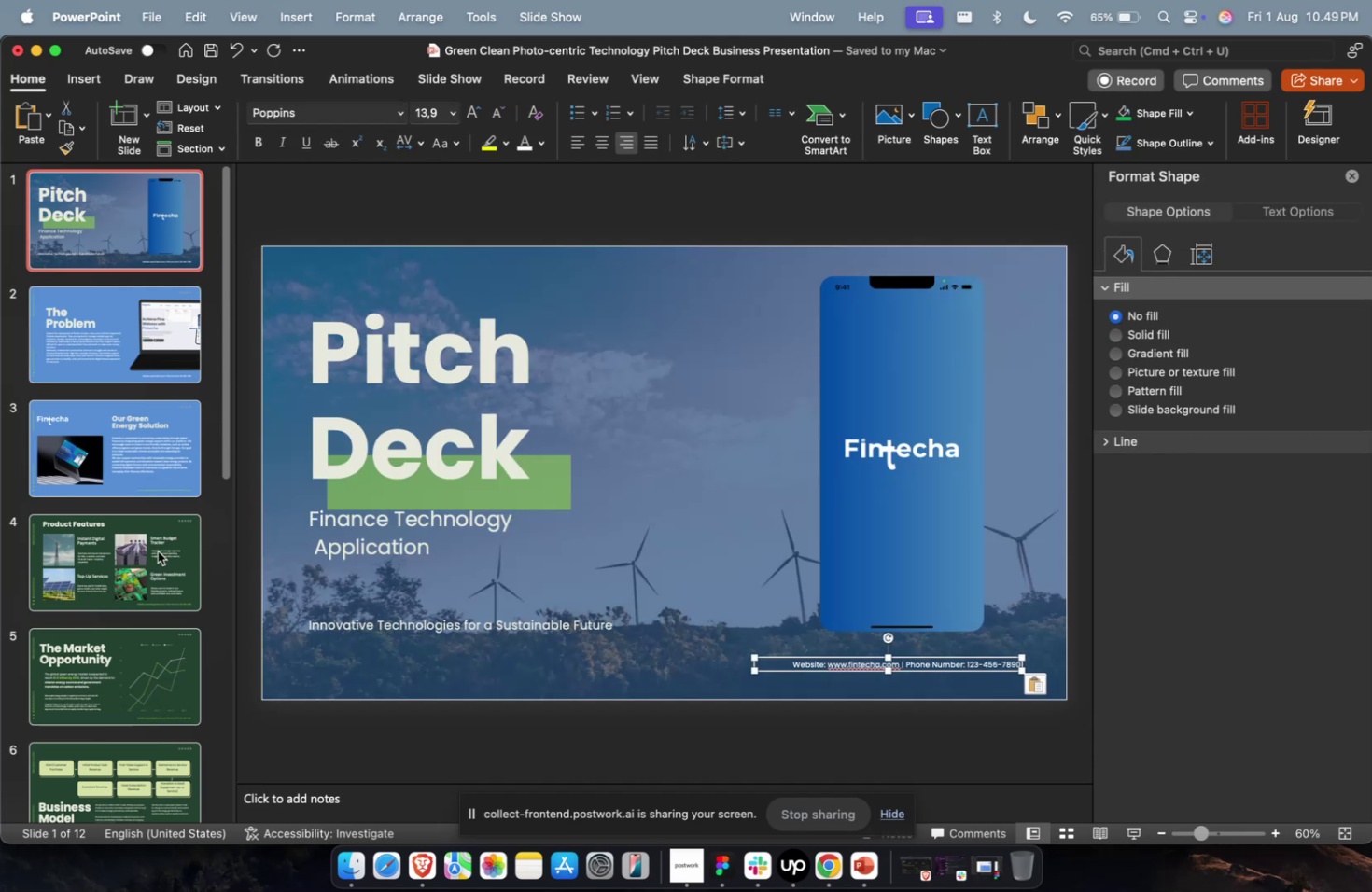 
left_click([133, 450])
 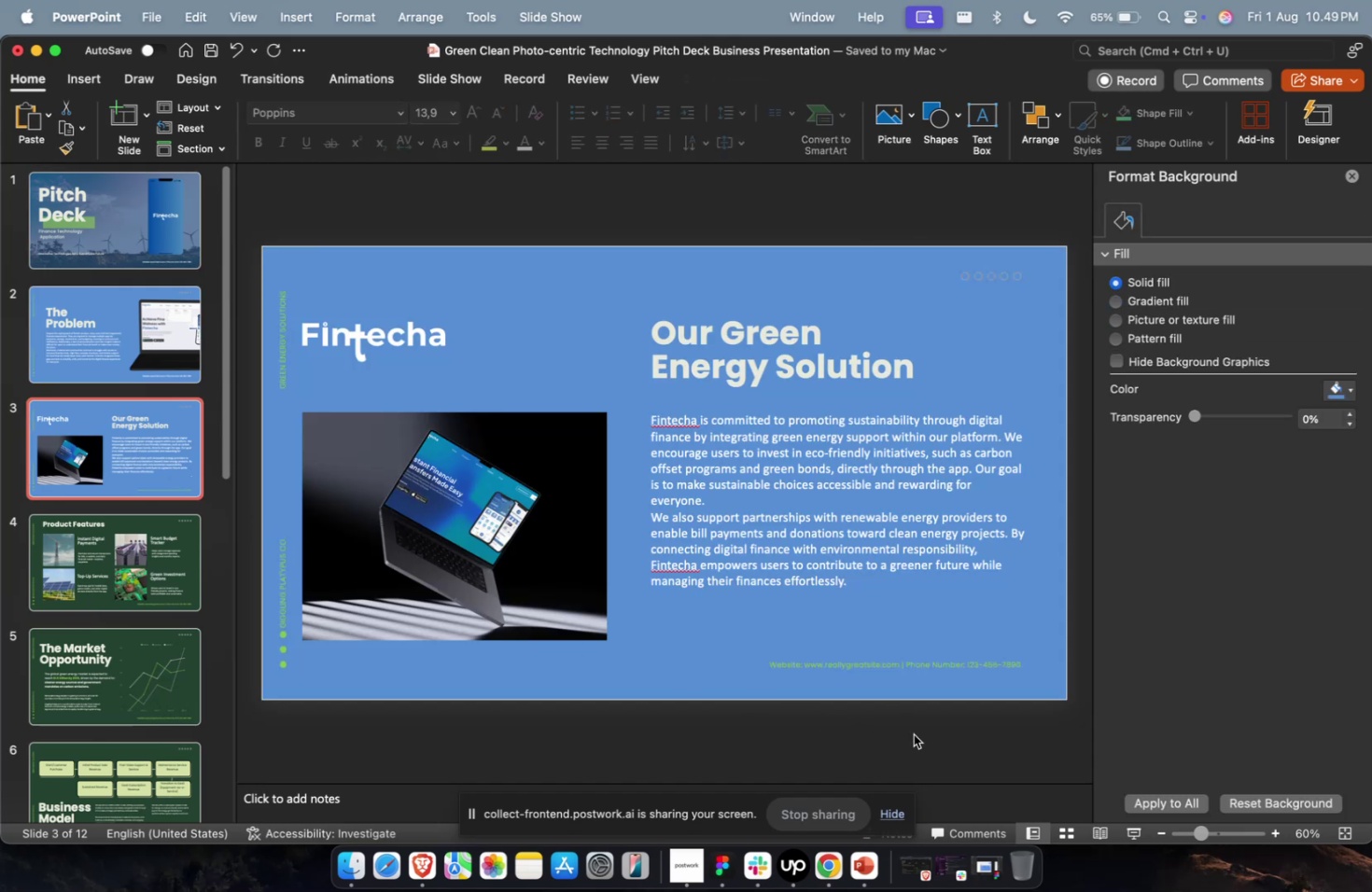 
left_click([920, 652])
 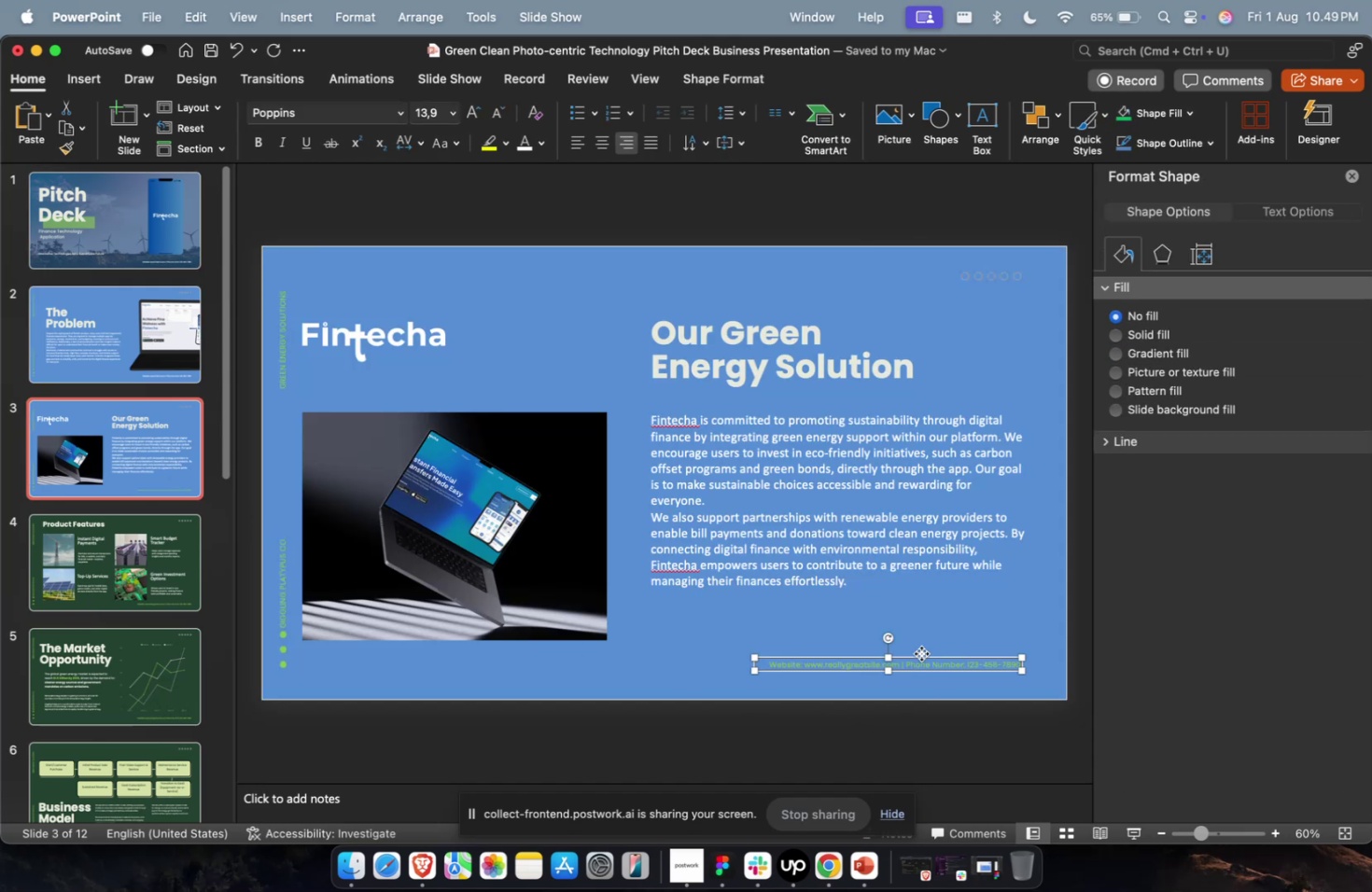 
key(Backspace)
 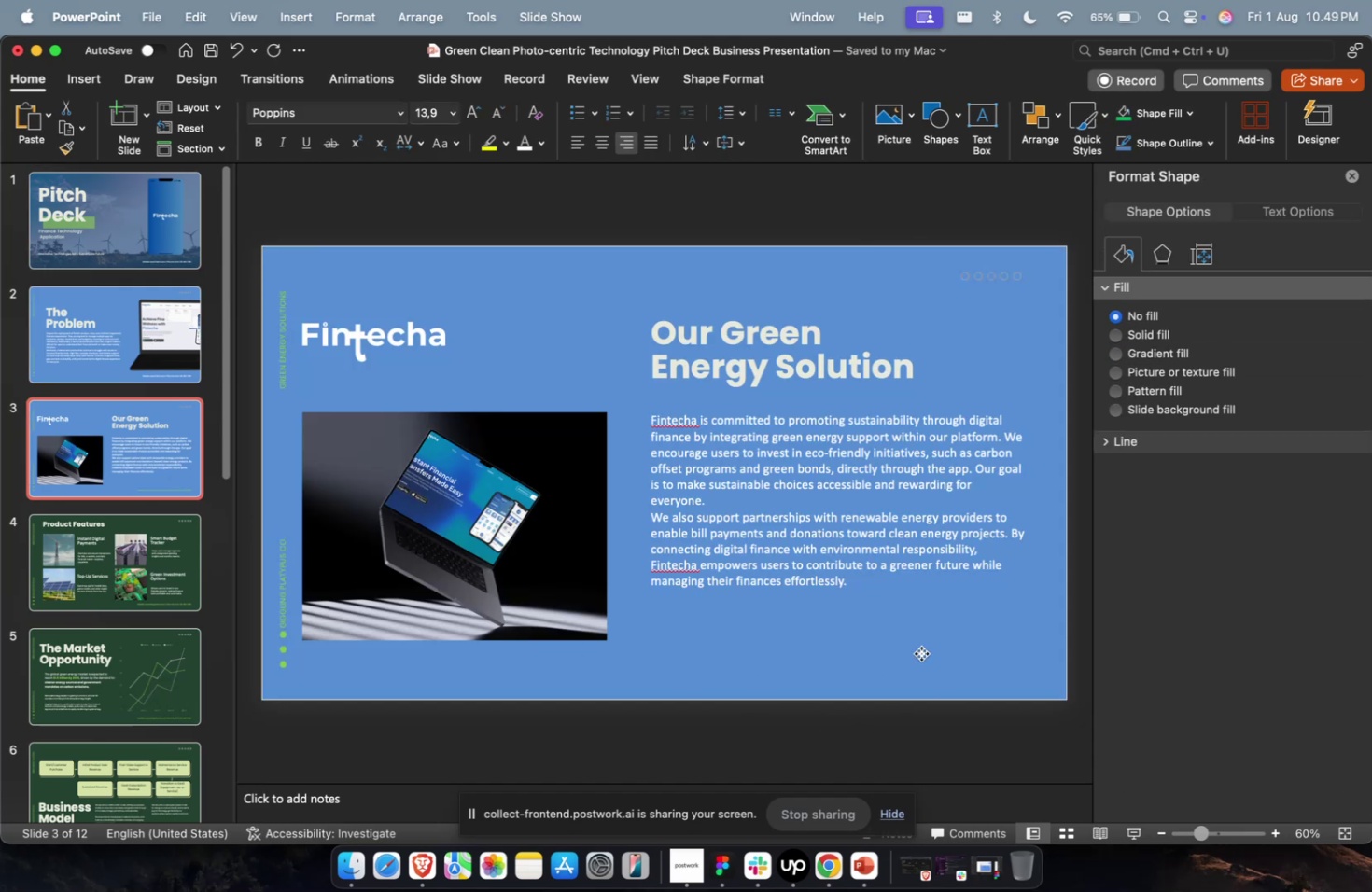 
key(Meta+V)
 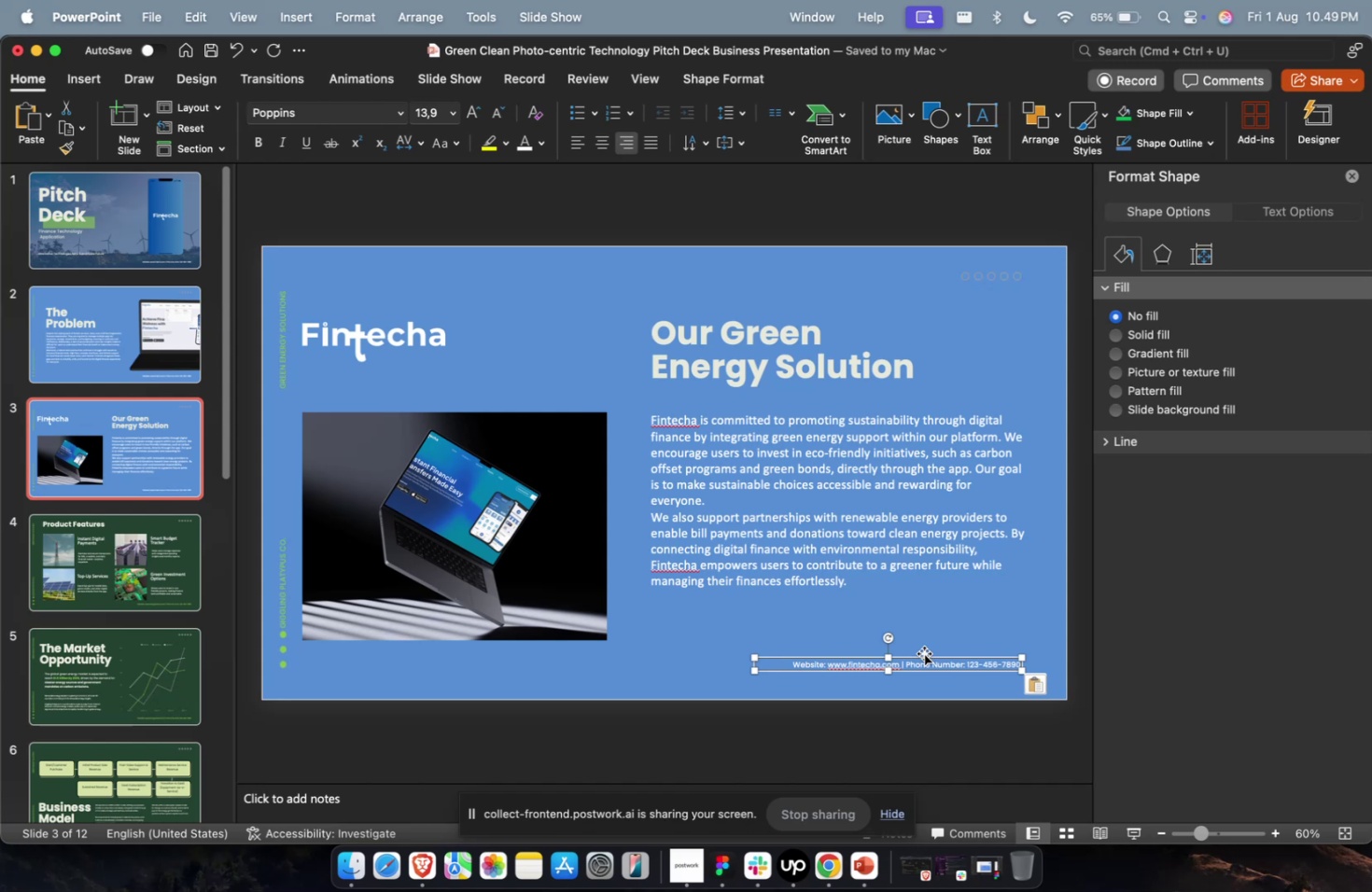 
wait(35.25)
 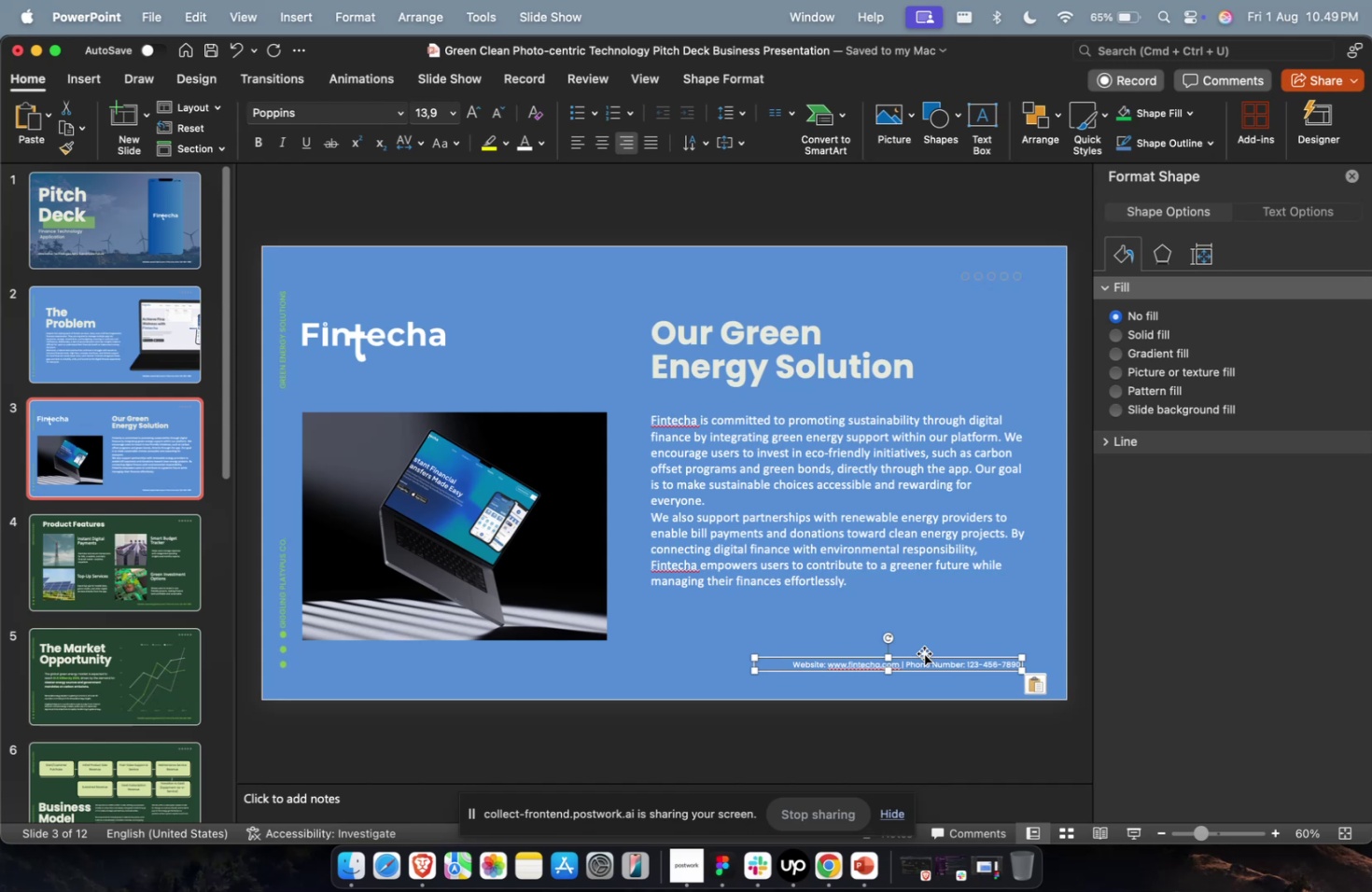 
left_click([114, 551])
 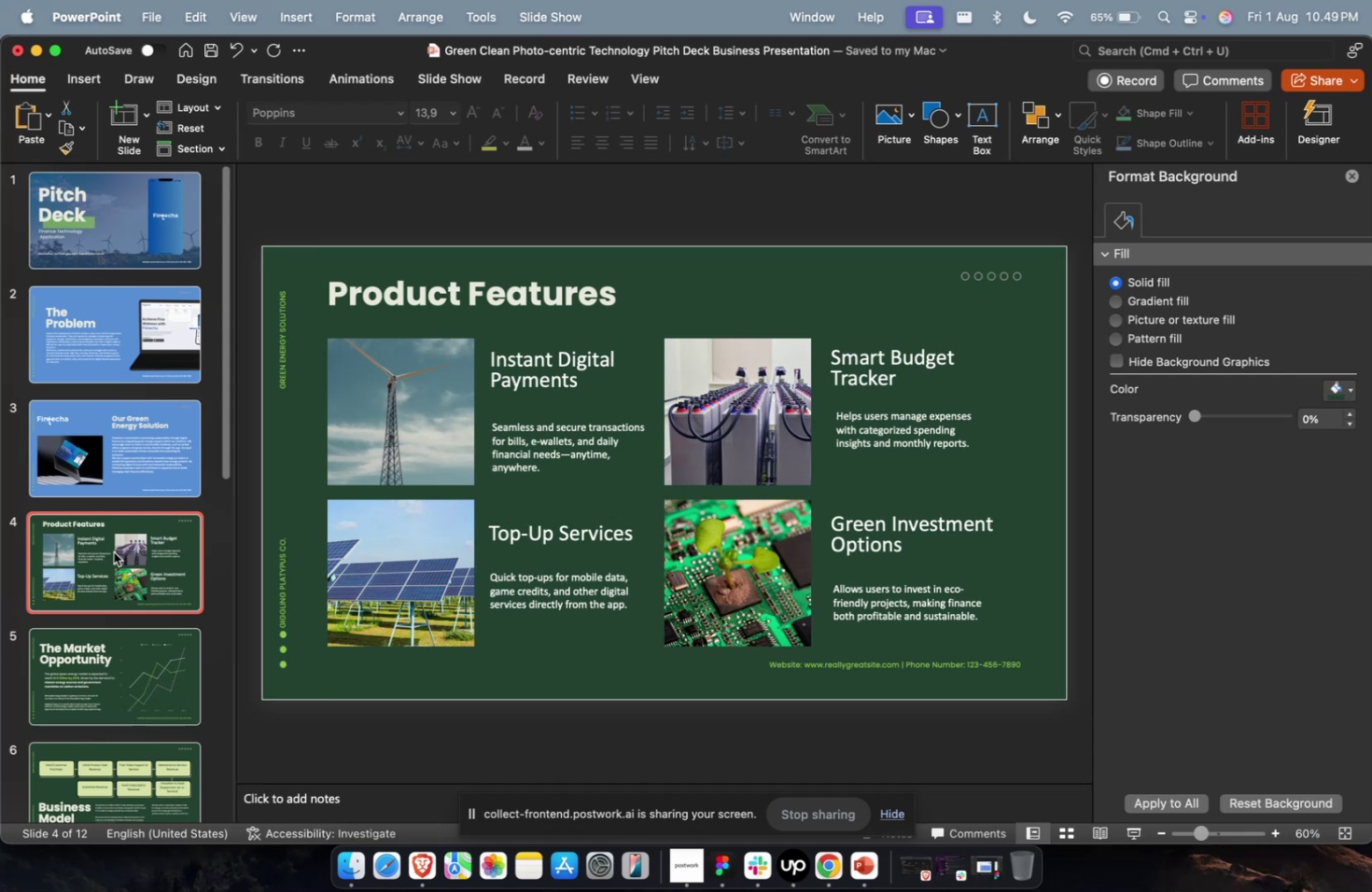 
wait(6.5)
 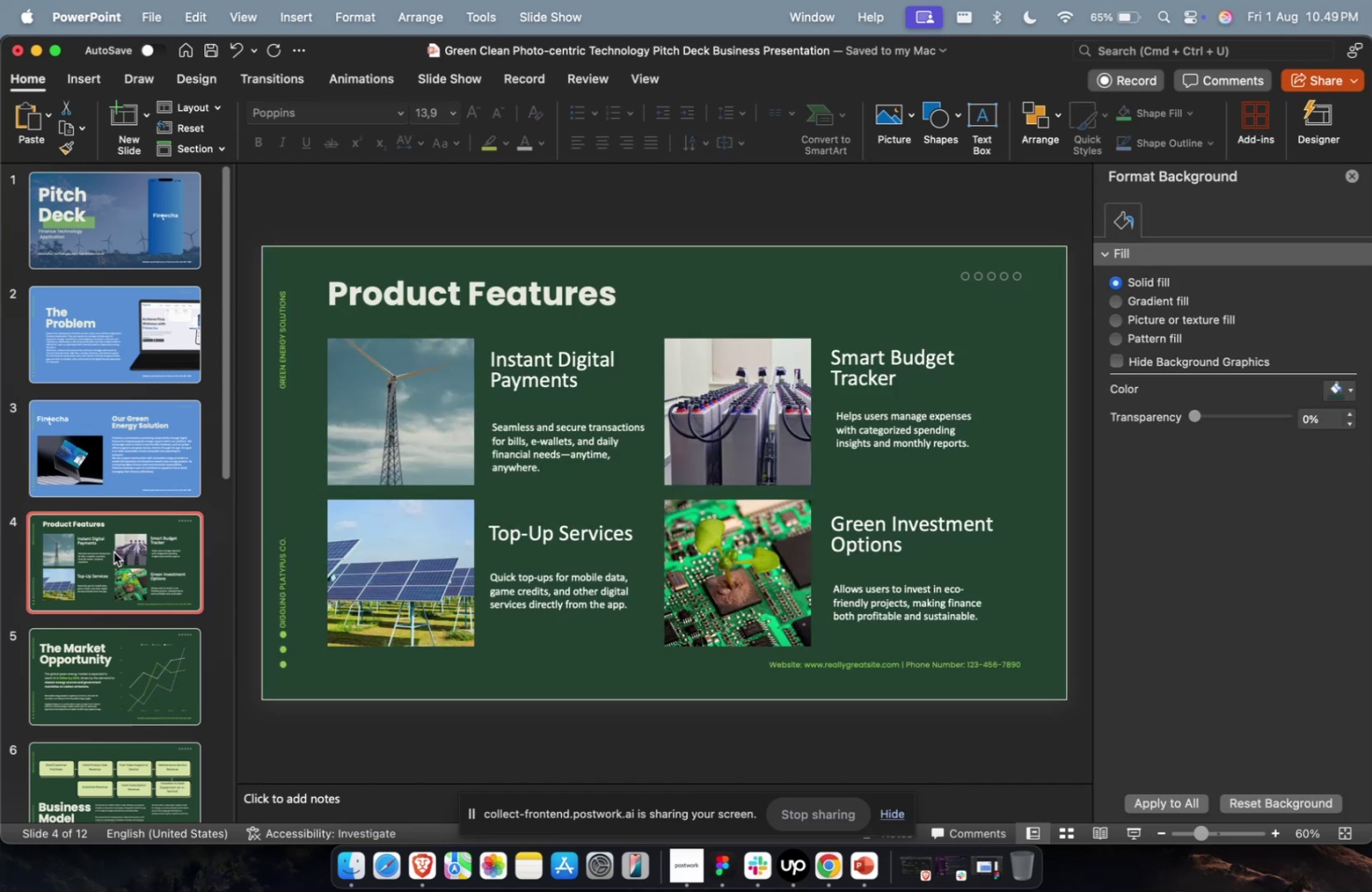 
mouse_move([198, 101])
 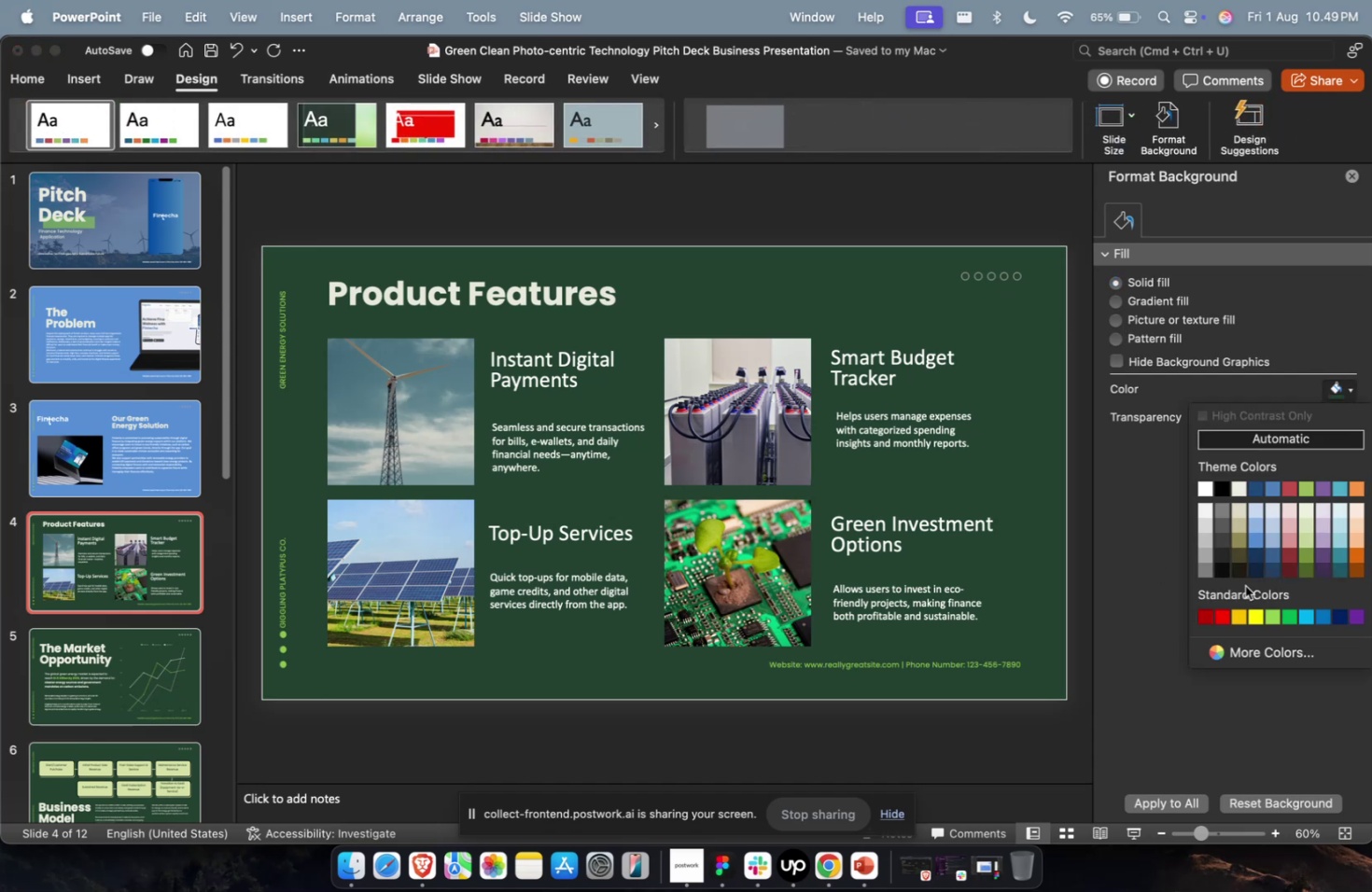 
left_click([1257, 549])
 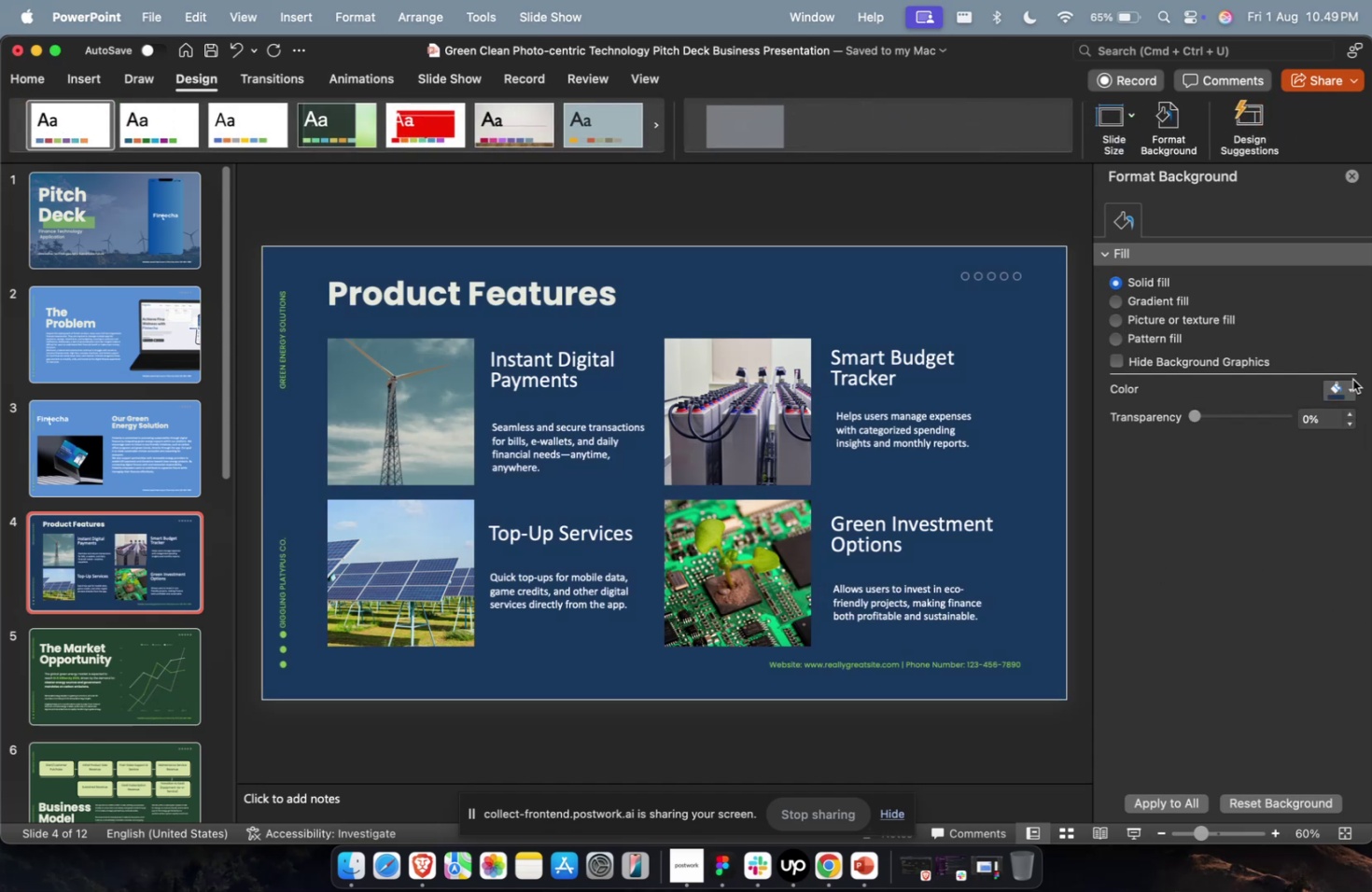 
left_click([1347, 388])
 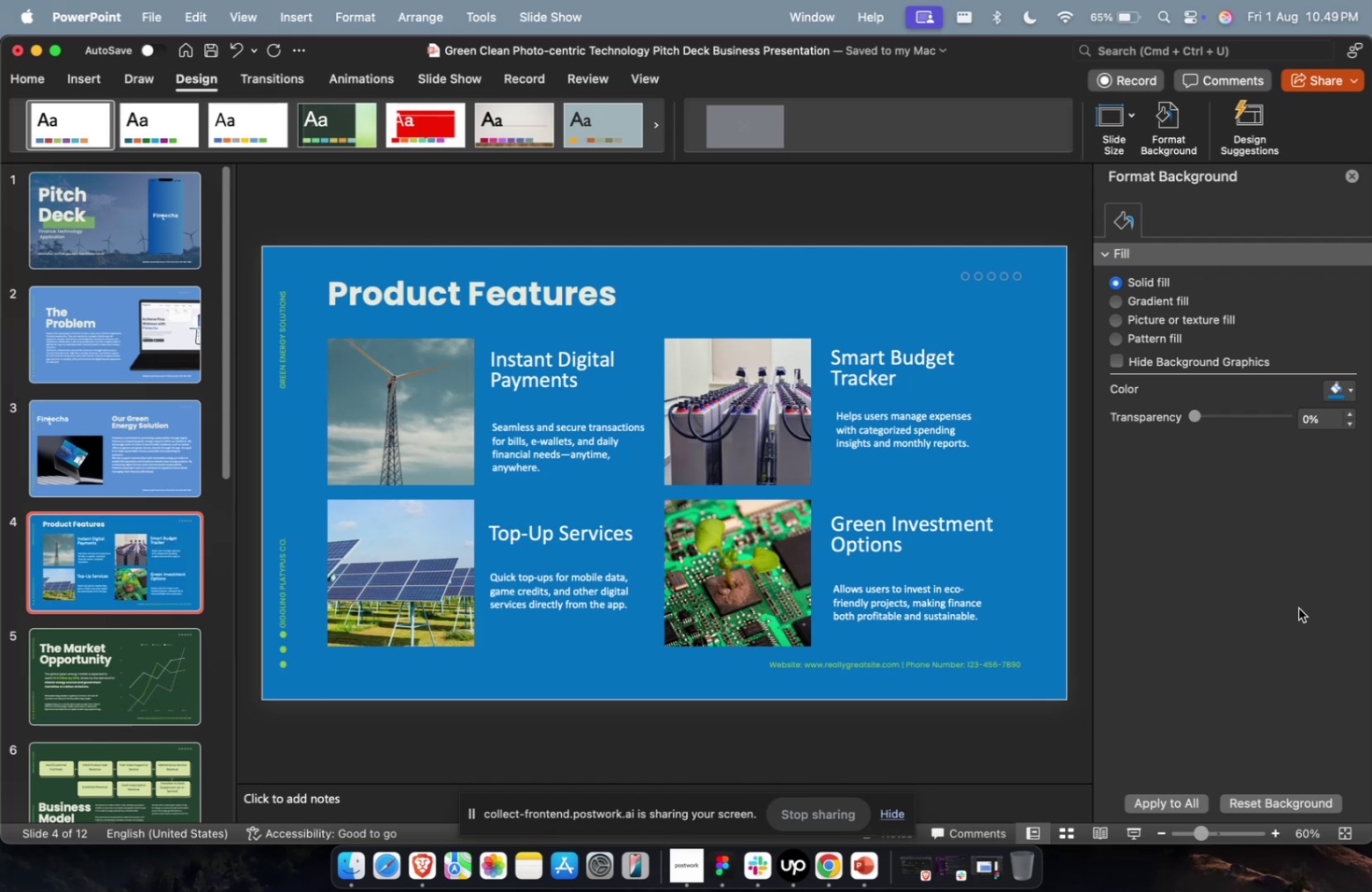 
wait(5.13)
 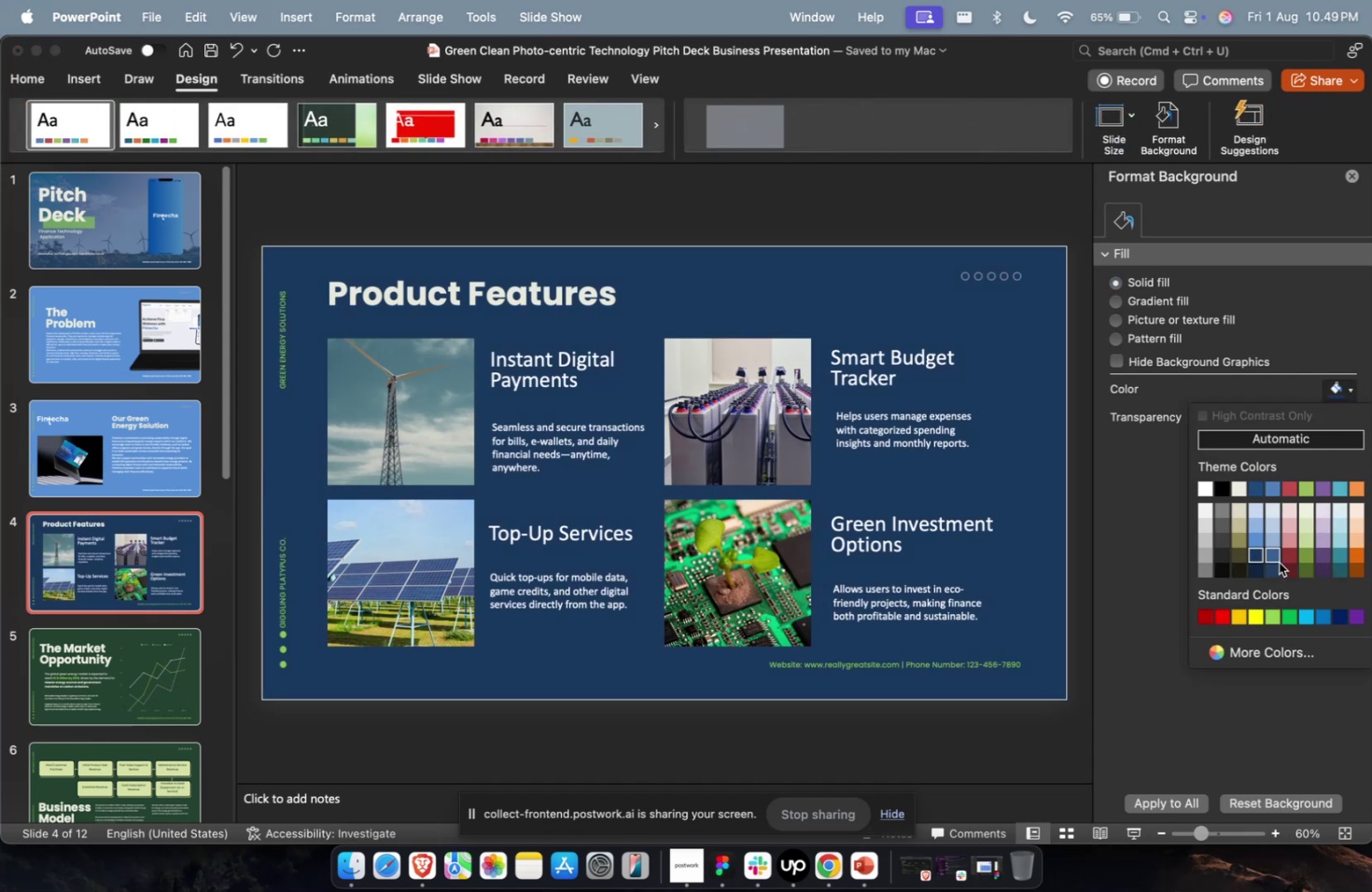 
left_click([955, 664])
 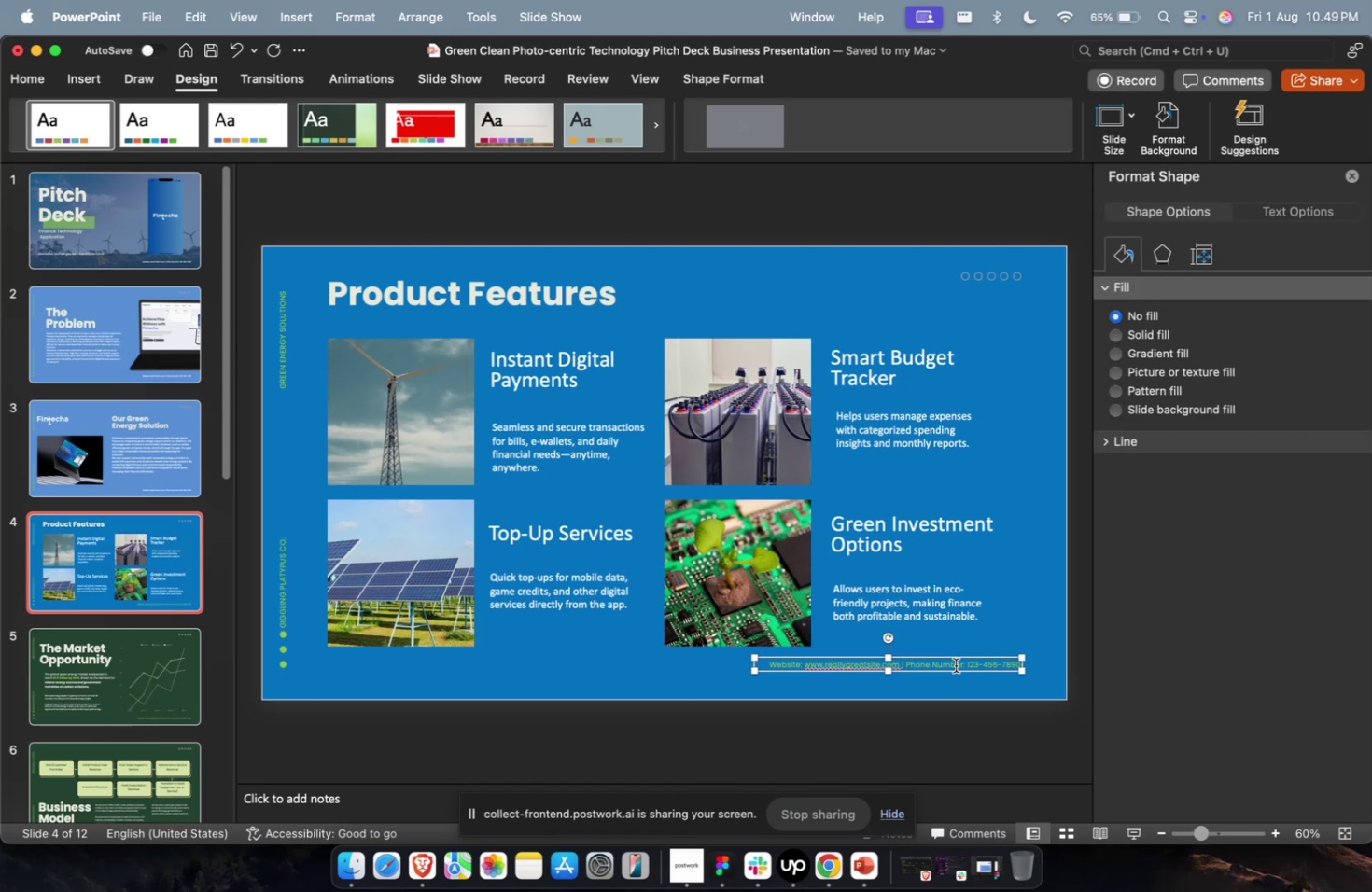 
key(Escape)
 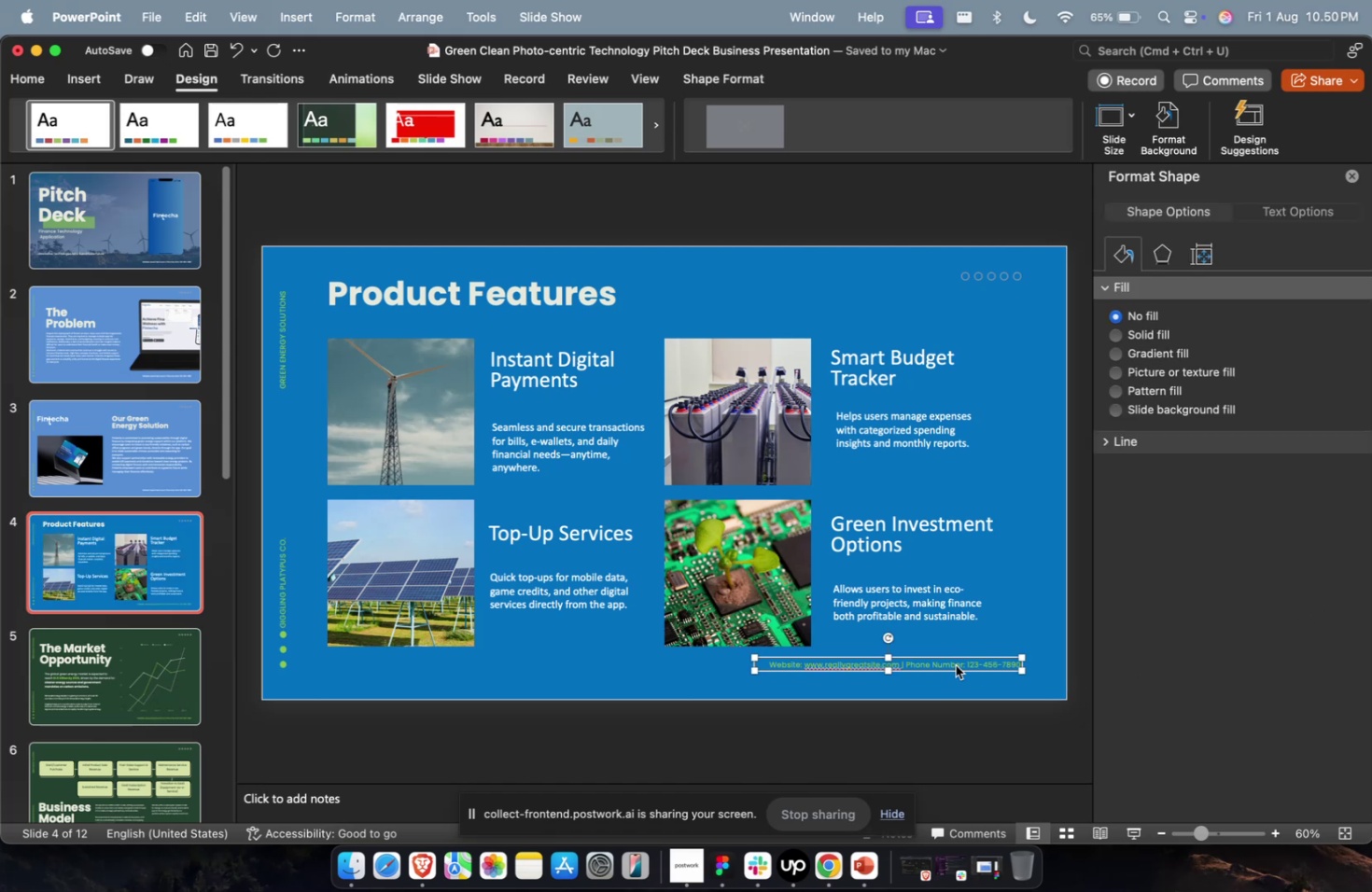 
key(Backspace)
 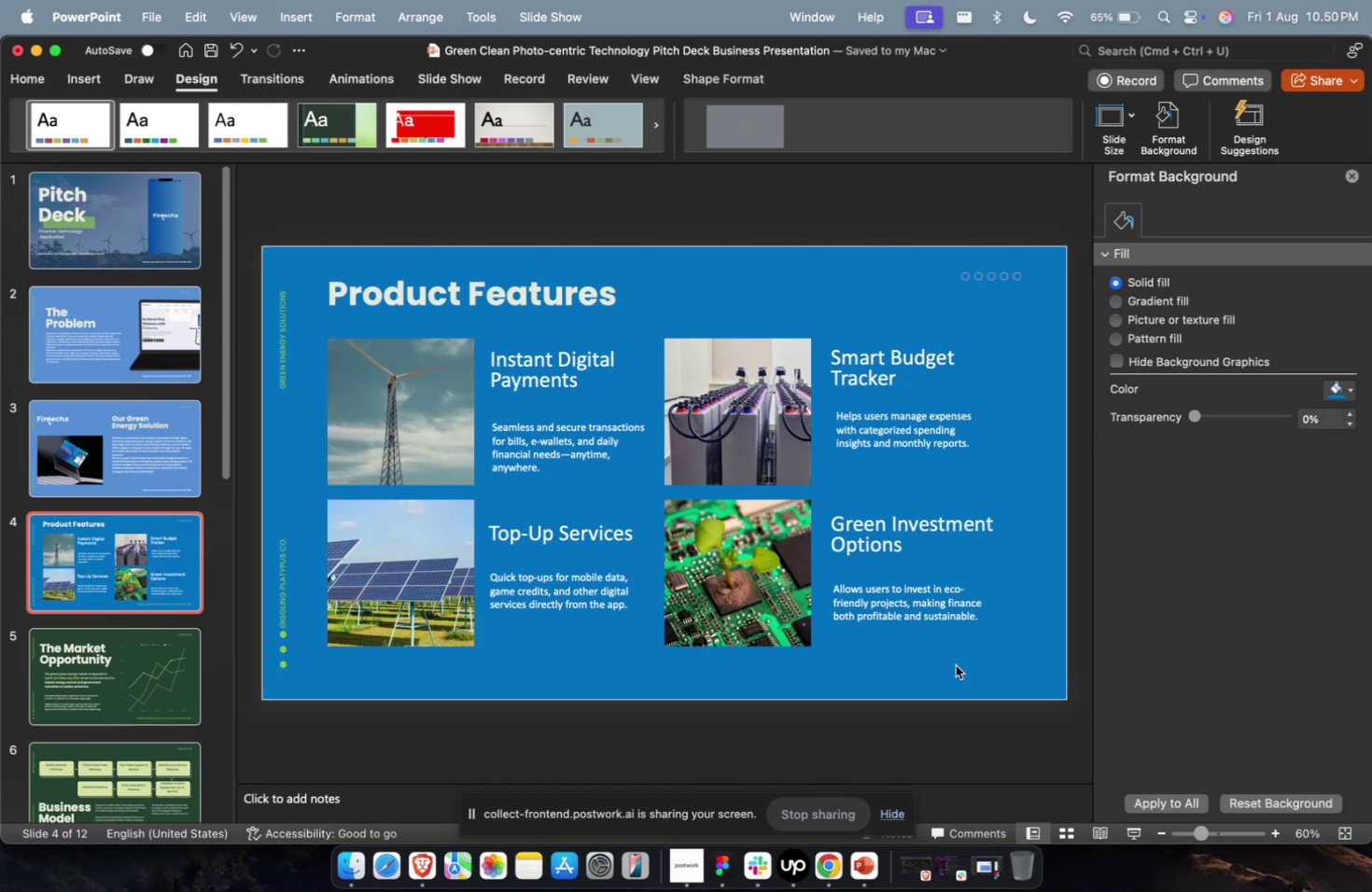 
key(Meta+V)
 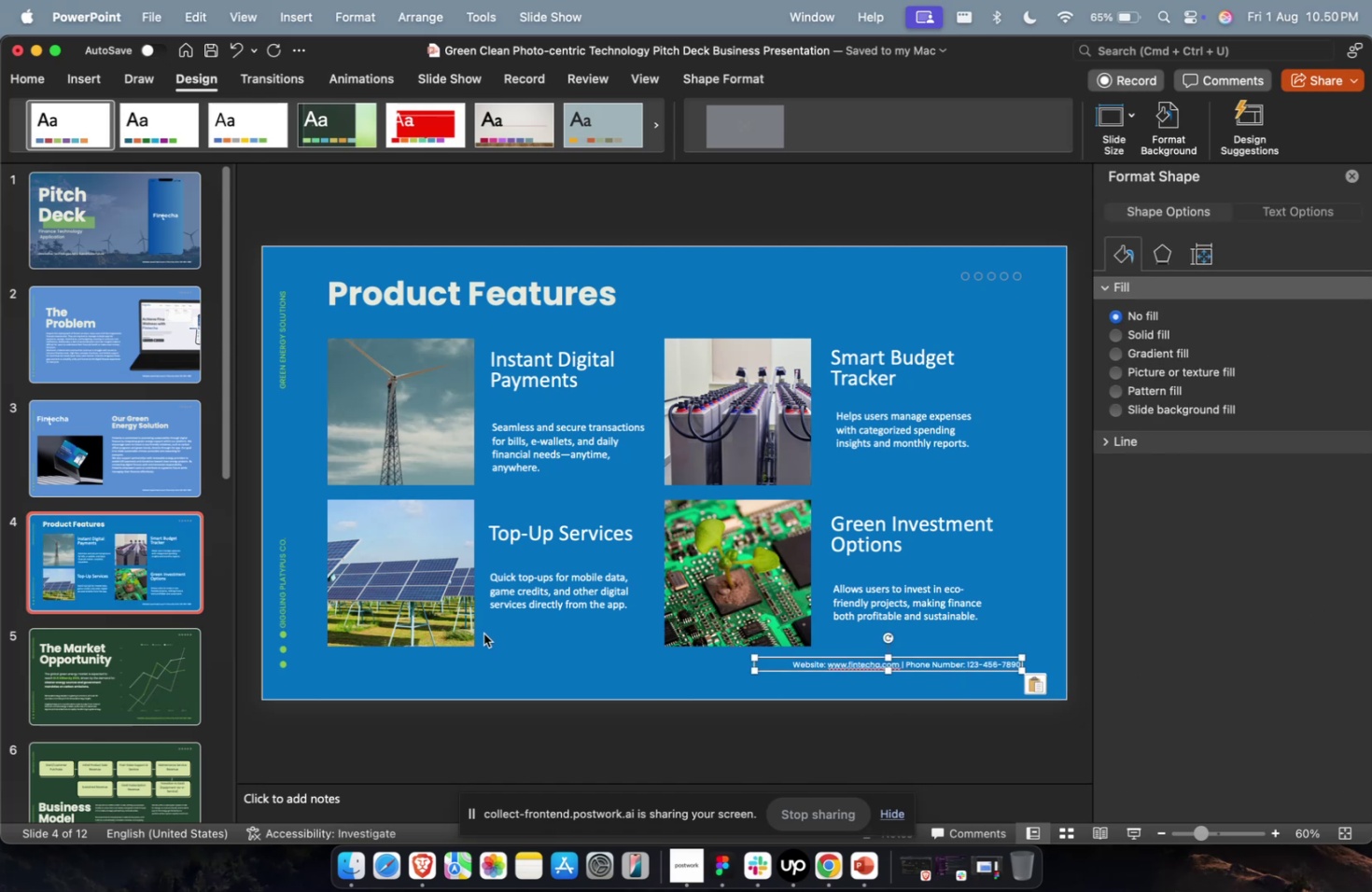 
wait(5.04)
 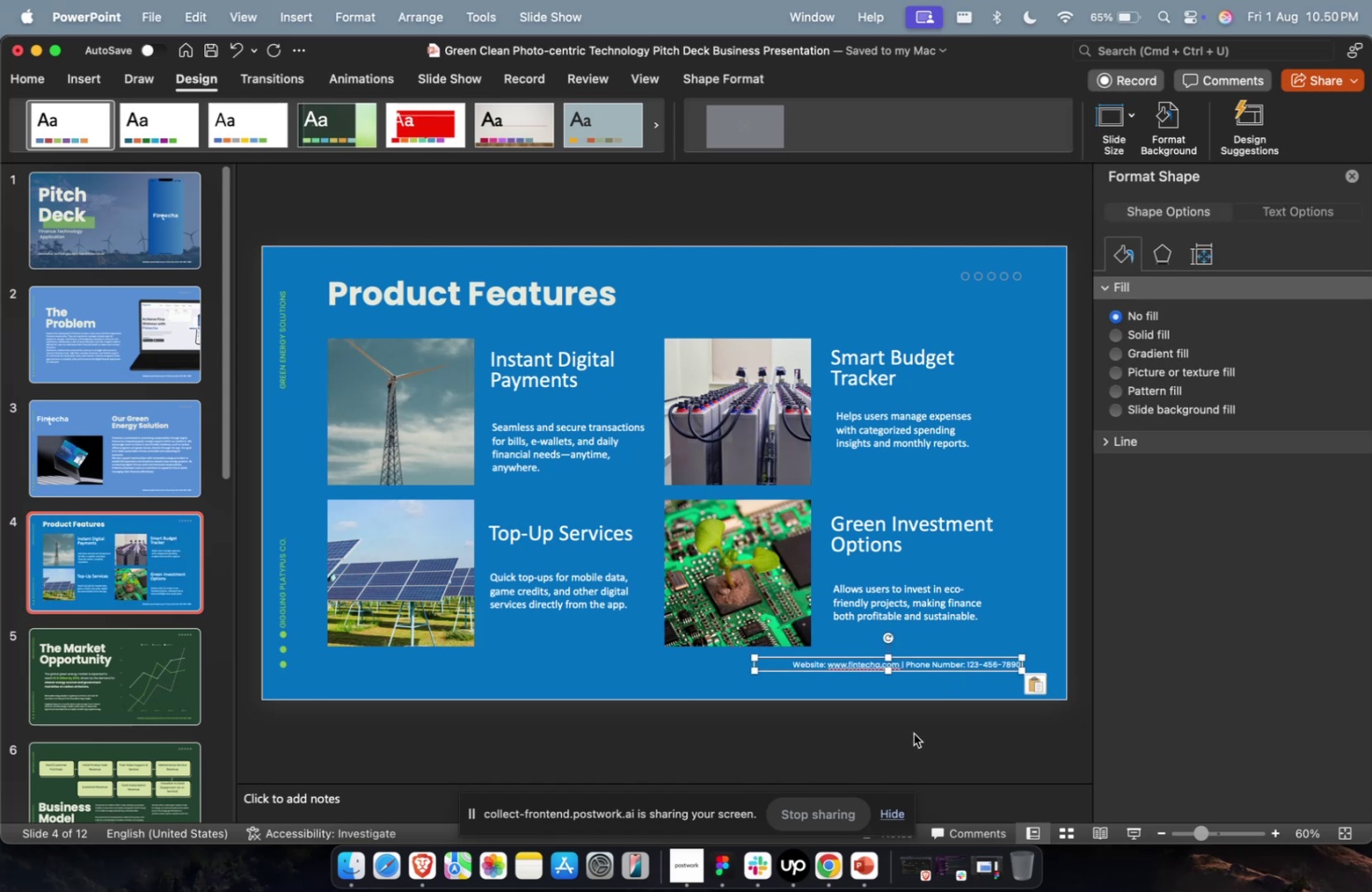 
left_click([80, 449])
 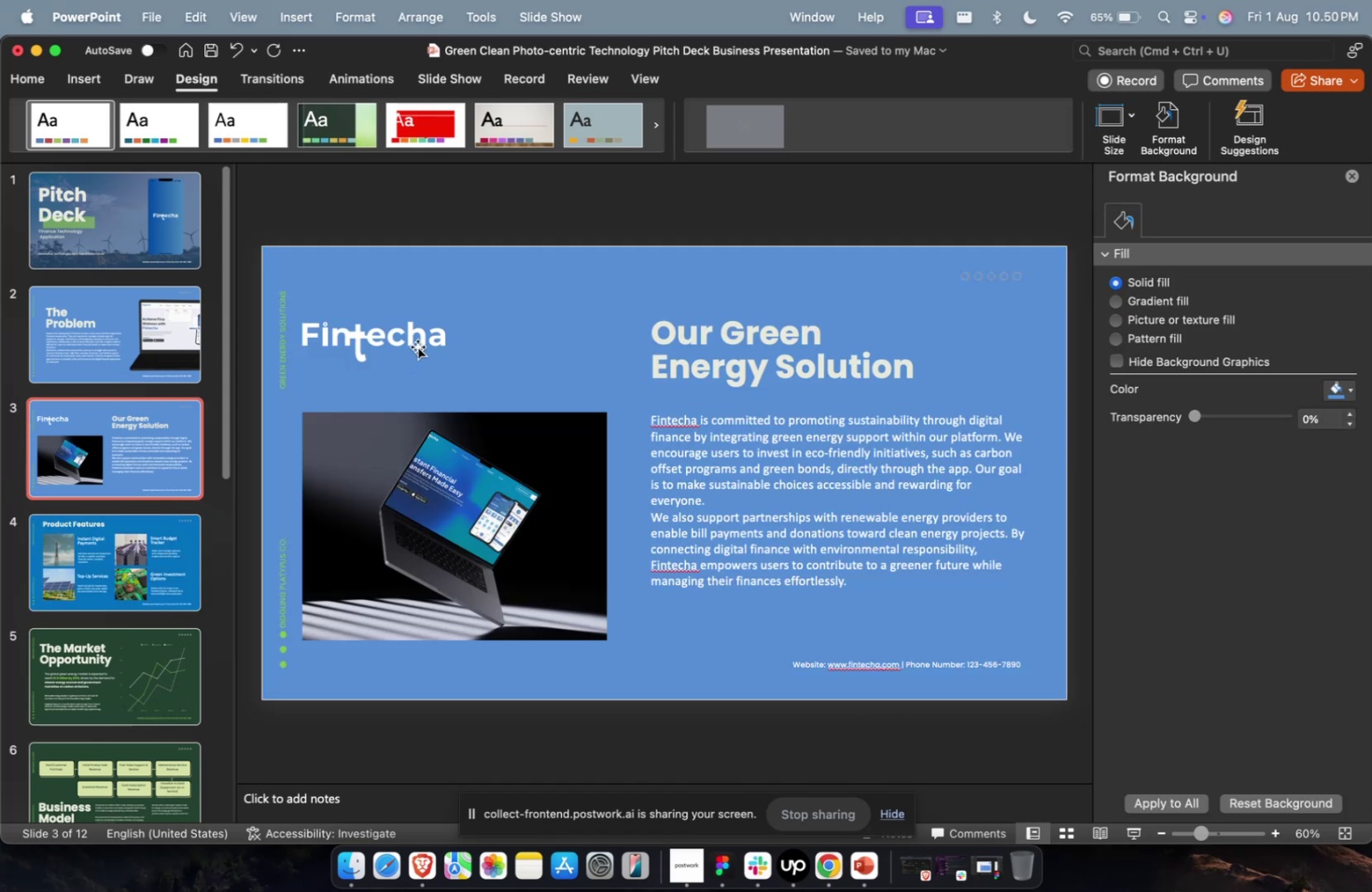 
left_click([417, 346])
 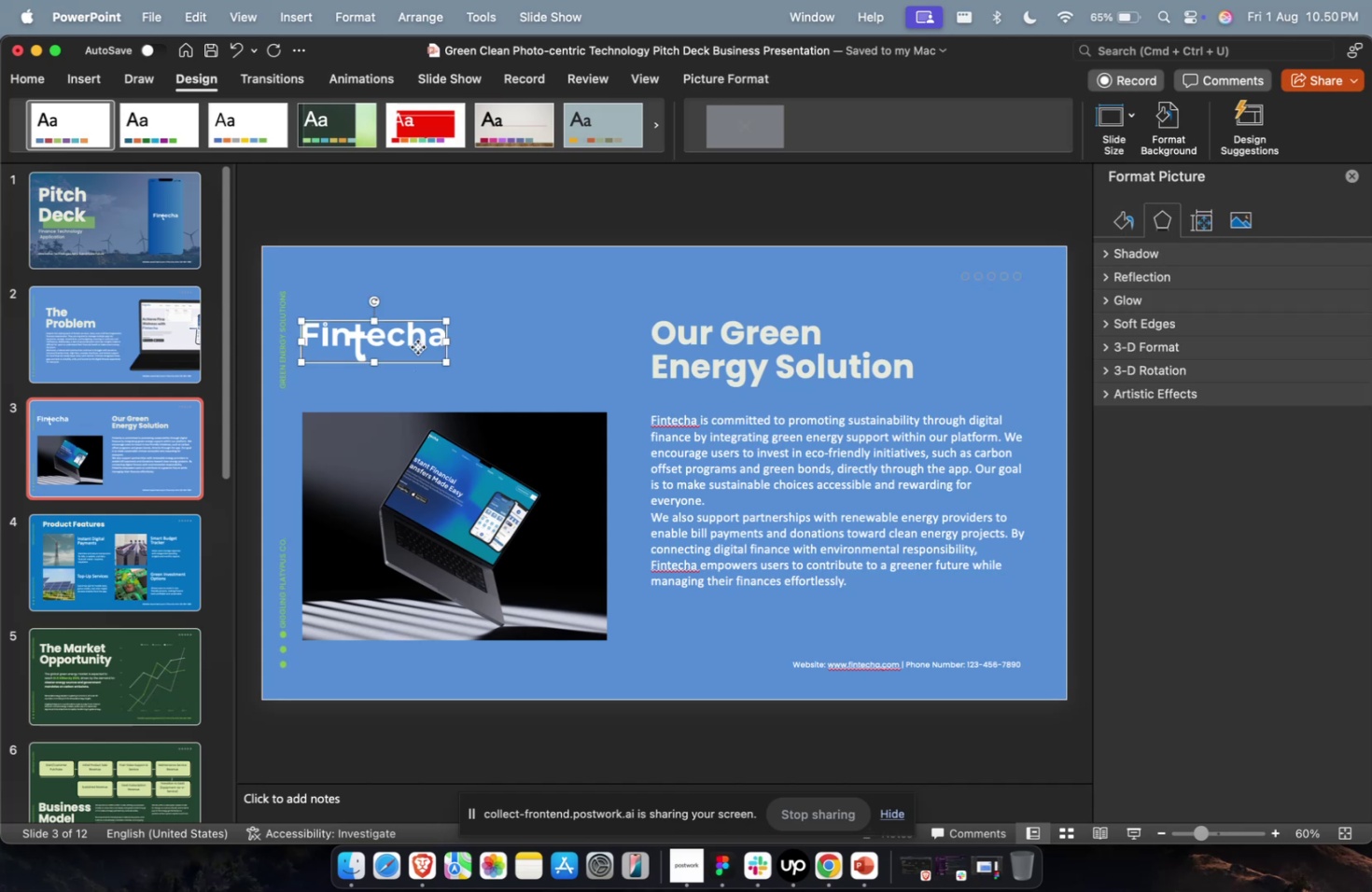 
key(Meta+C)
 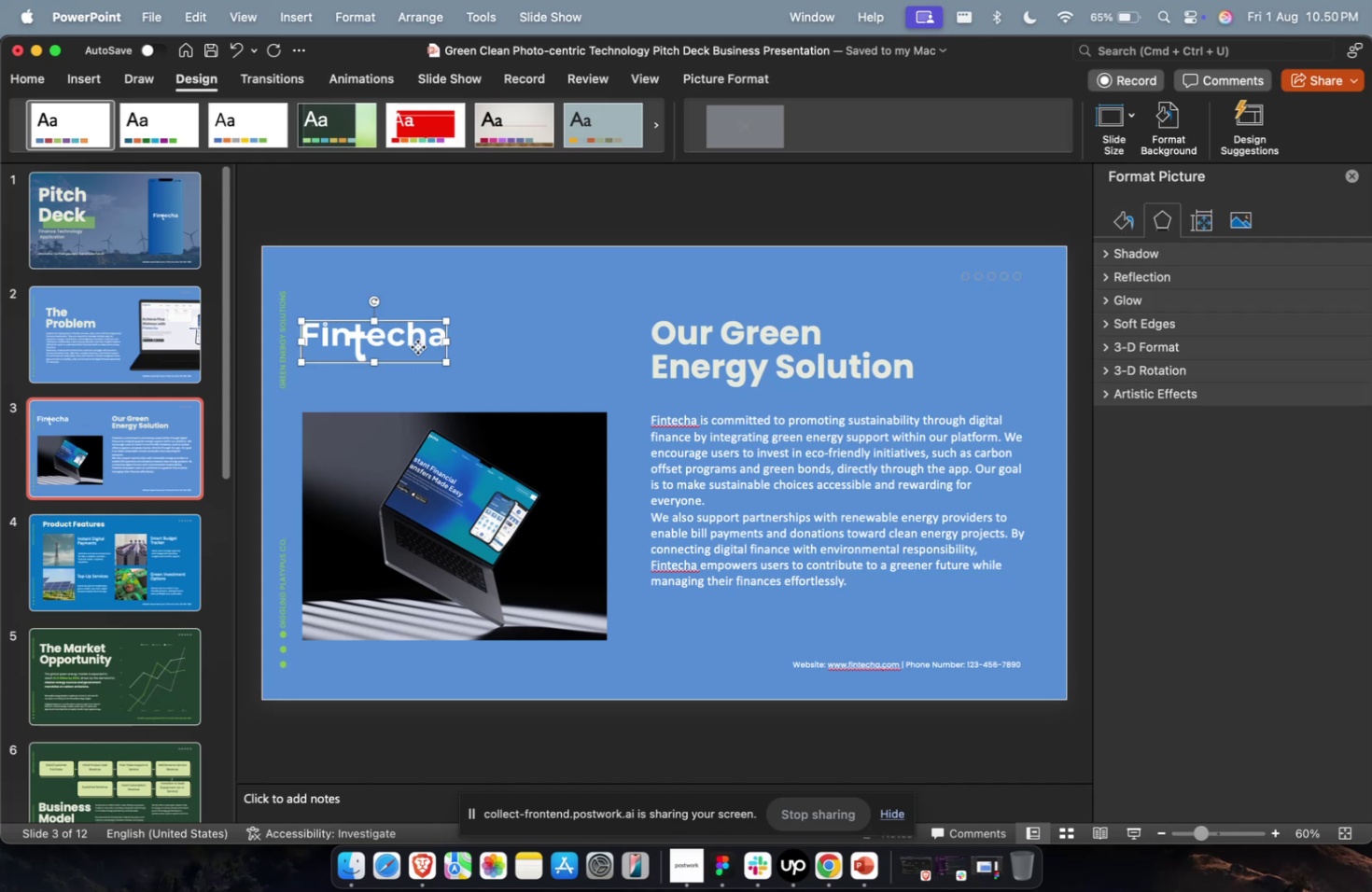 
key(Meta+C)
 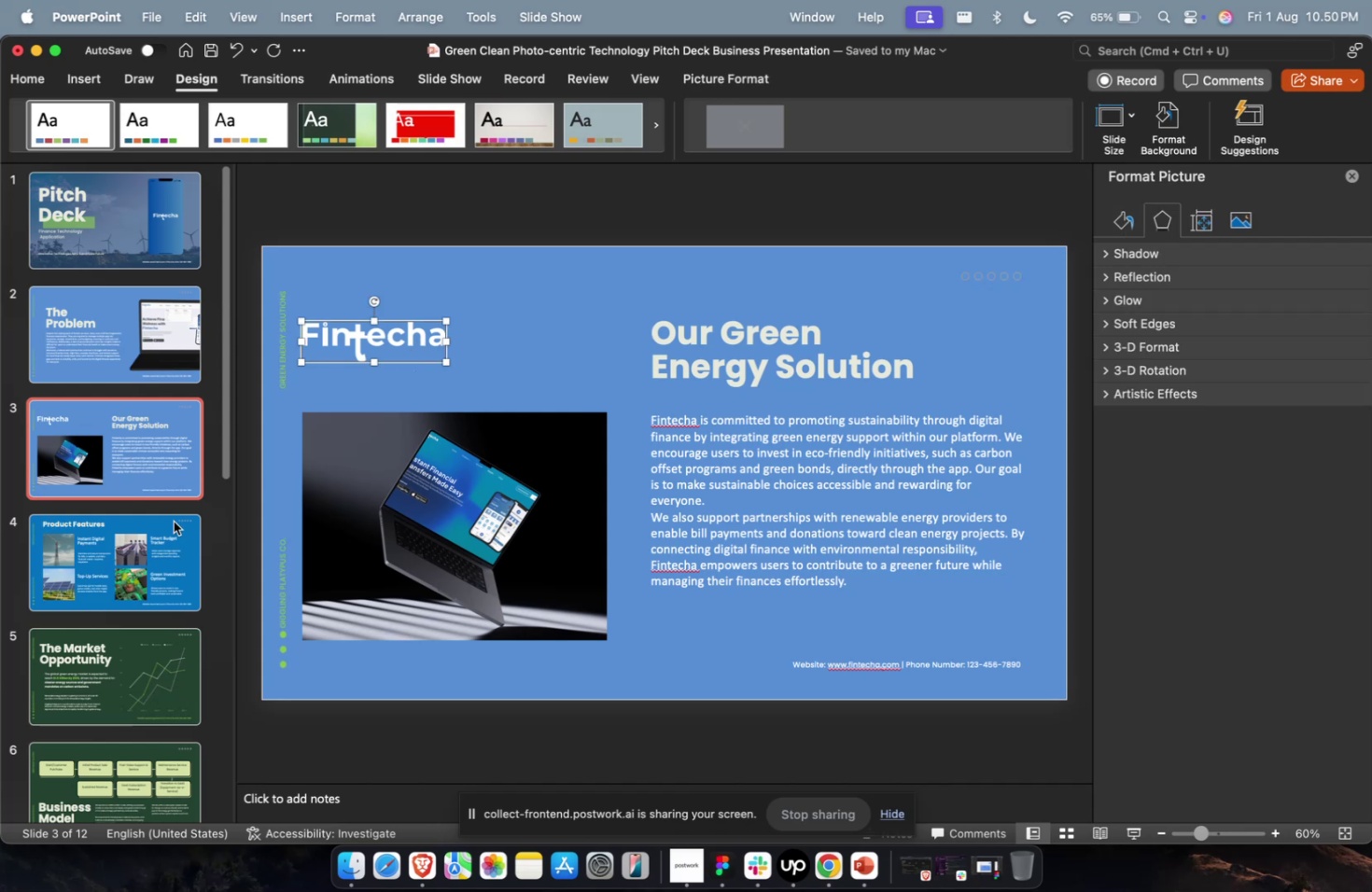 
left_click([154, 581])
 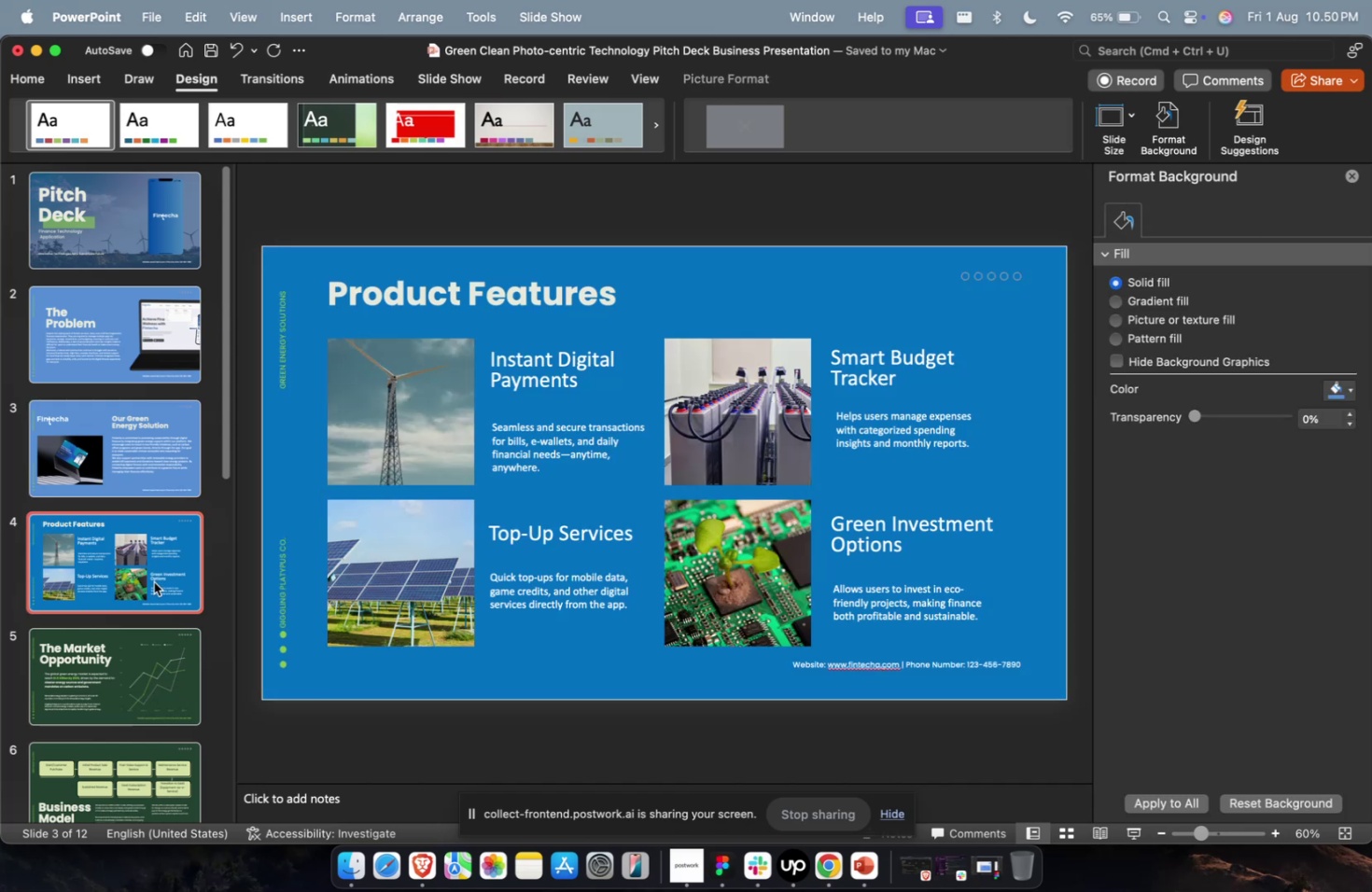 
key(Meta+V)
 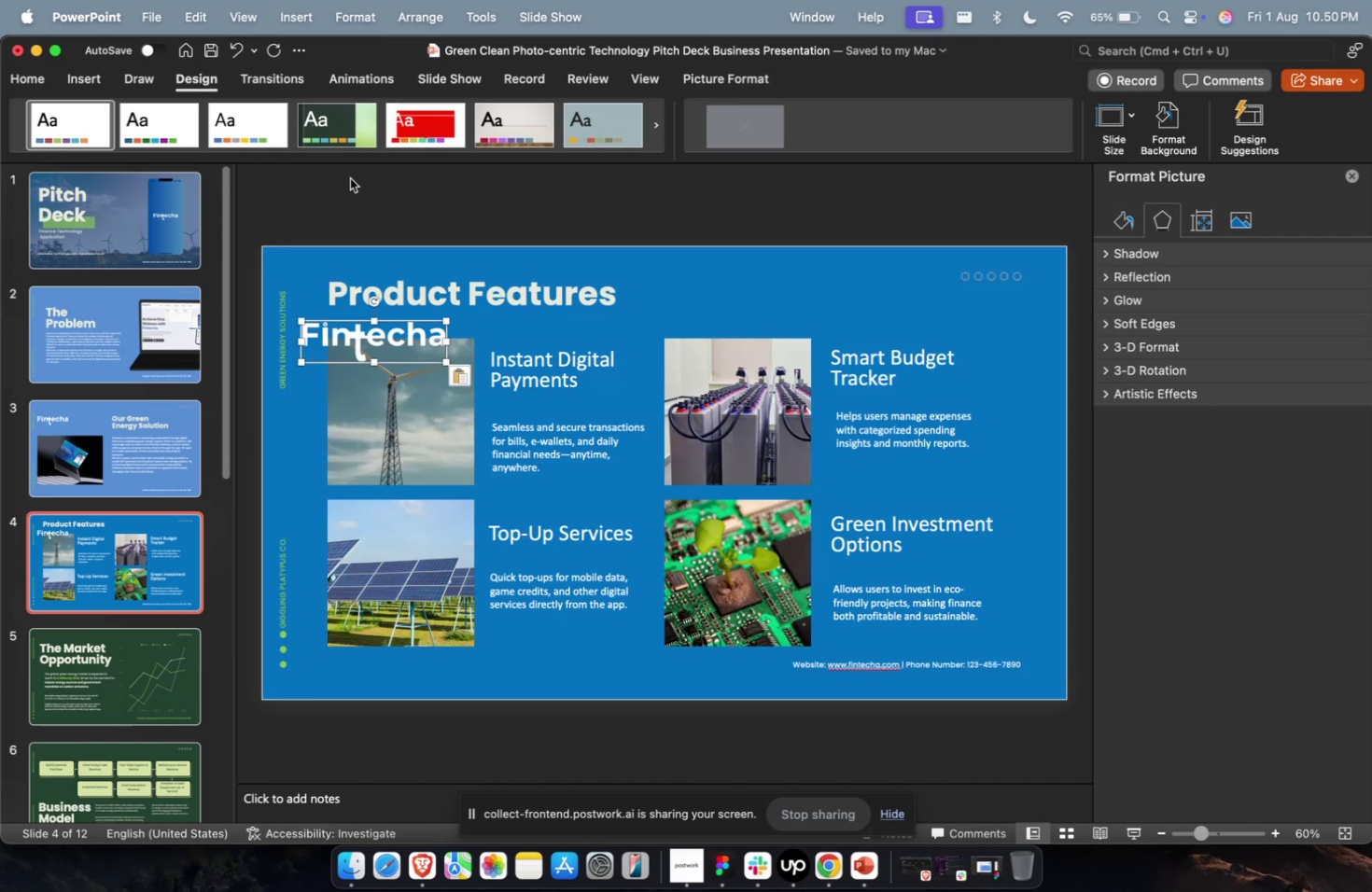 
left_click_drag(start_coordinate=[344, 358], to_coordinate=[928, 314])
 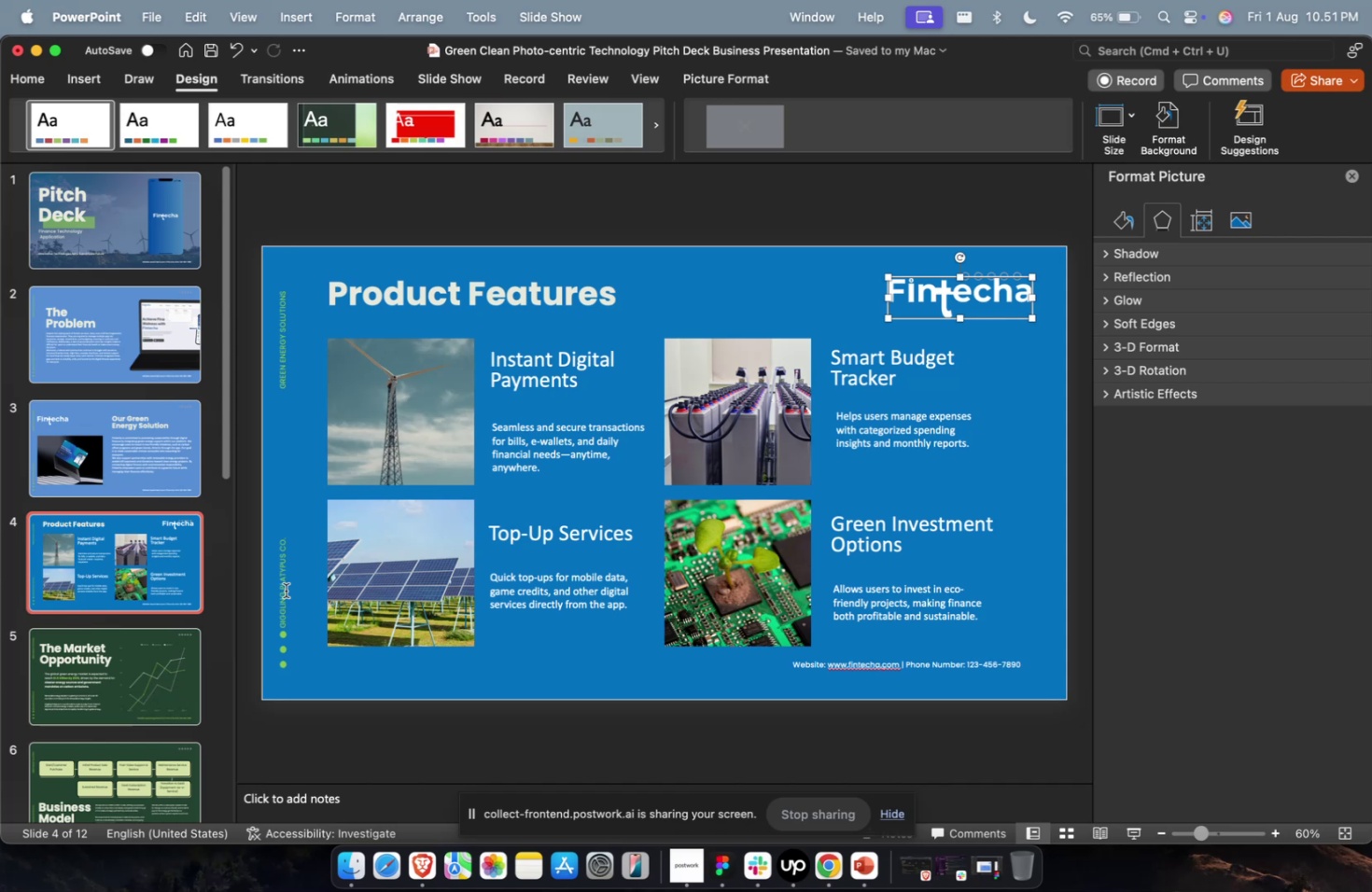 
wait(54.68)
 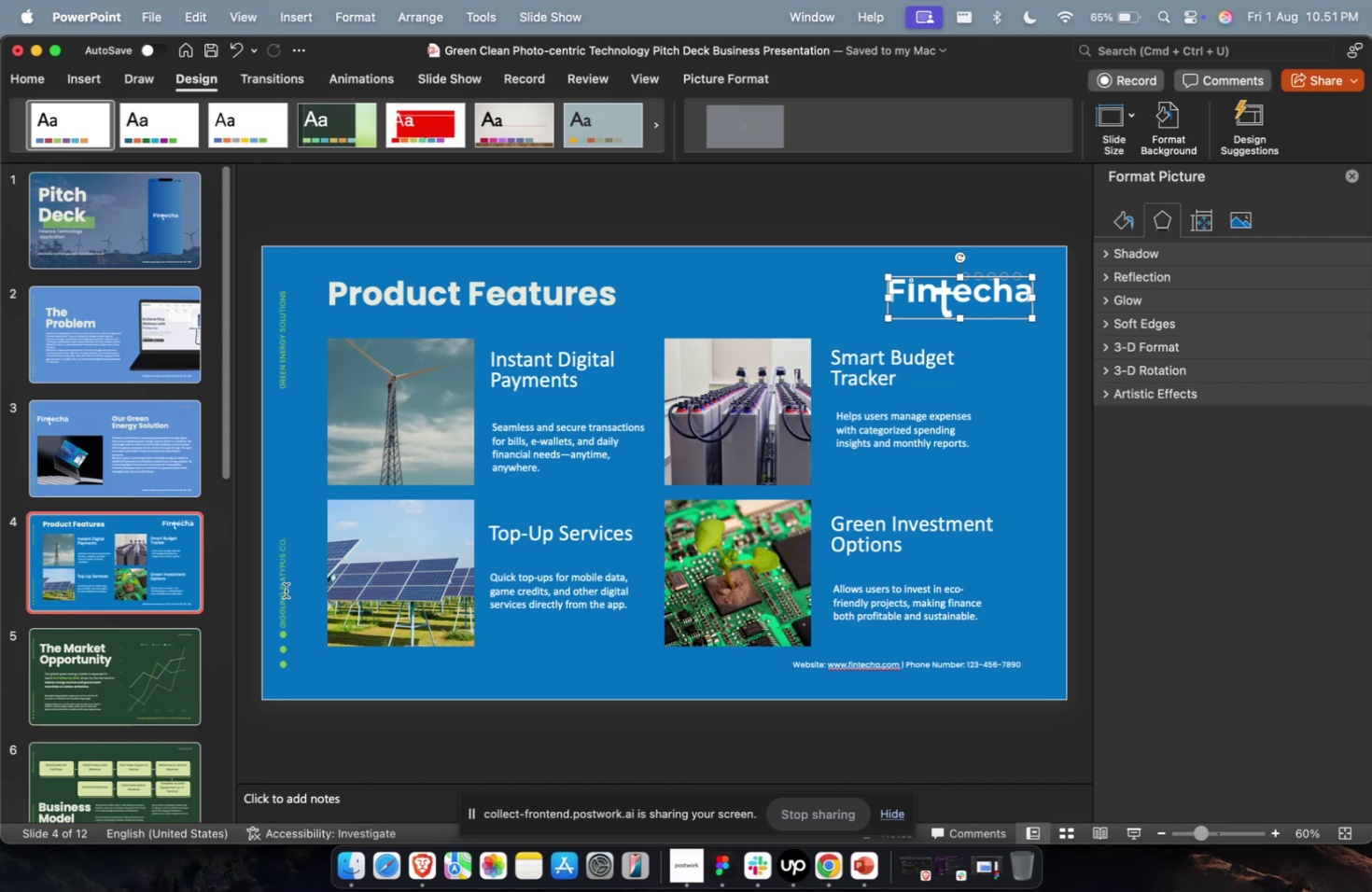 
left_click([118, 699])
 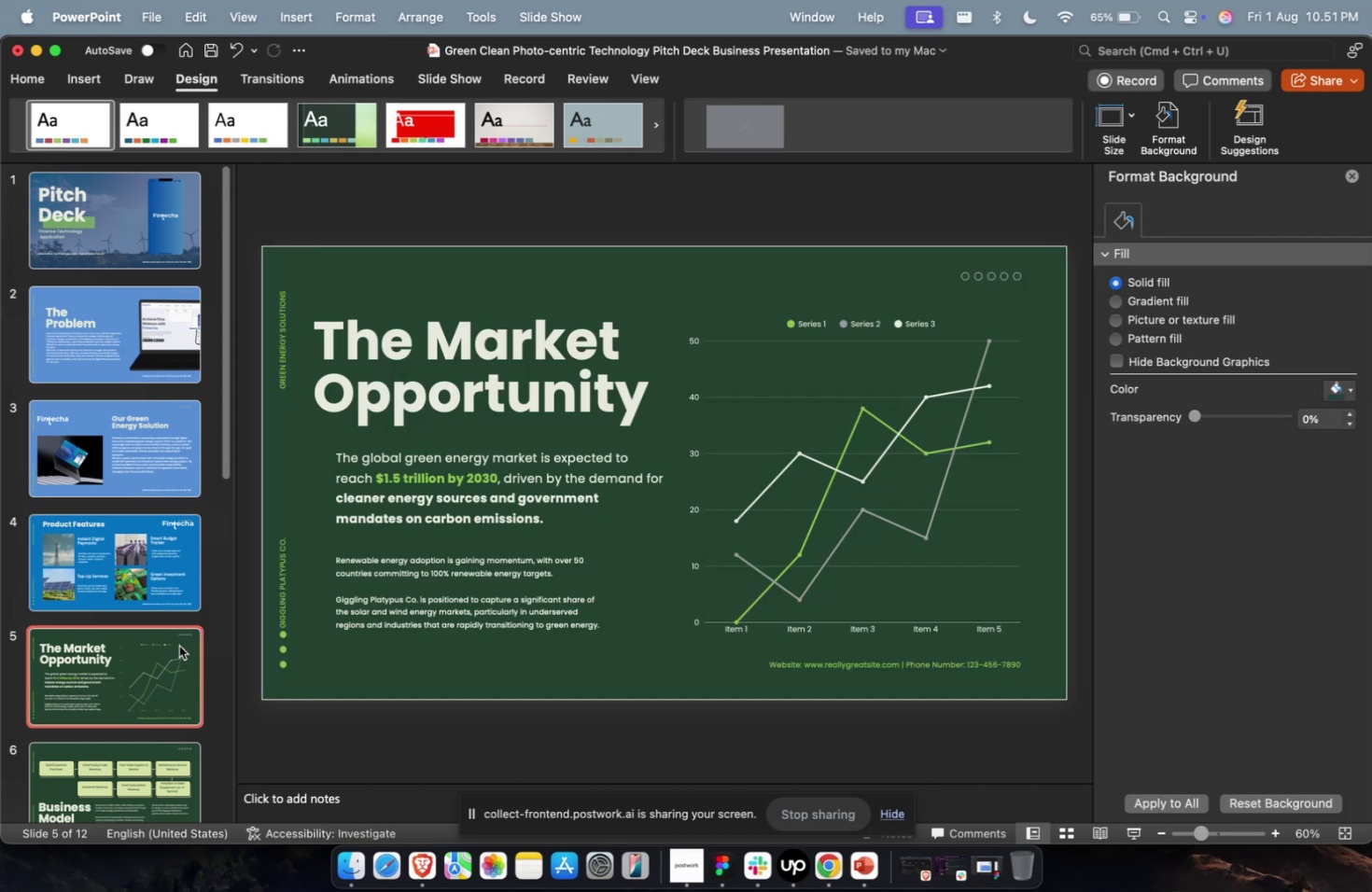 
scroll: coordinate [128, 600], scroll_direction: down, amount: 38.0
 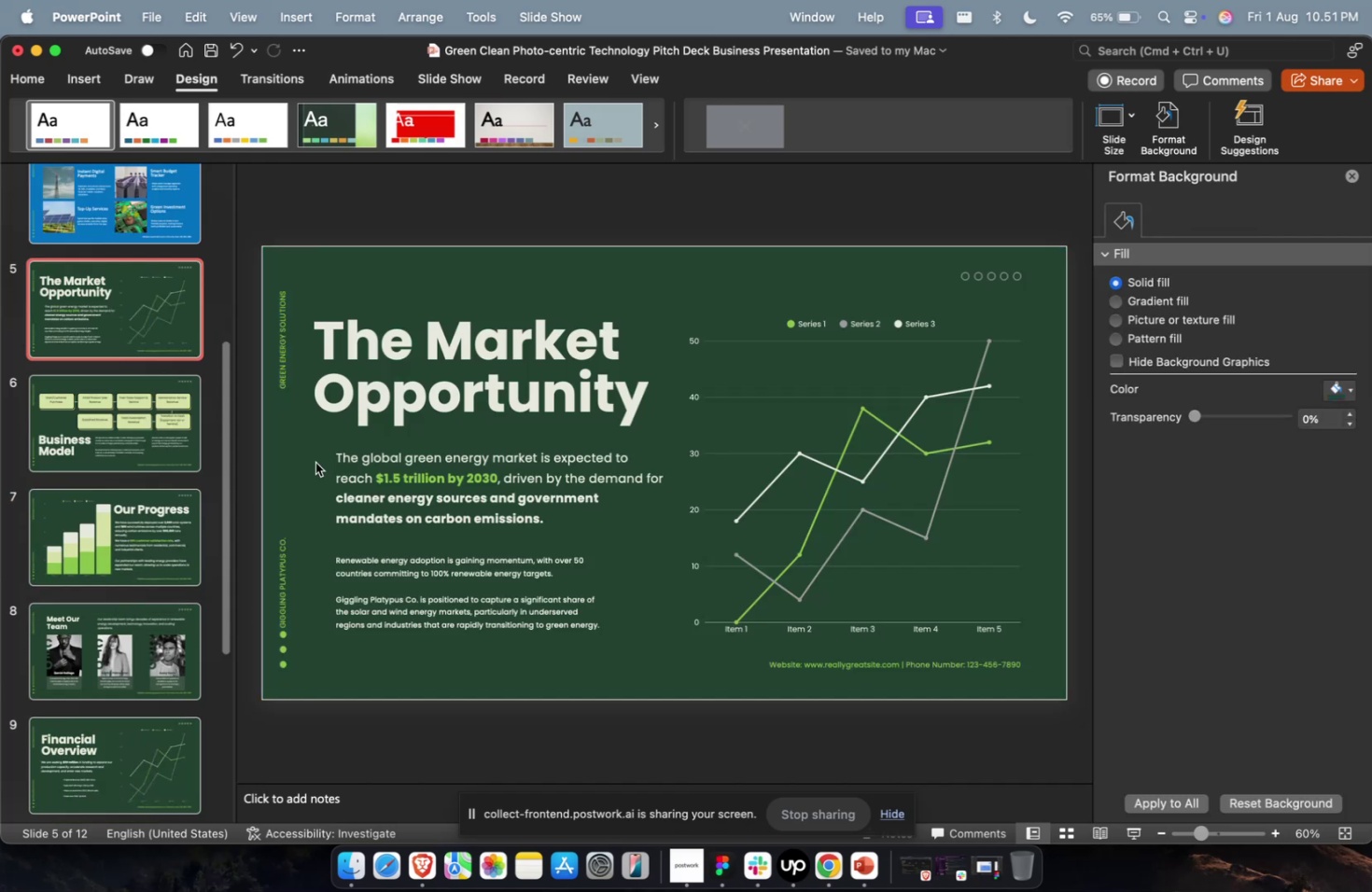 
left_click([428, 381])
 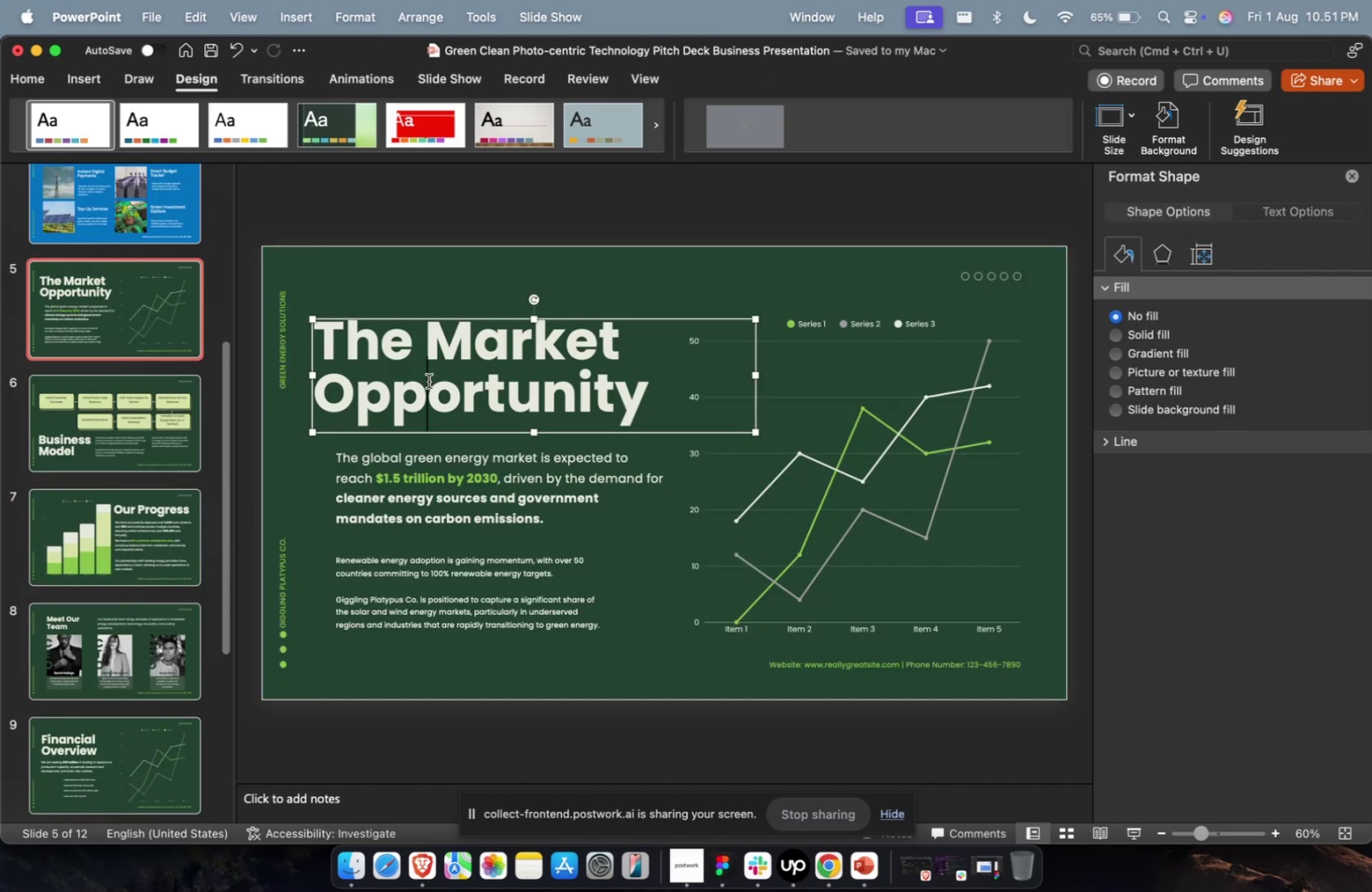 
key(Meta+A)
 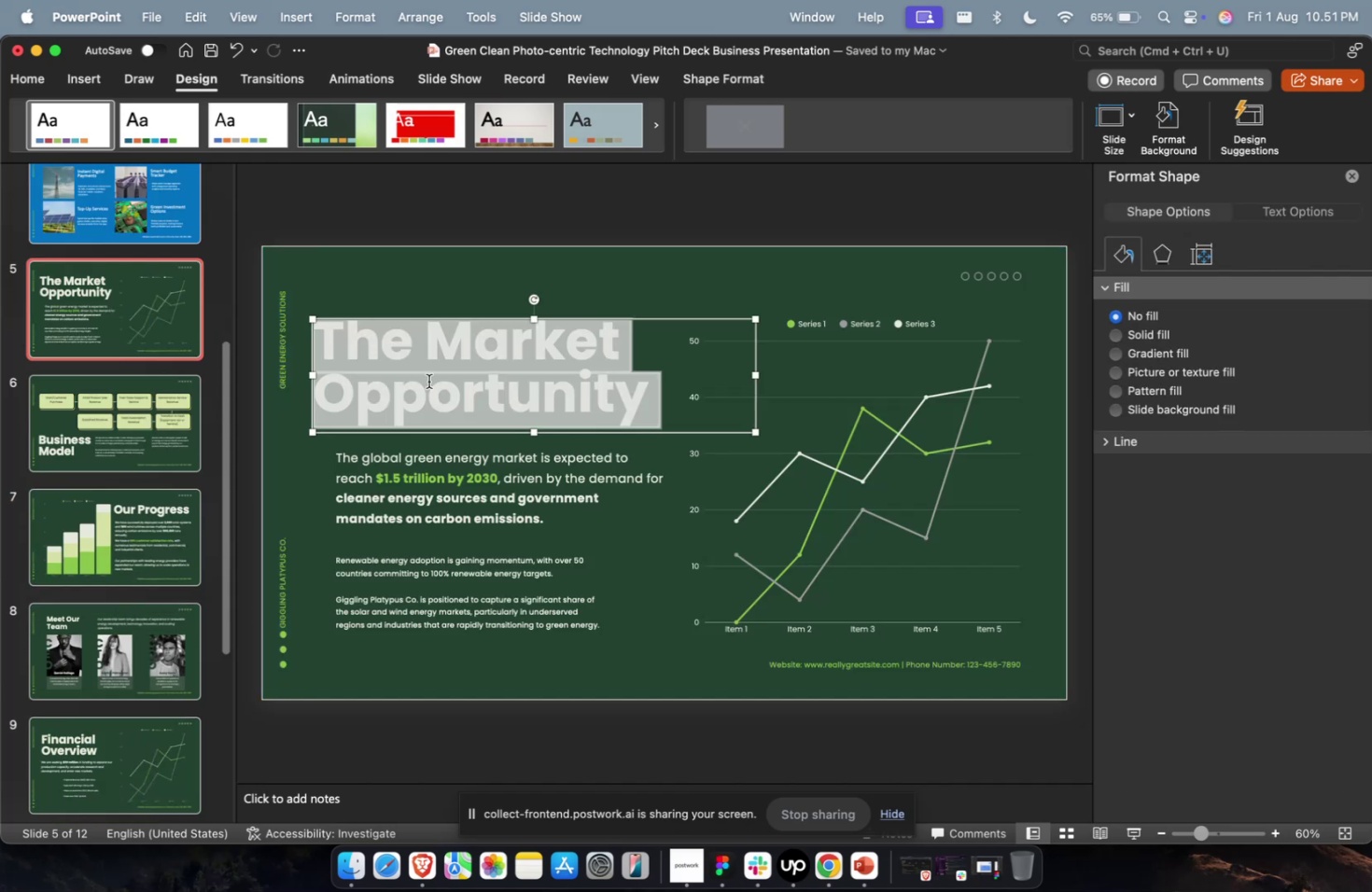 
key(Meta+C)
 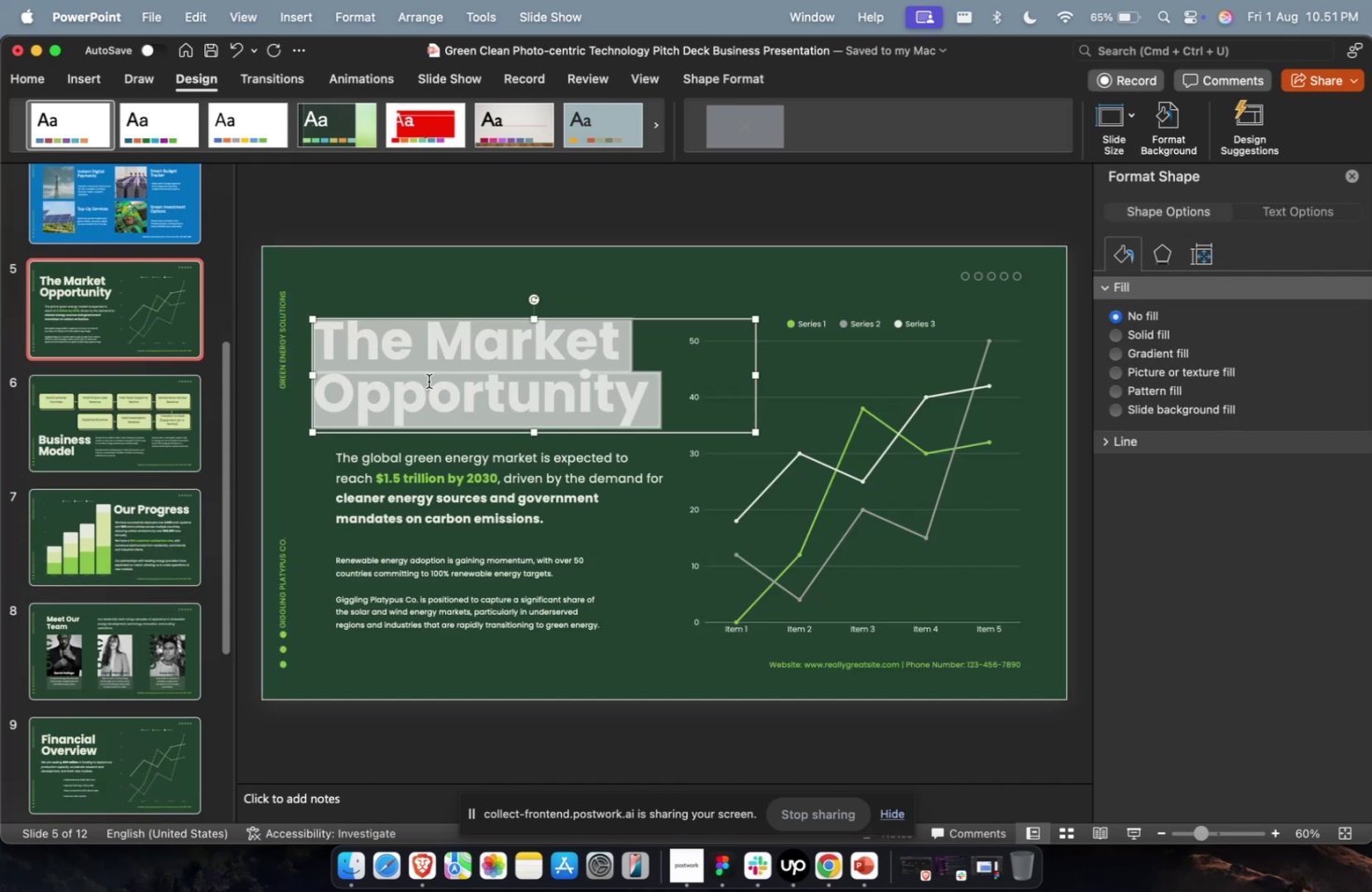 
key(Meta+1)
 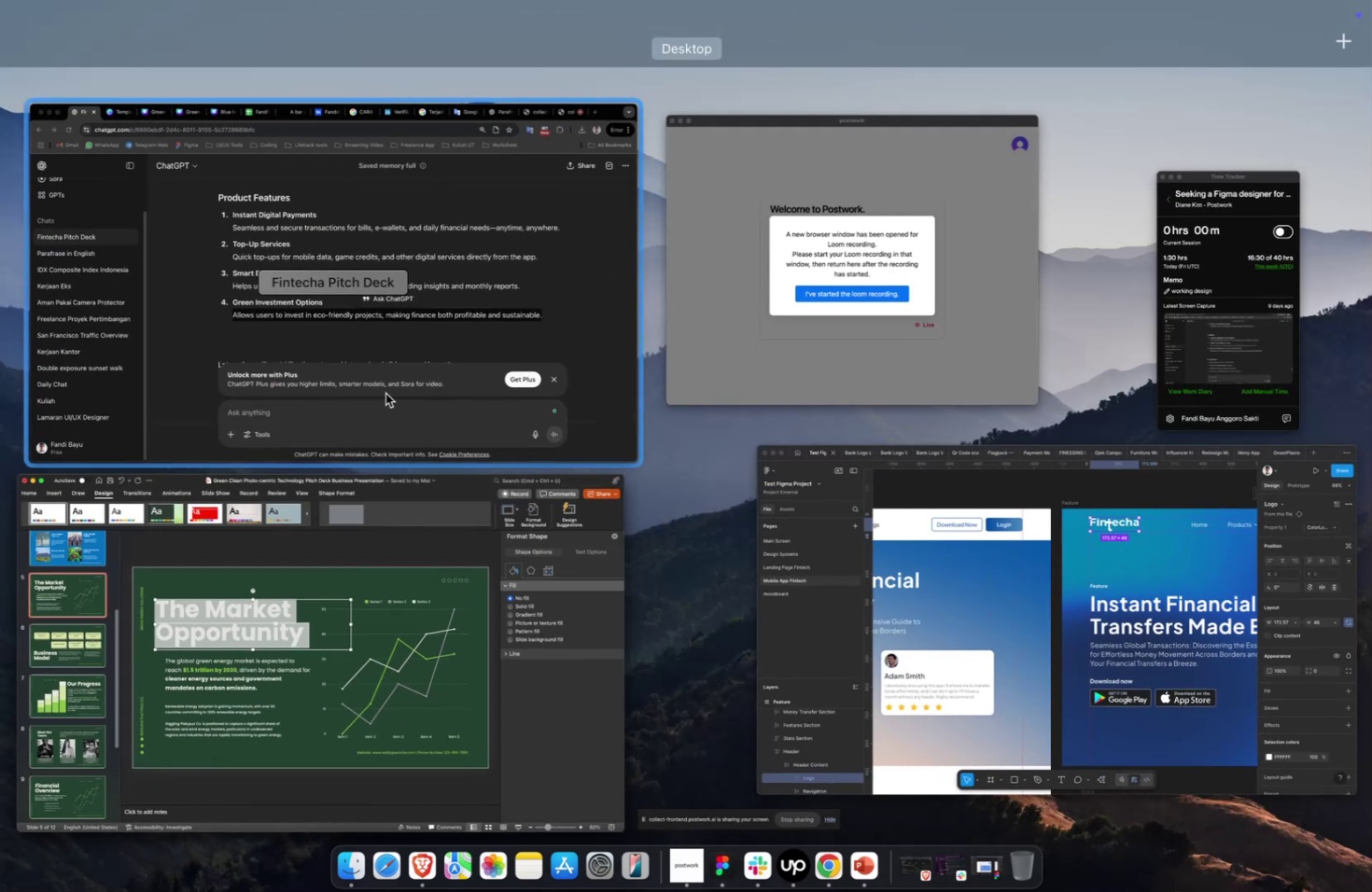 
left_click([379, 391])
 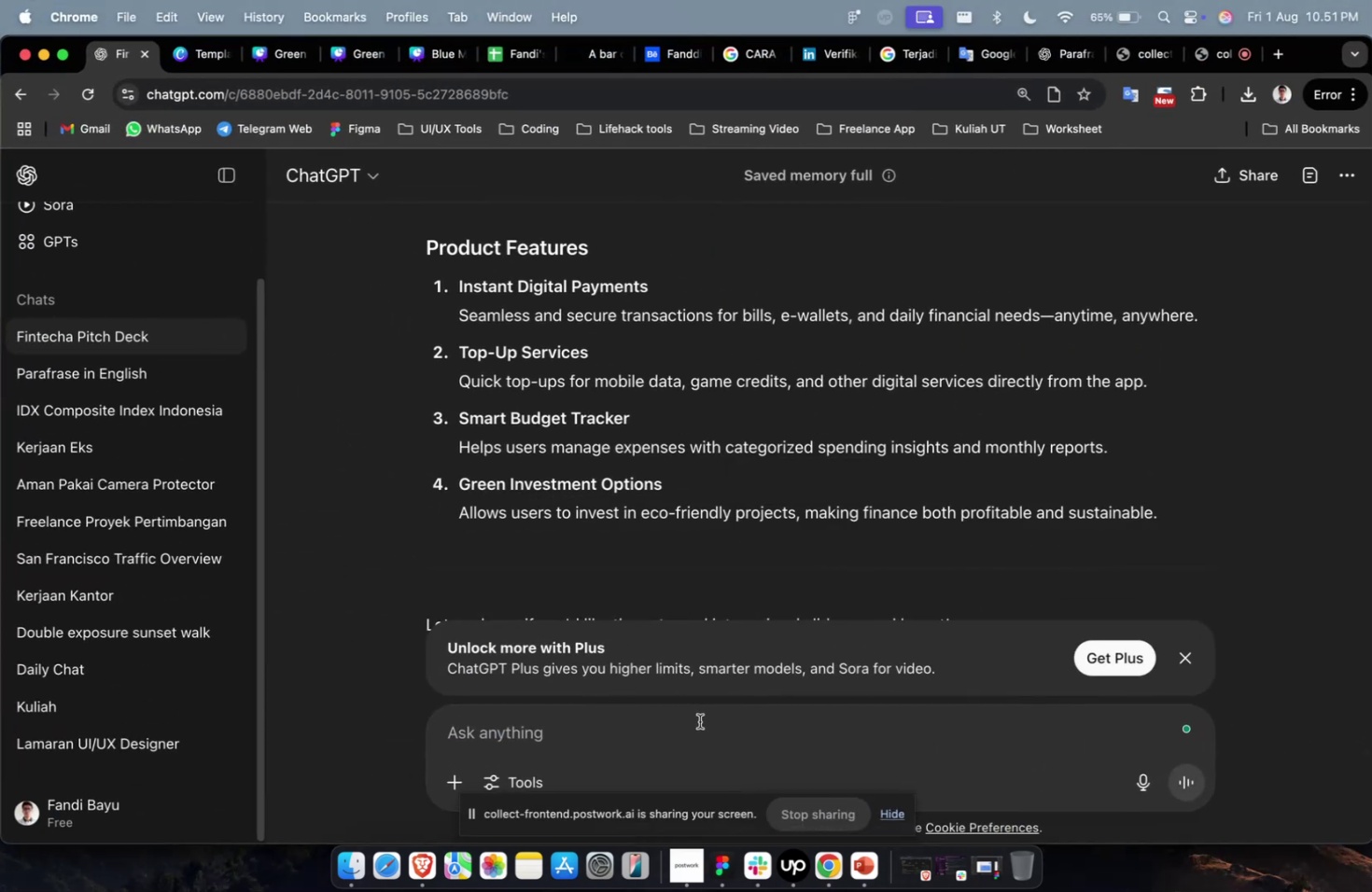 
type(buatkan )
 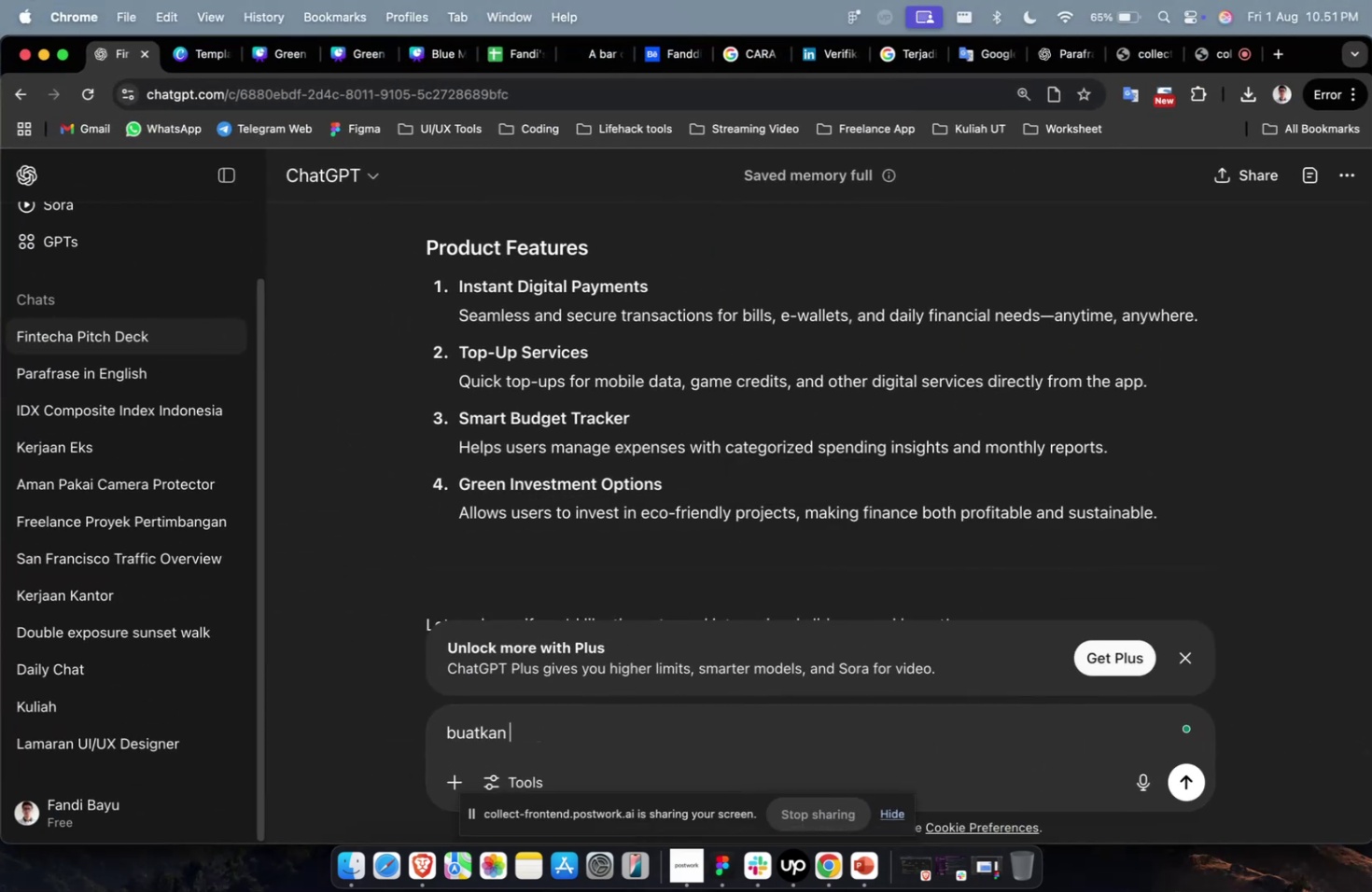 
key(Meta+CommandLeft)
 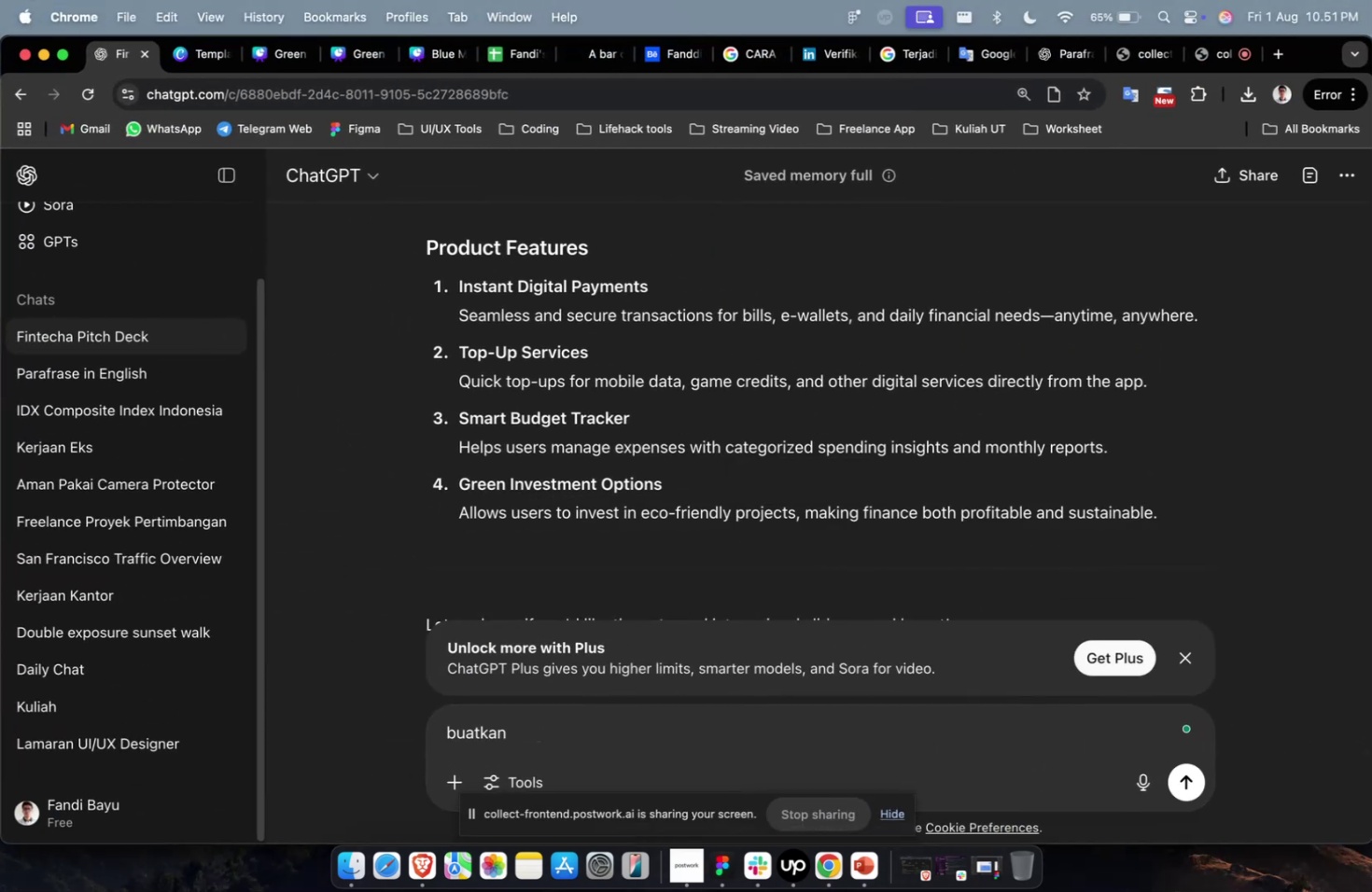 
key(Meta+CommandLeft)
 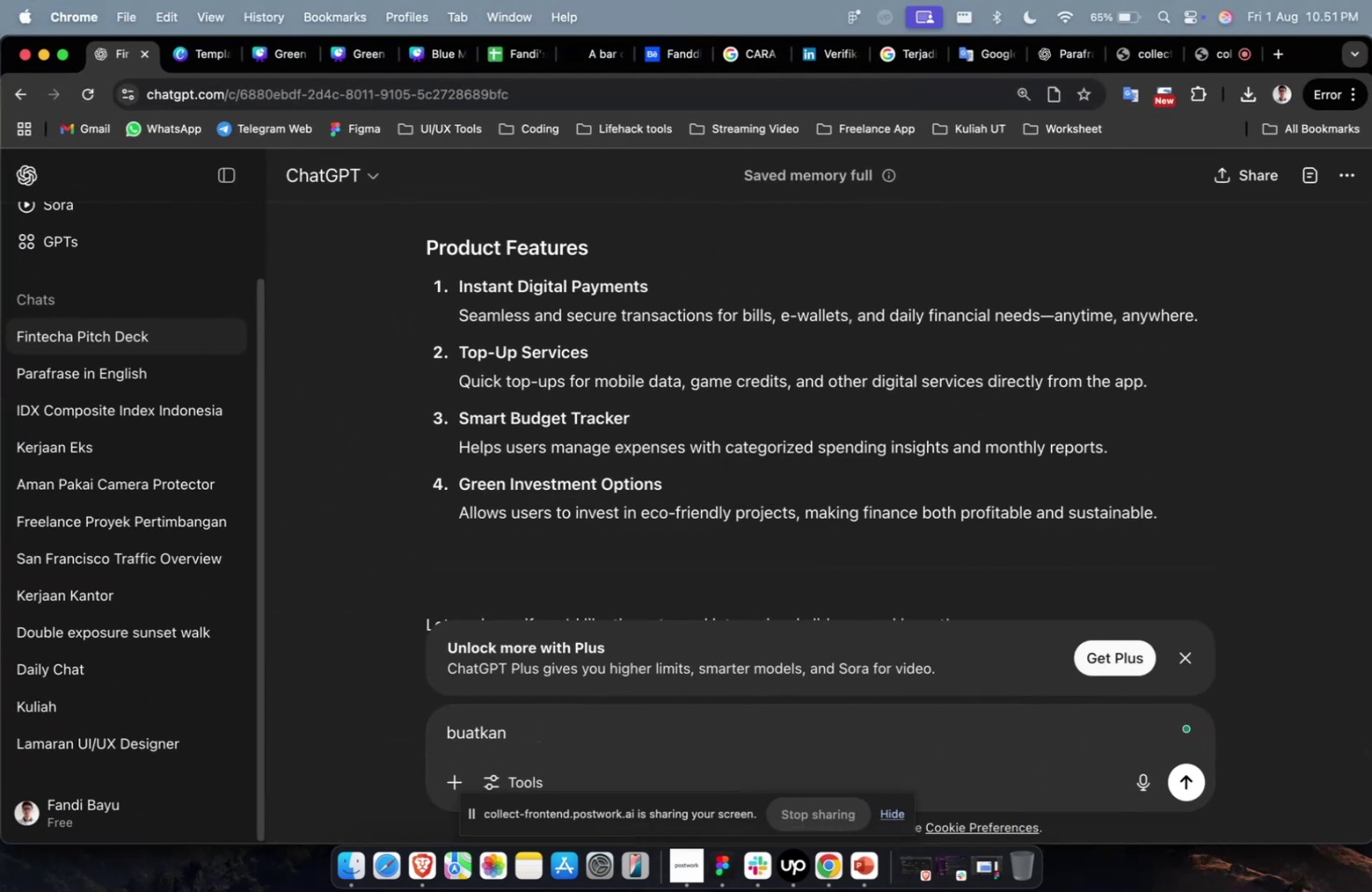 
key(Meta+V)
 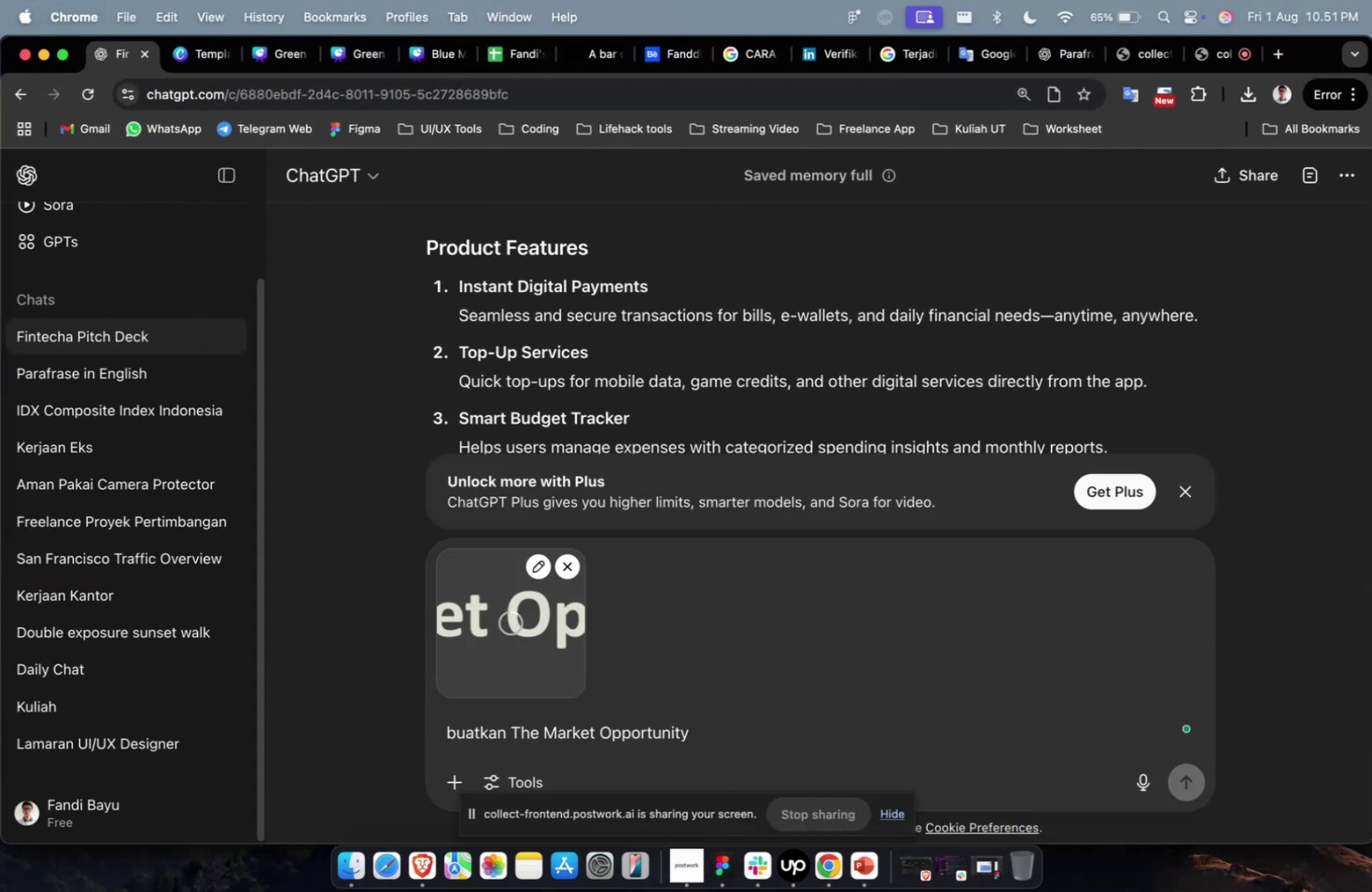 
key(Shift+ShiftLeft)
 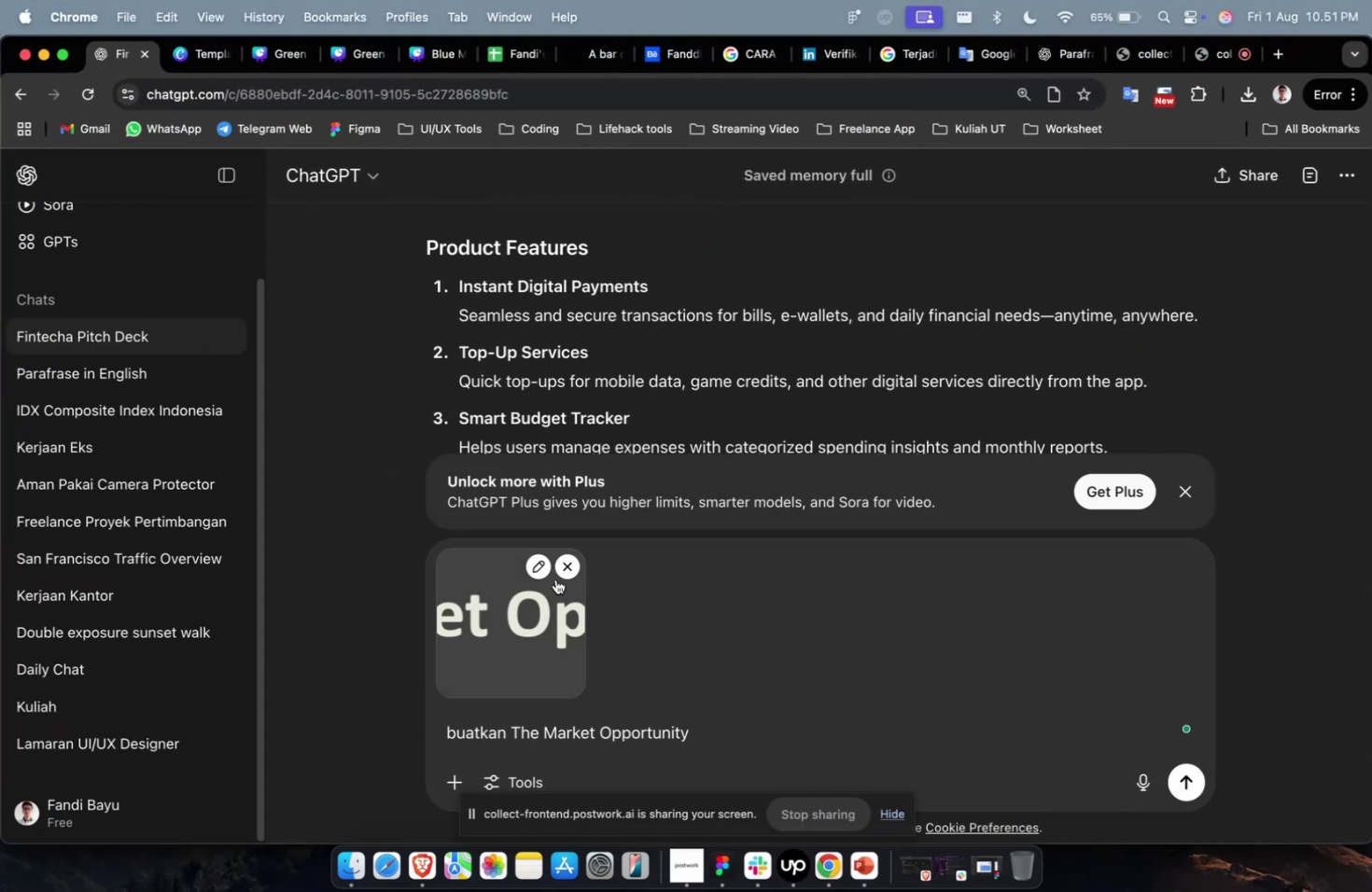 
left_click([567, 576])
 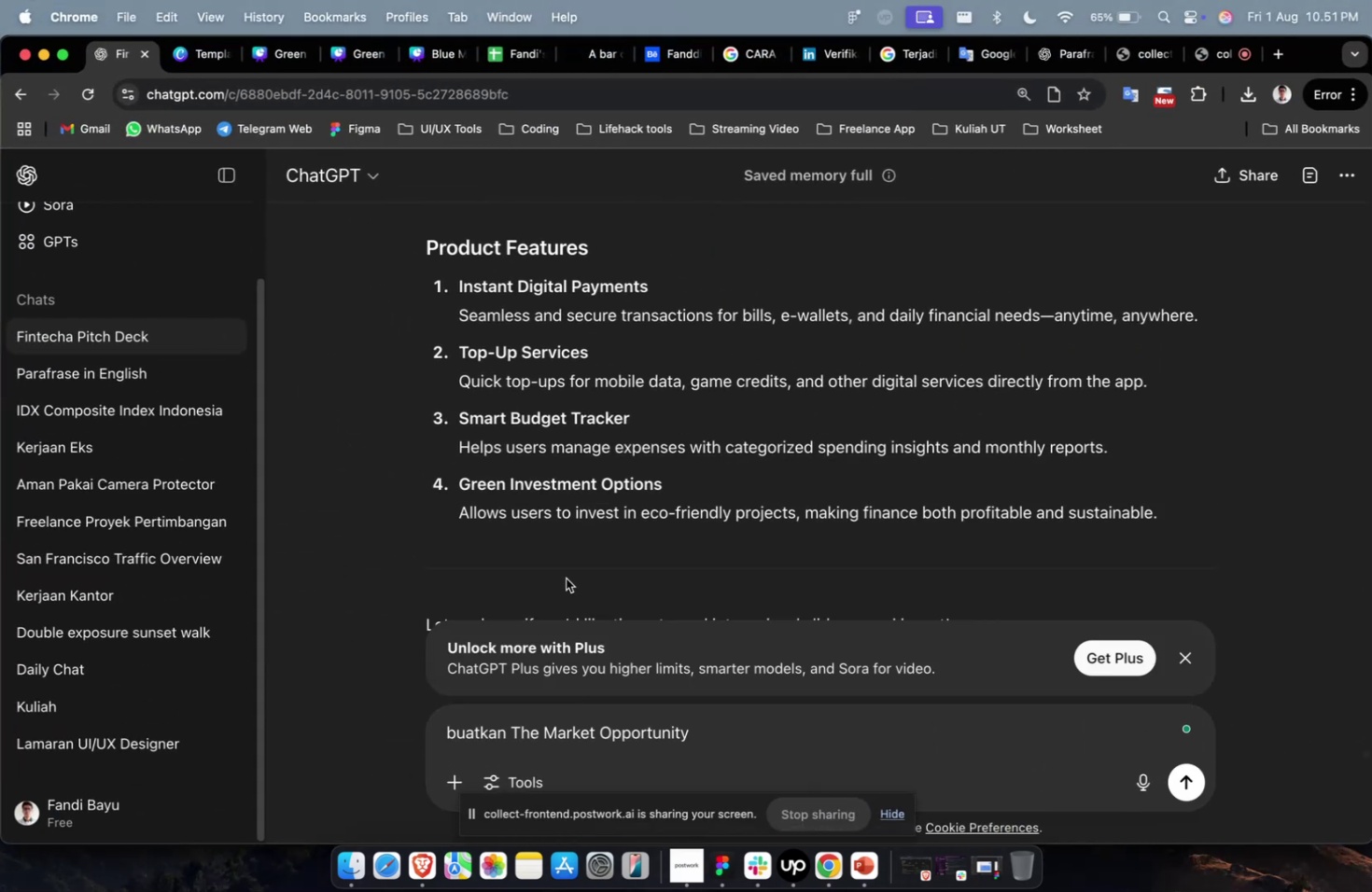 
key(Meta+CommandLeft)
 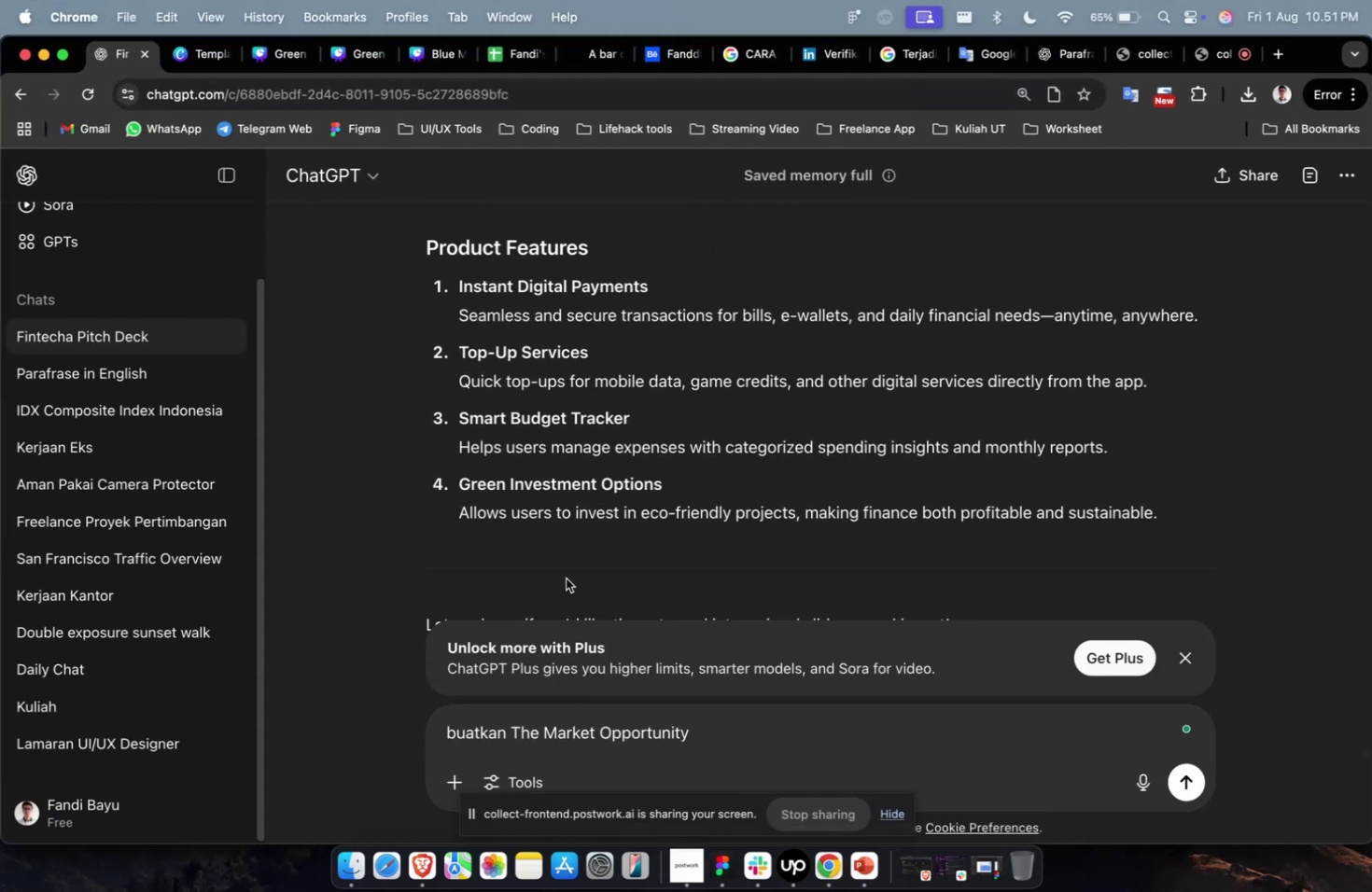 
key(Meta+1)
 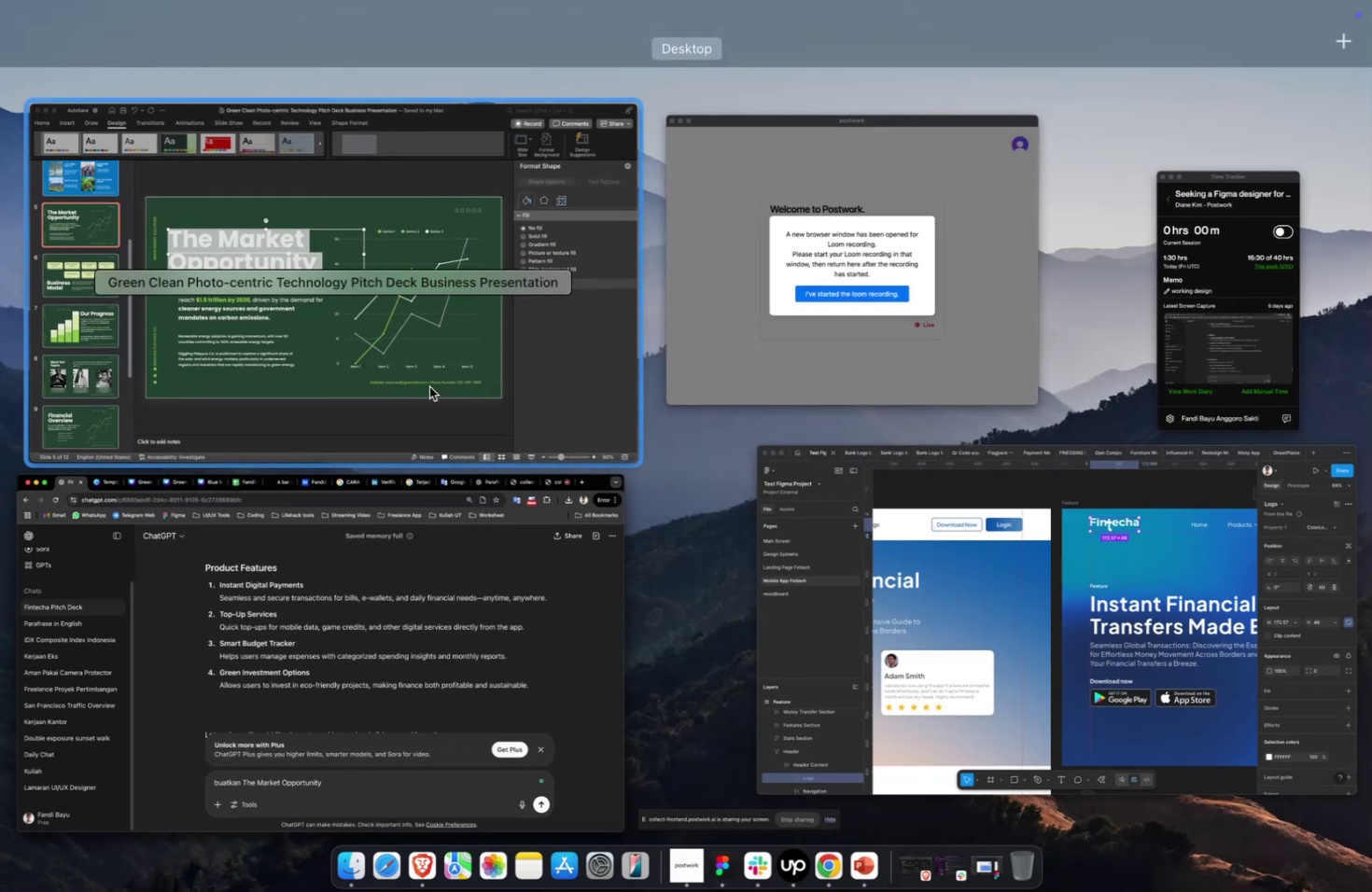 
left_click([429, 386])
 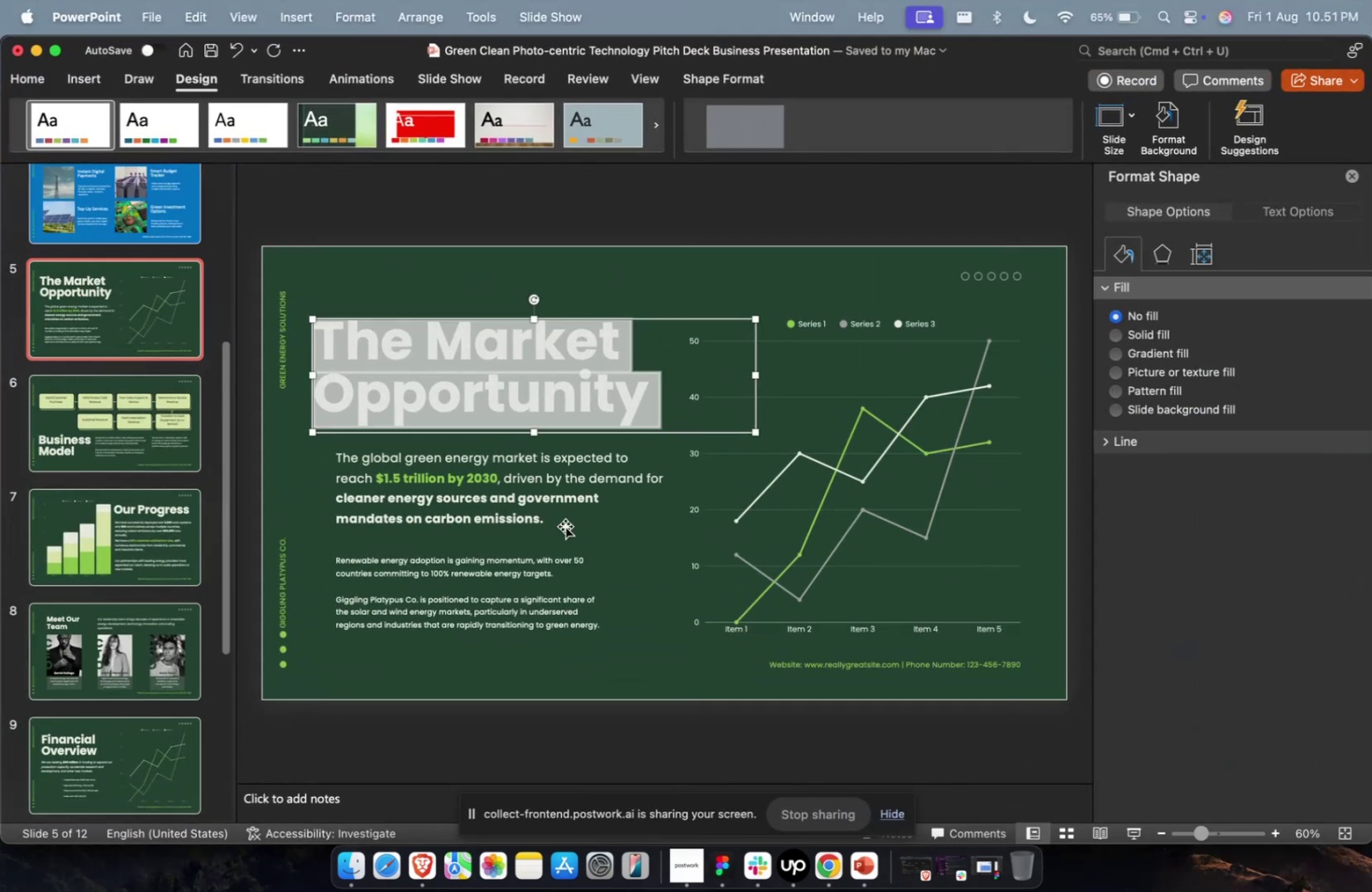 
key(Meta+1)
 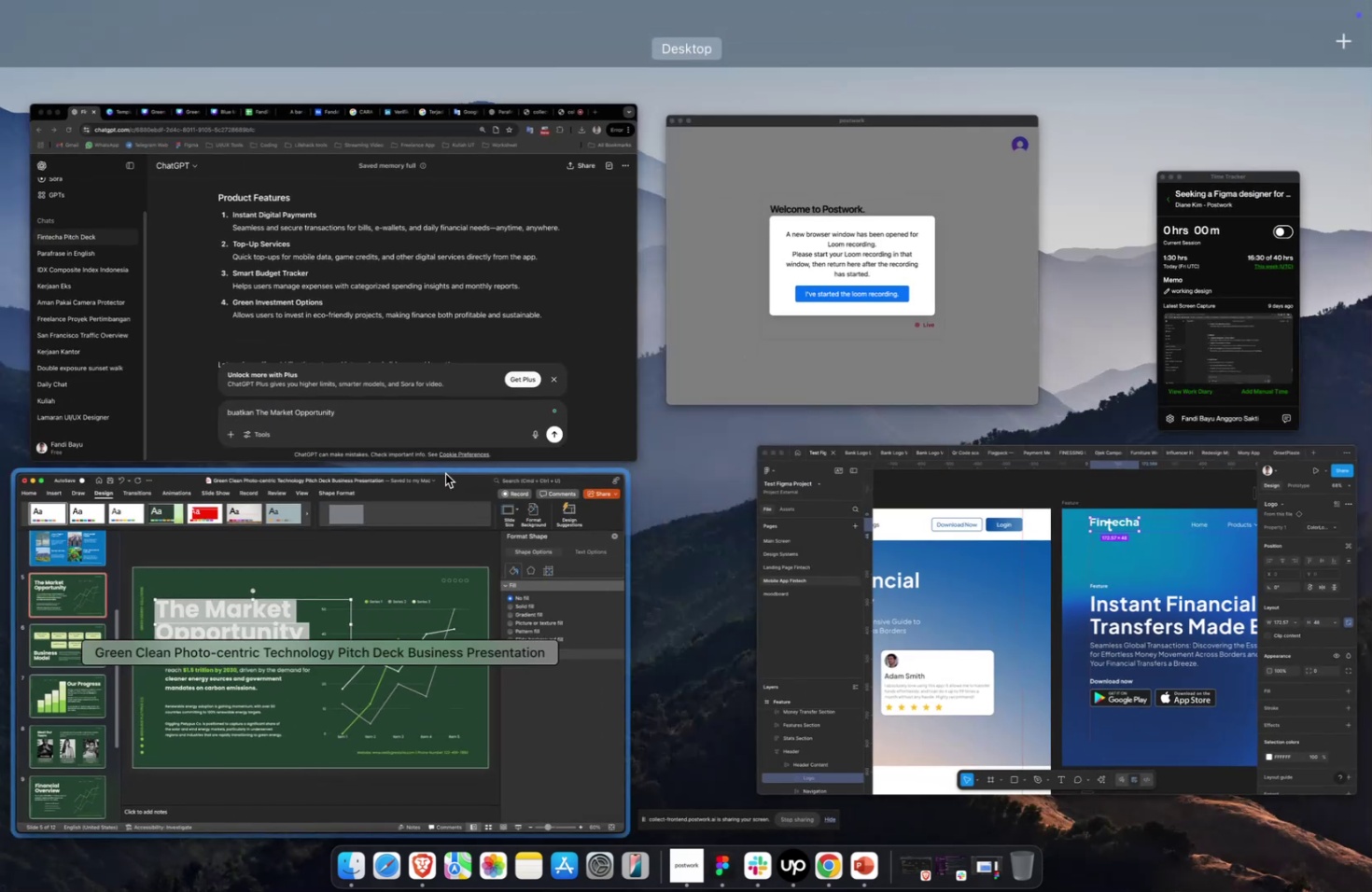 
left_click([445, 473])
 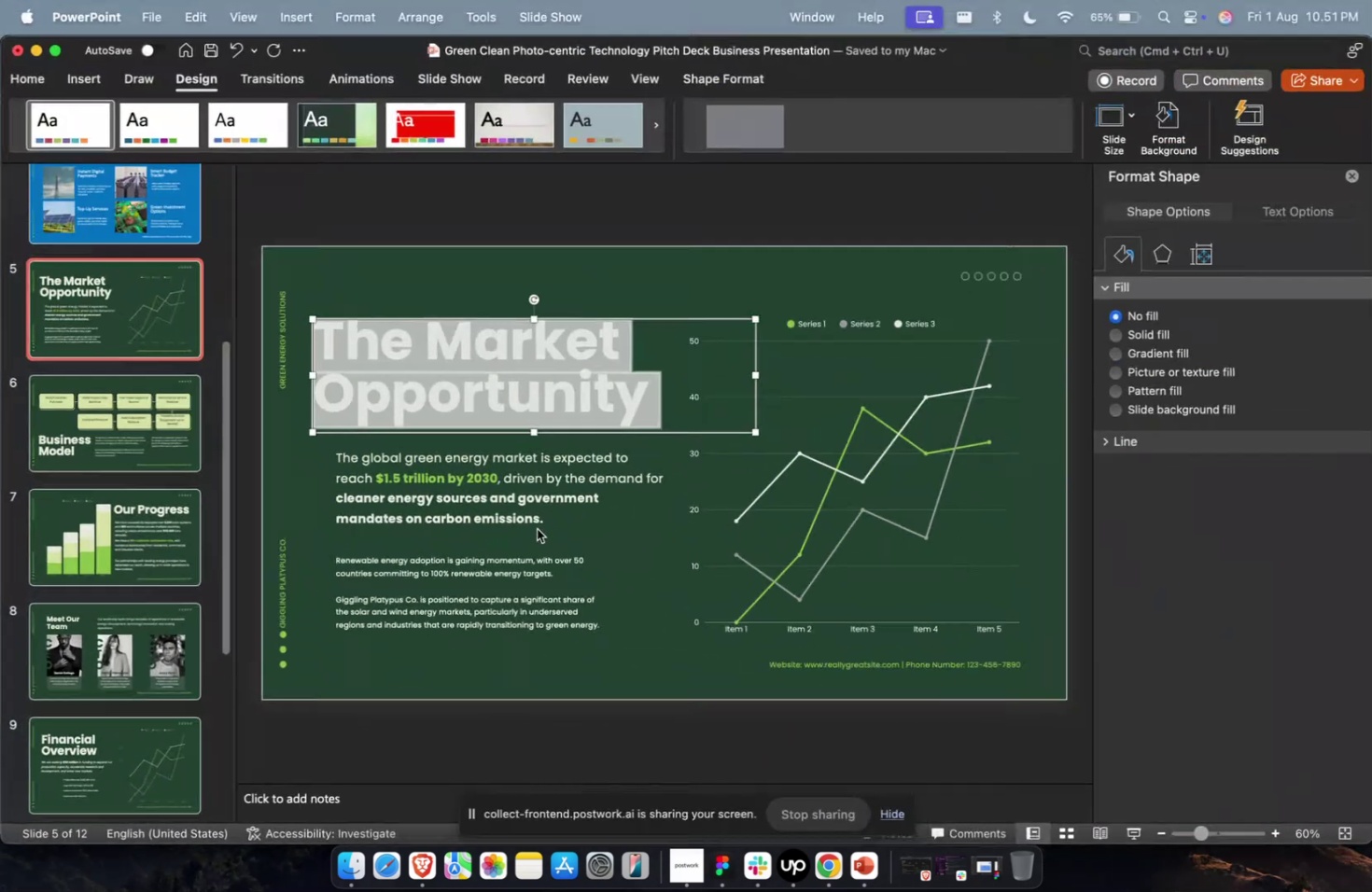 
key(Meta+CommandLeft)
 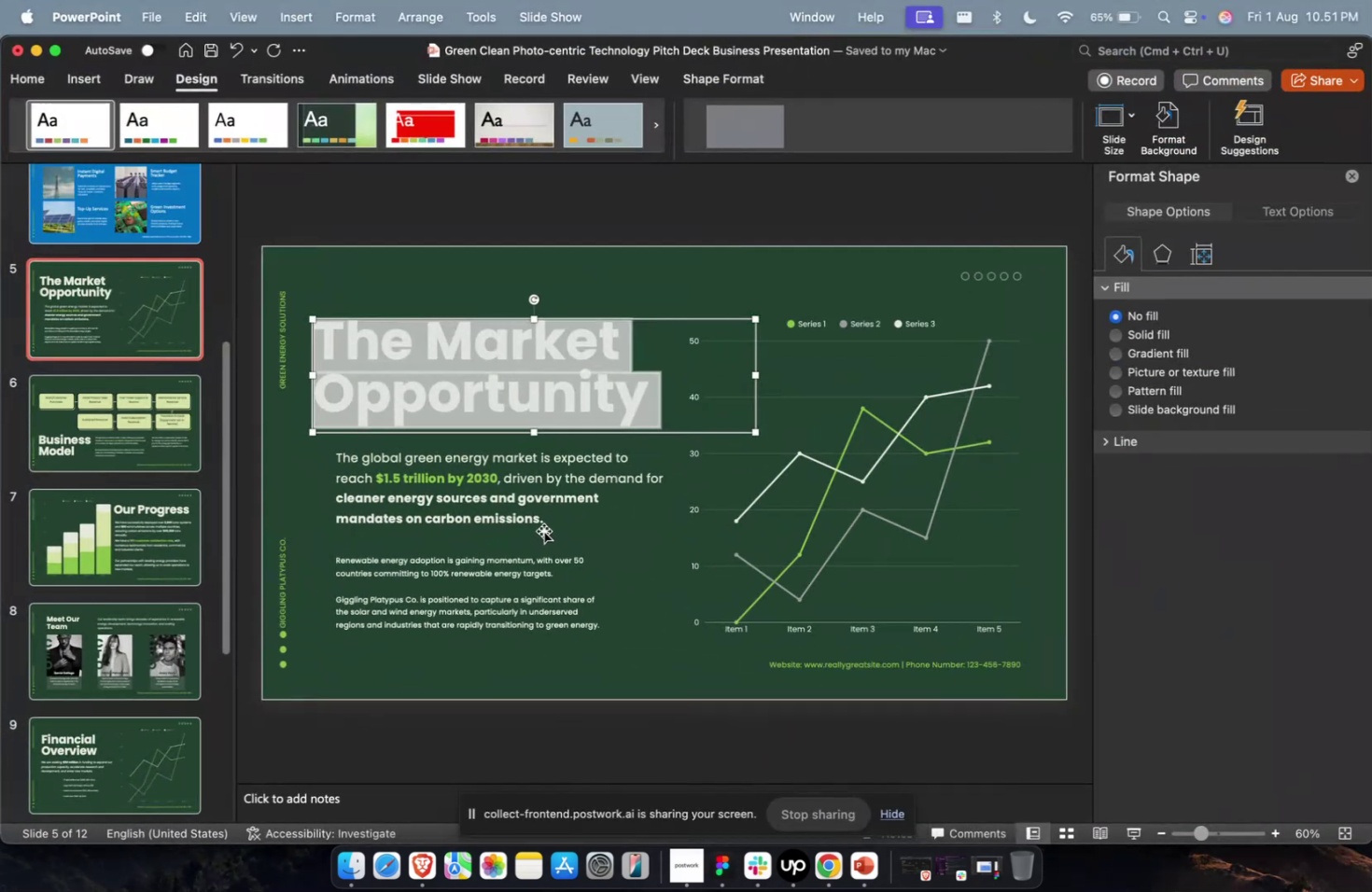 
key(Meta+1)
 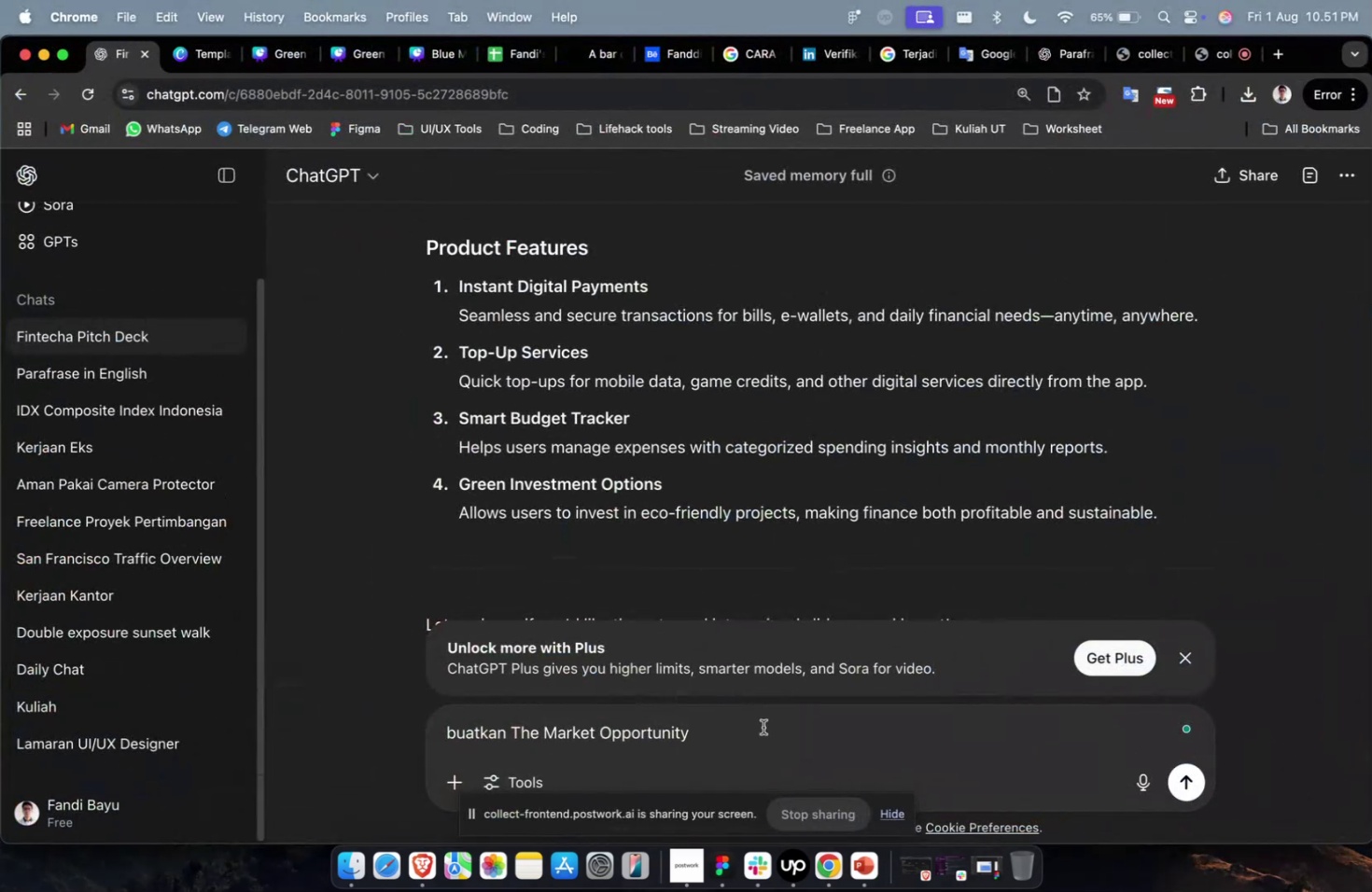 
type( sebanyak 2 paragraph sig)
key(Backspace)
type(ngkat dan buatkan chartnya)
 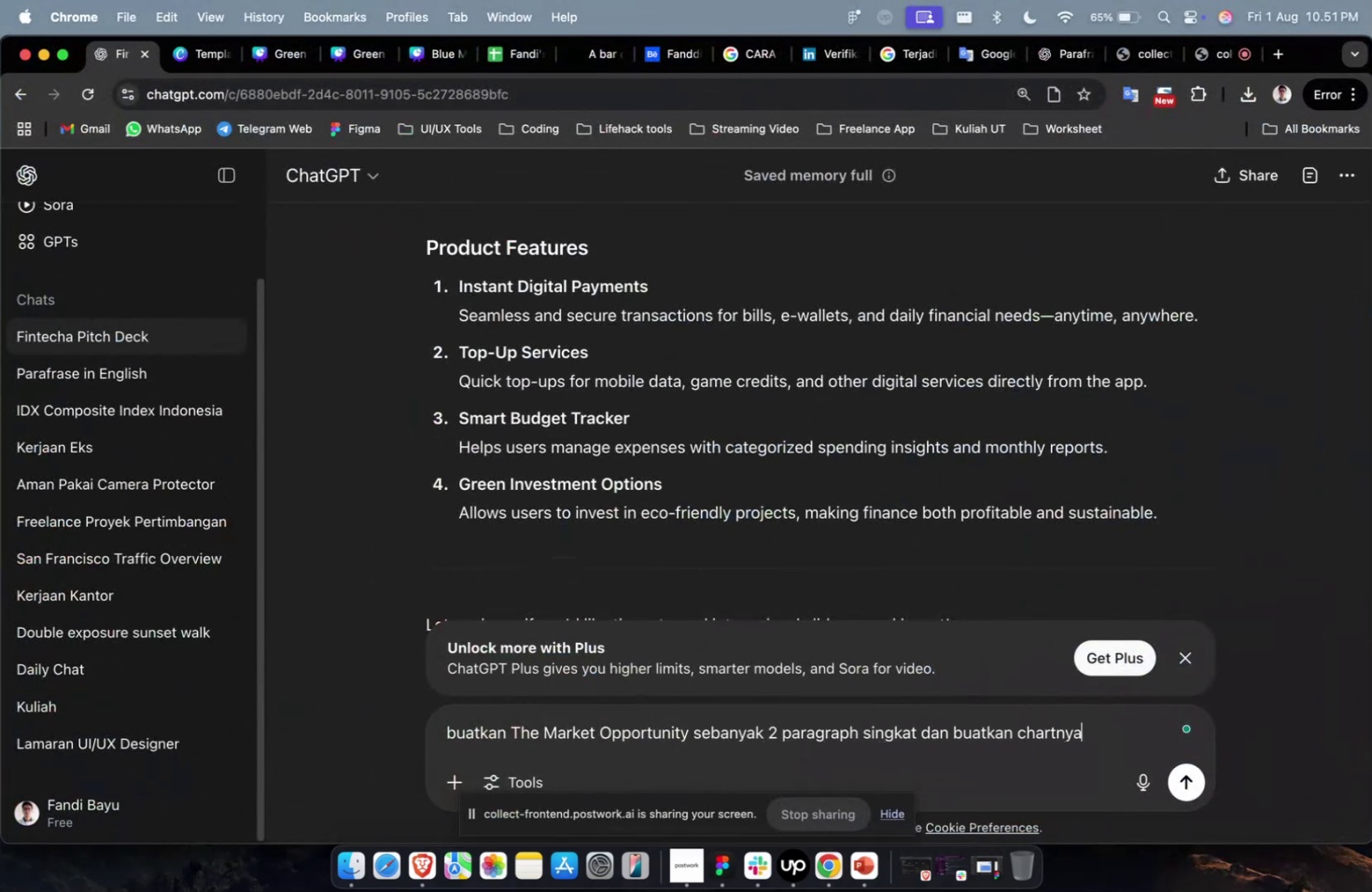 
key(Enter)
 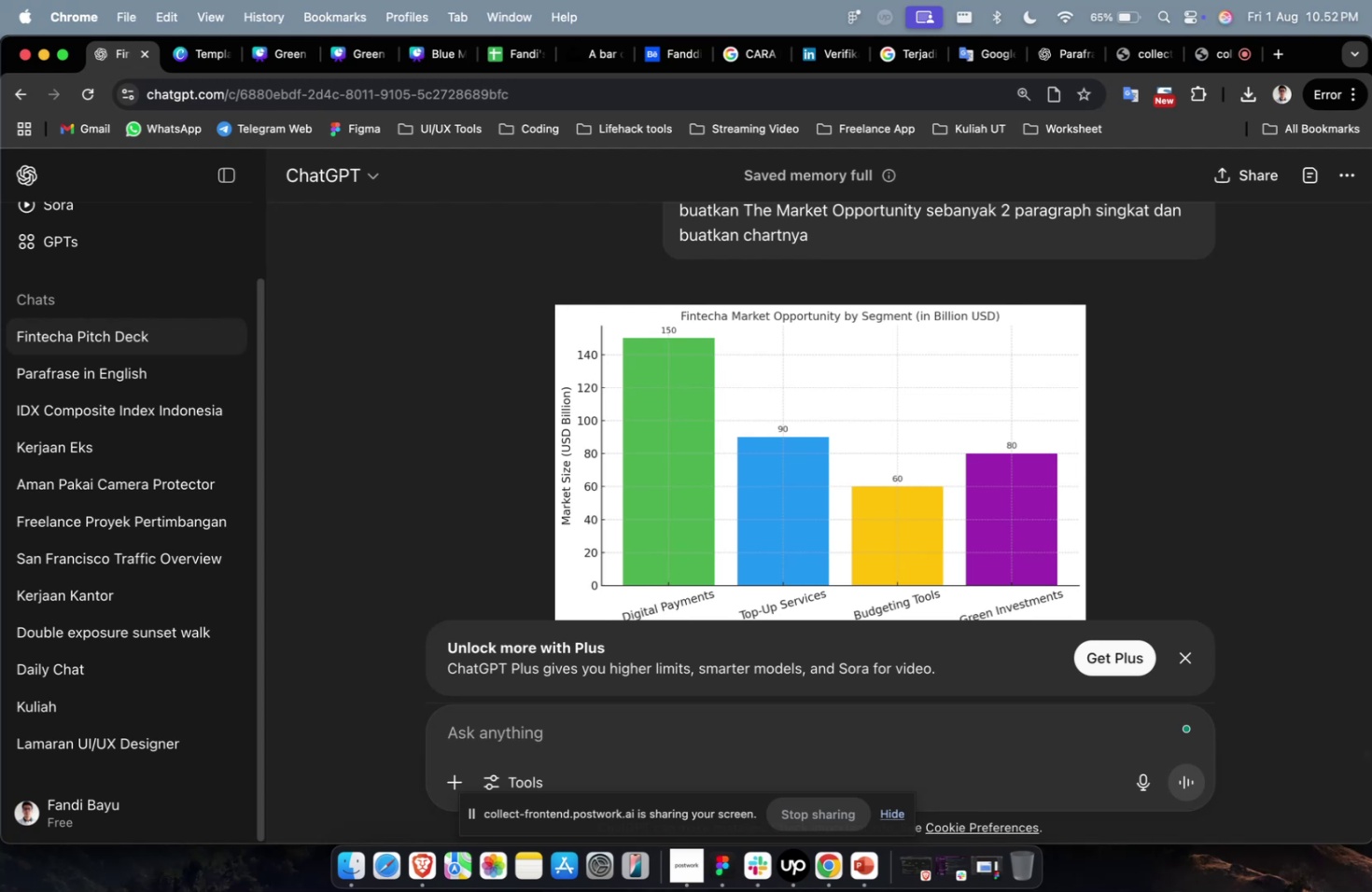 
wait(36.79)
 